 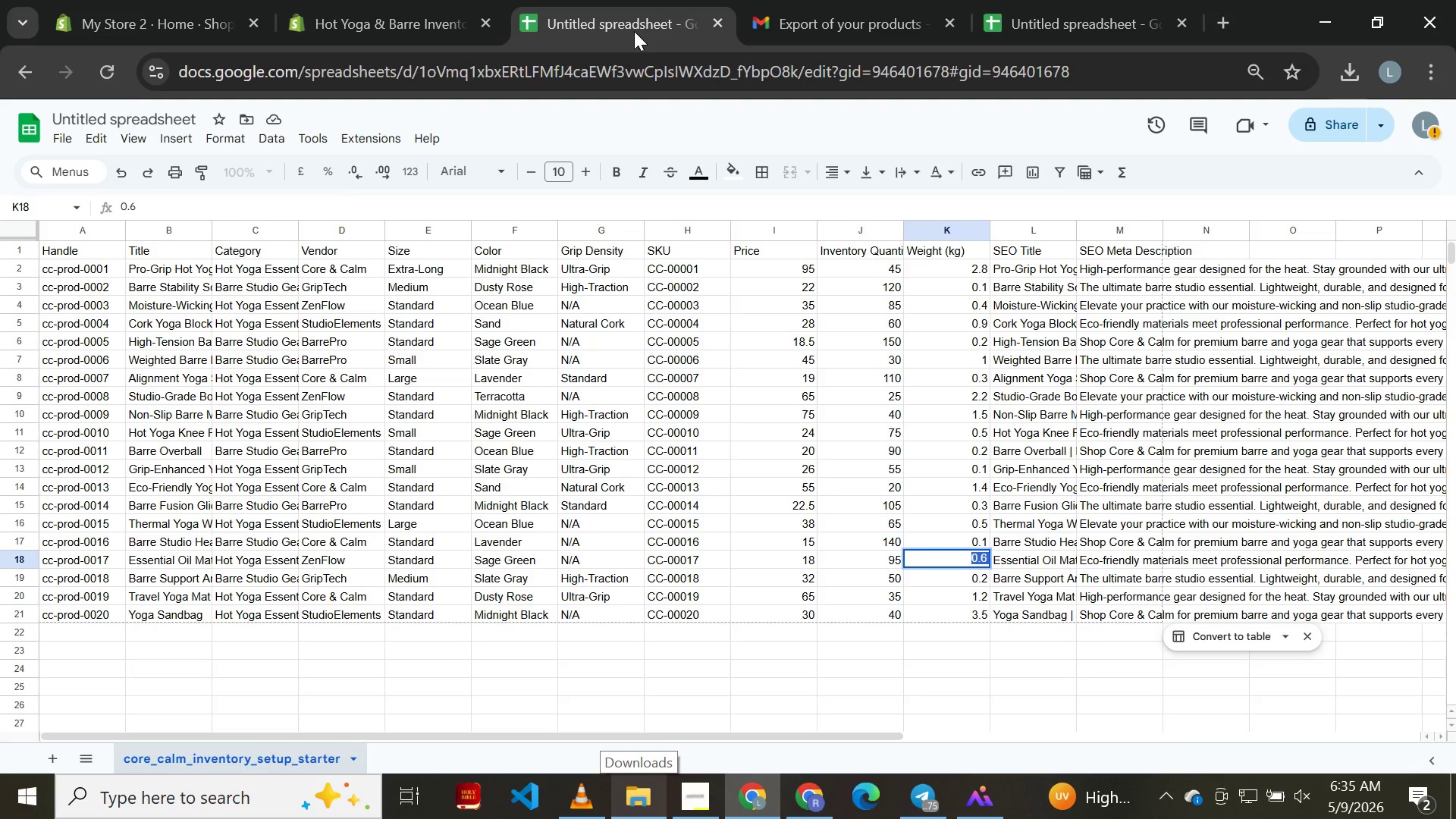 
left_click([398, 5])
 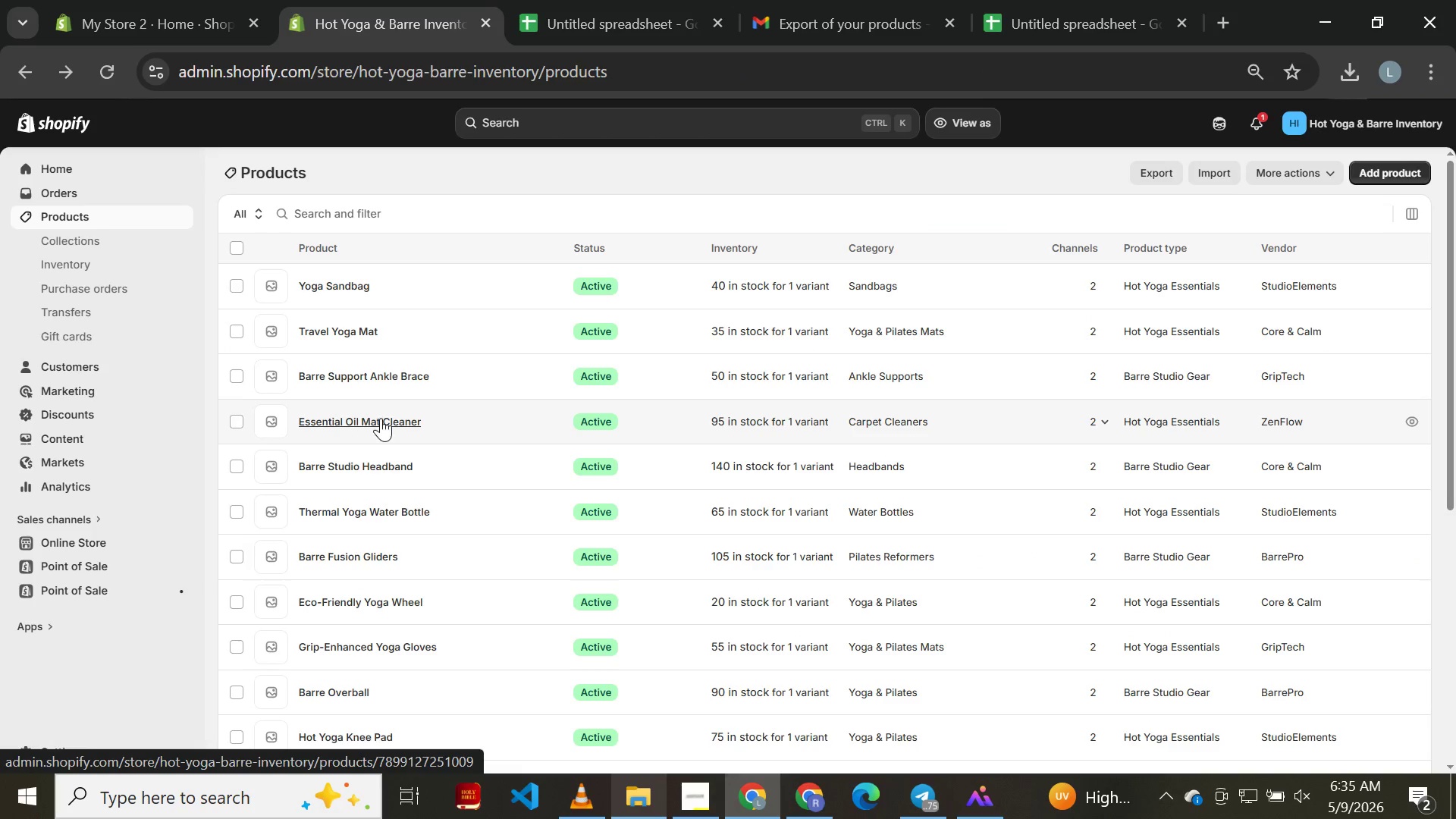 
double_click([381, 418])
 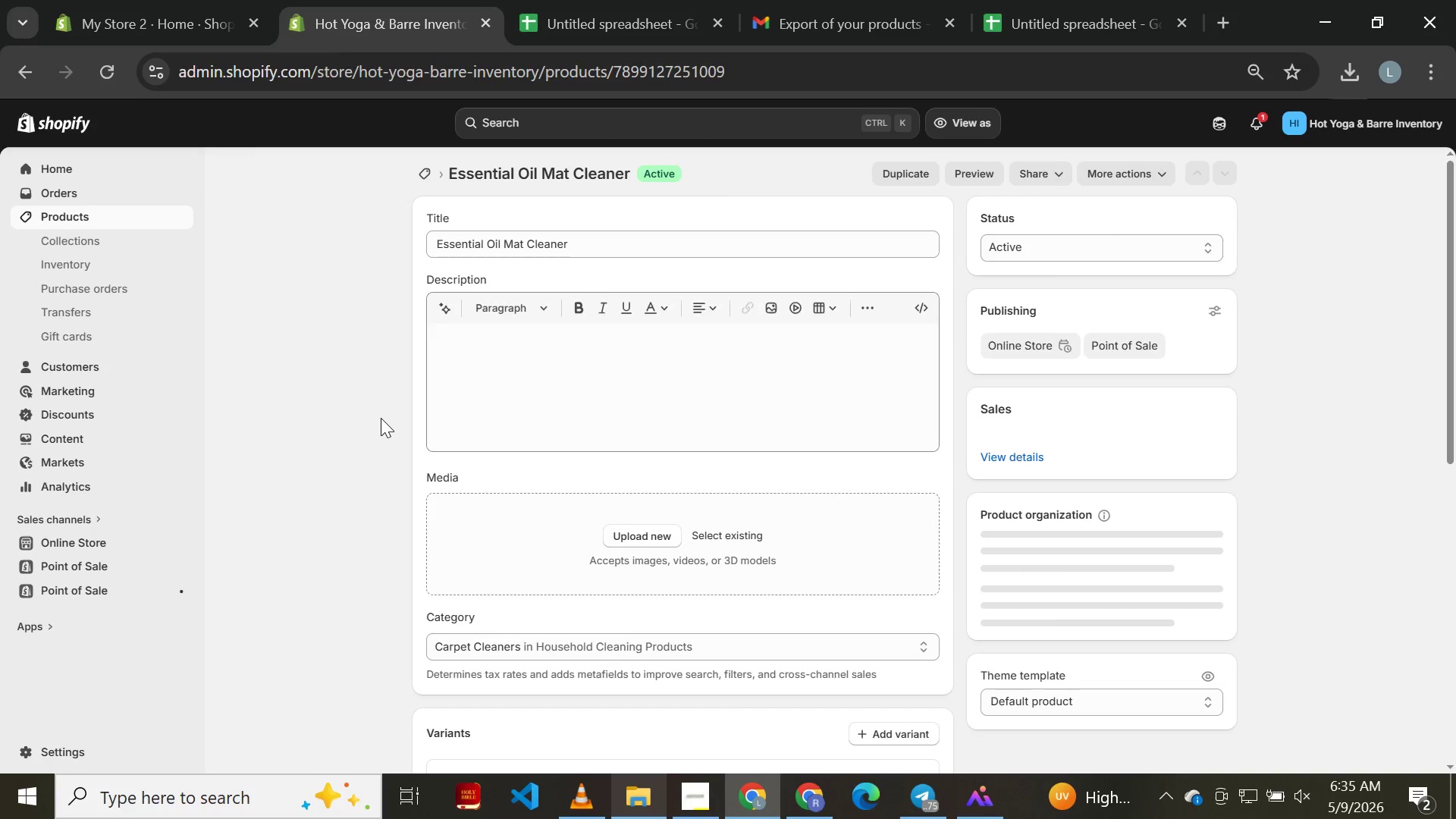 
mouse_move([630, 583])
 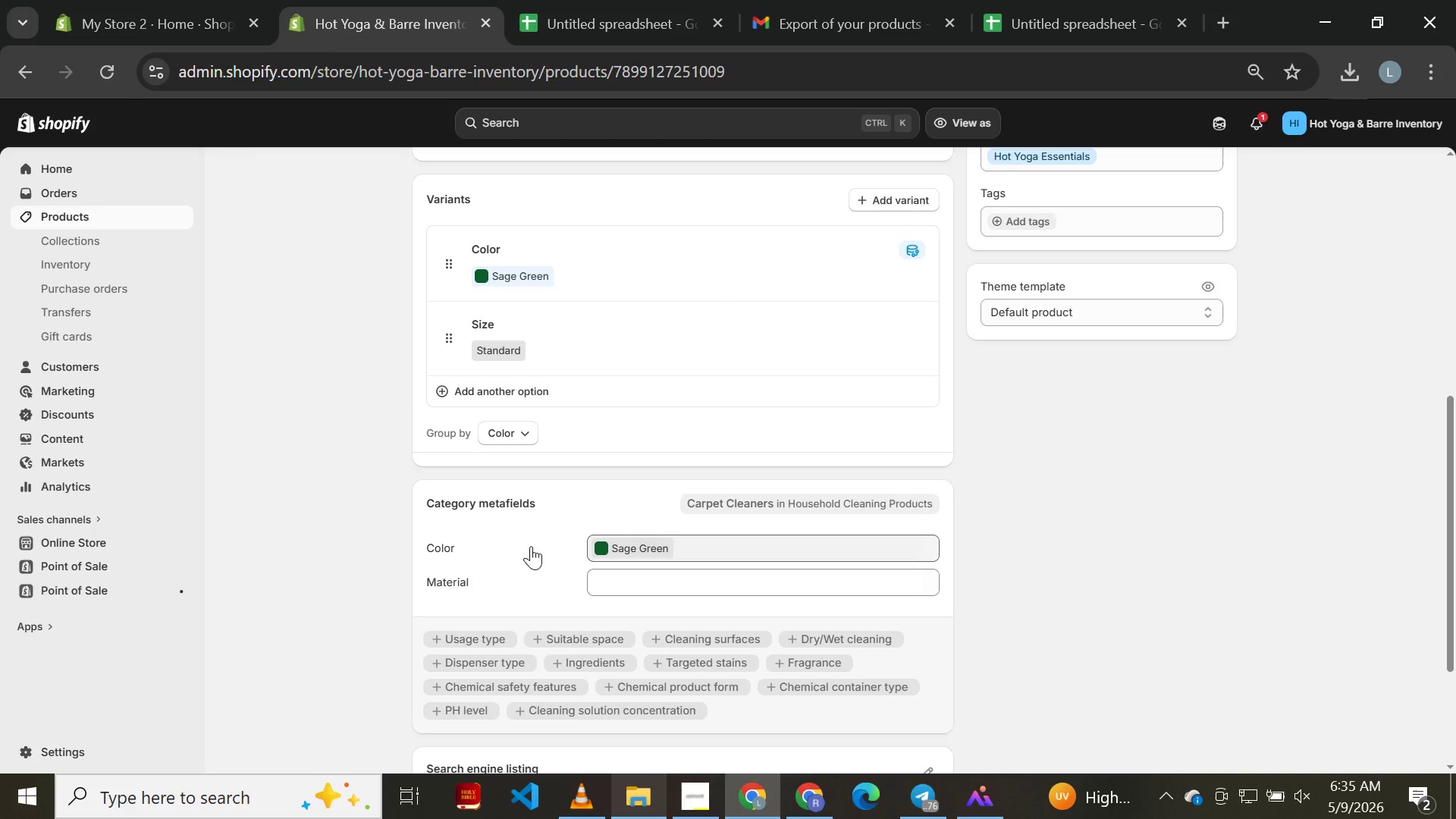 
mouse_move([472, 531])
 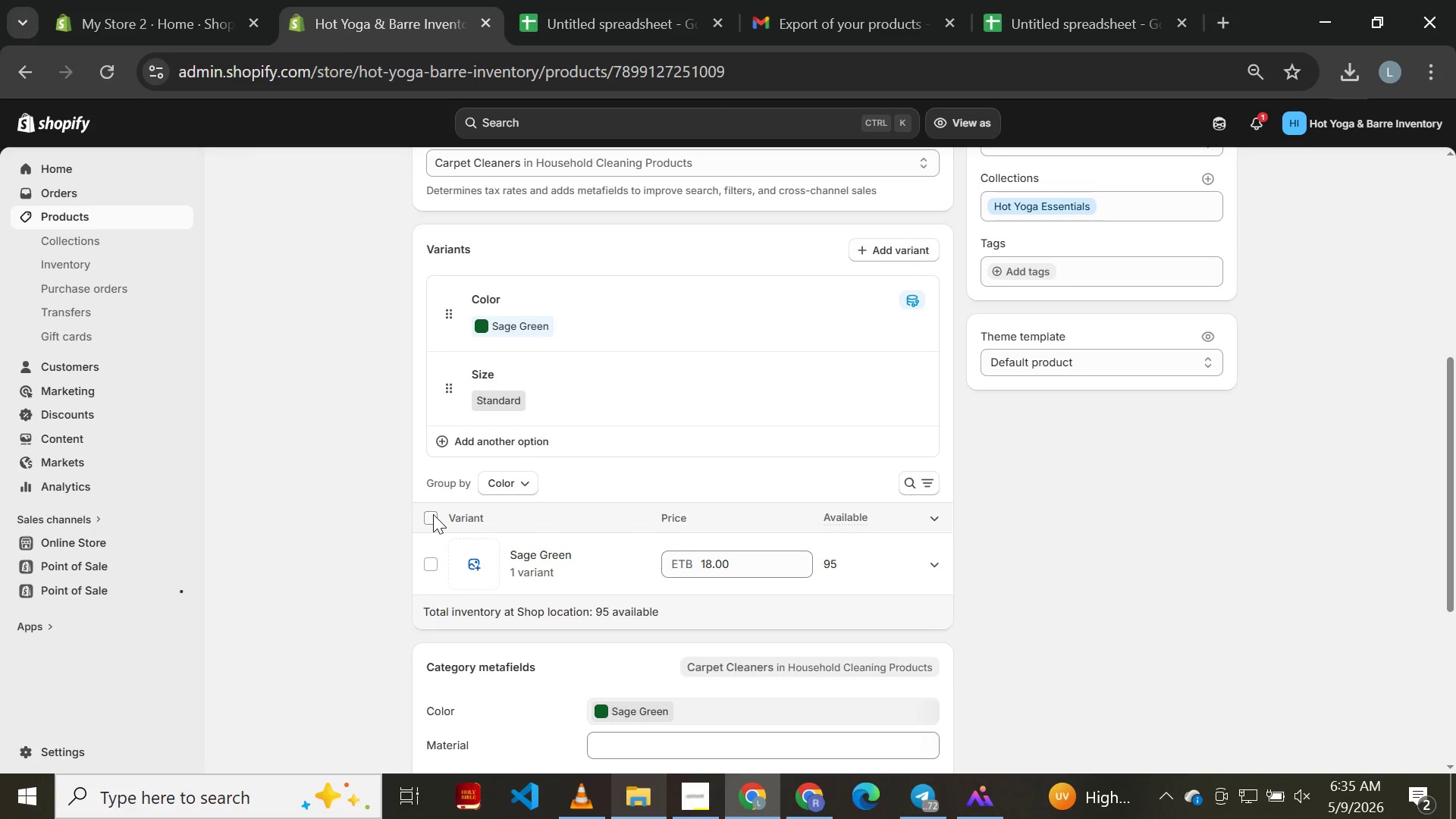 
left_click([433, 514])
 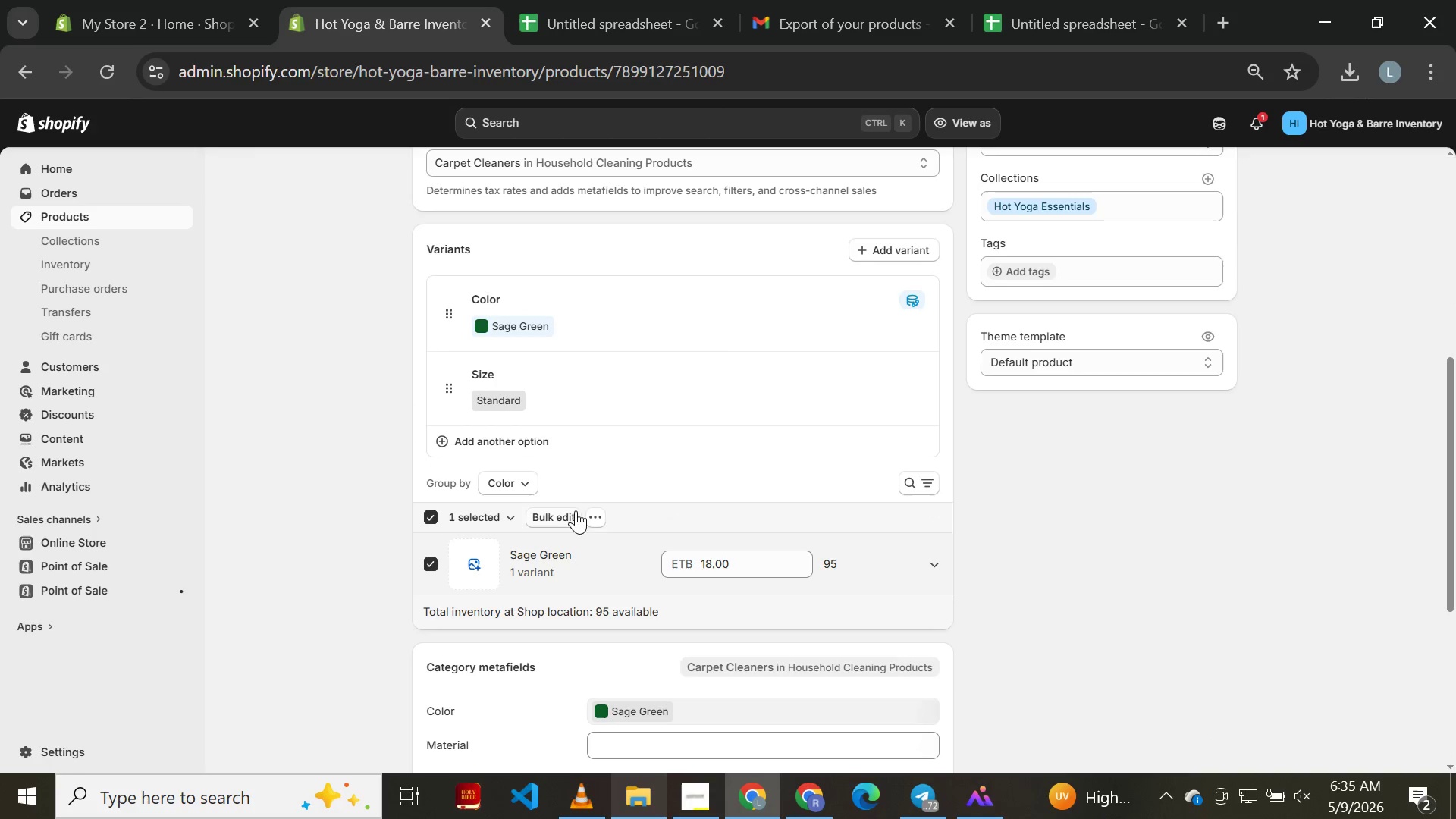 
left_click([595, 515])
 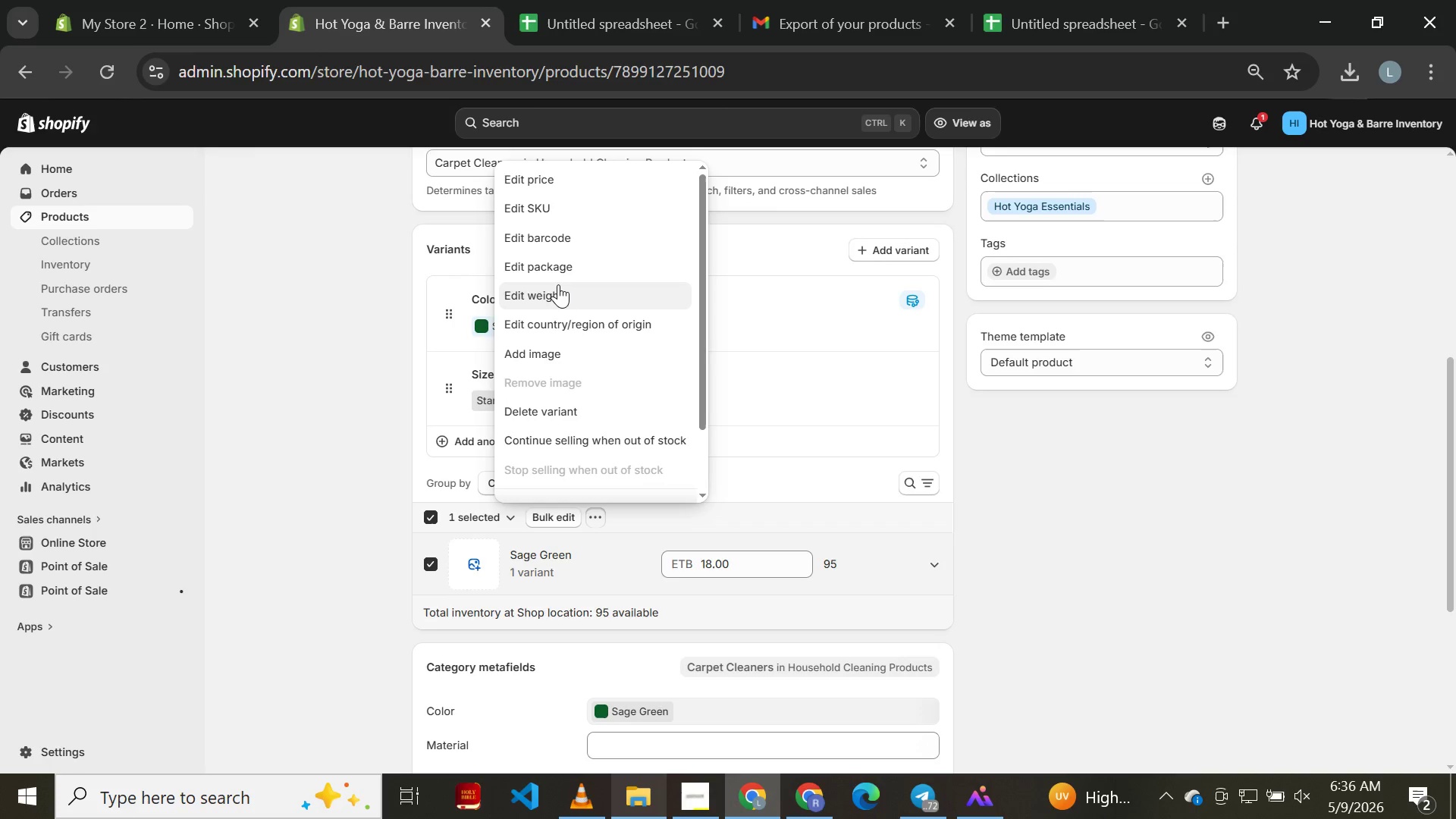 
left_click([558, 284])
 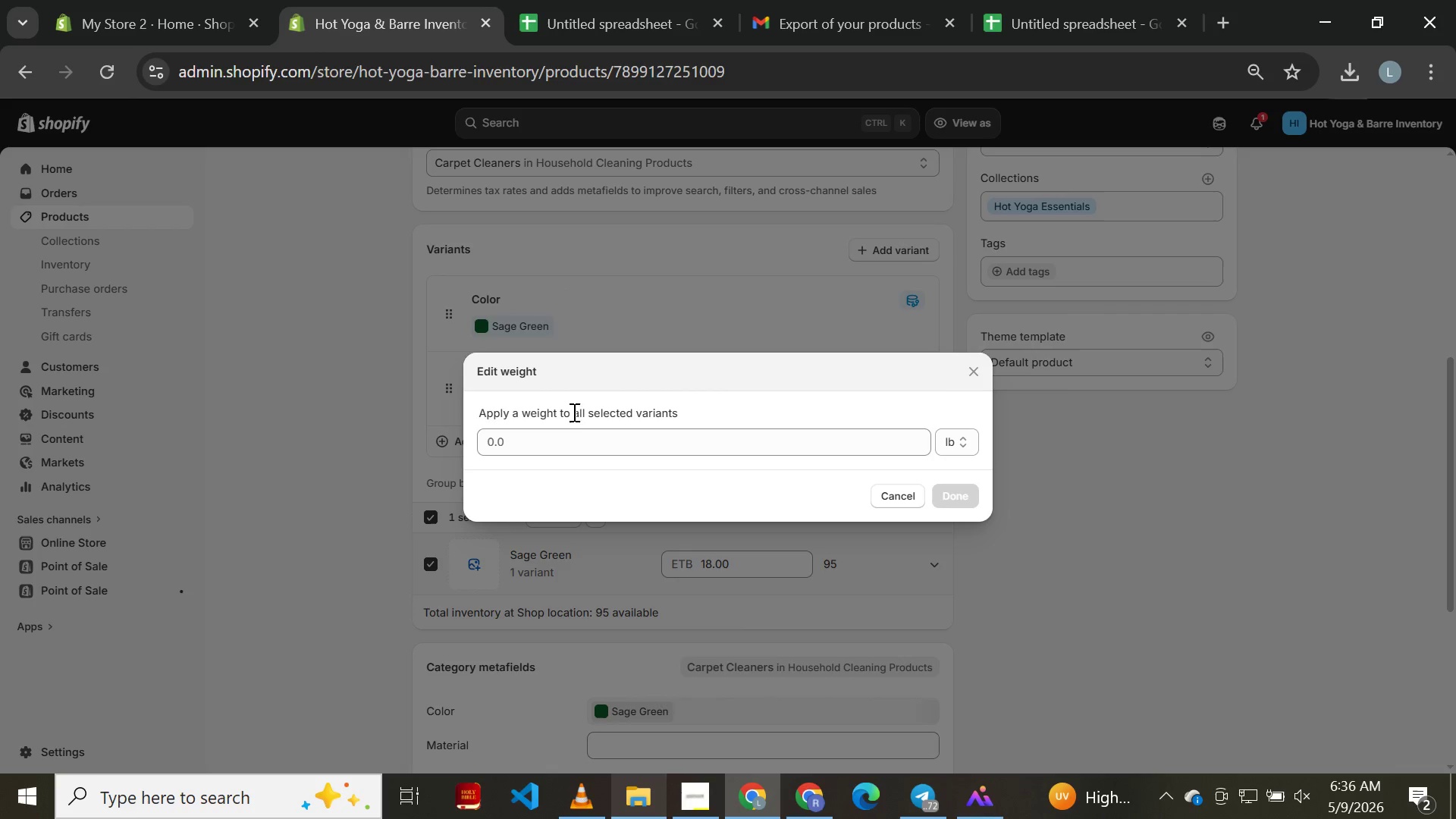 
left_click([572, 431])
 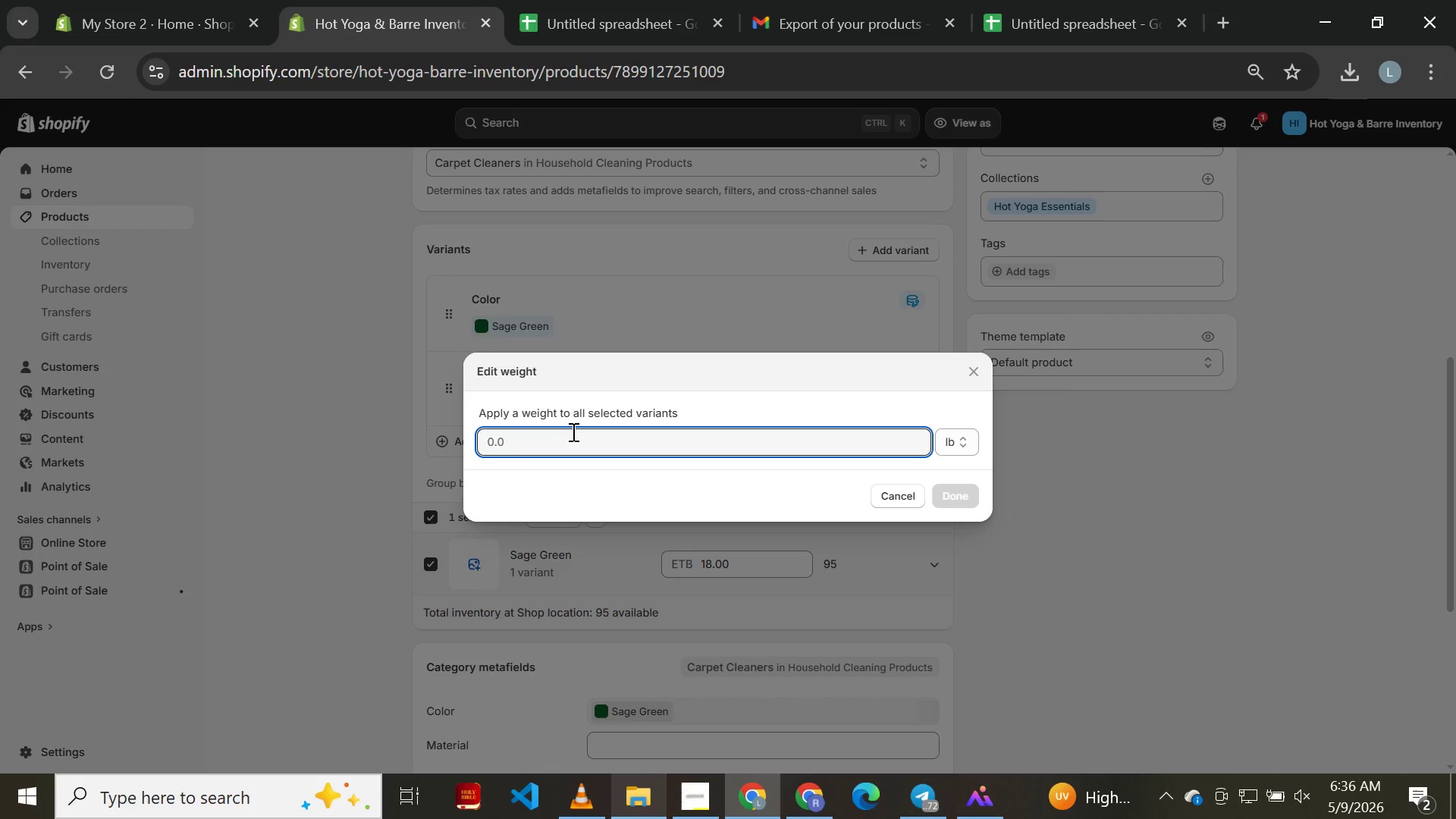 
key(Control+ControlLeft)
 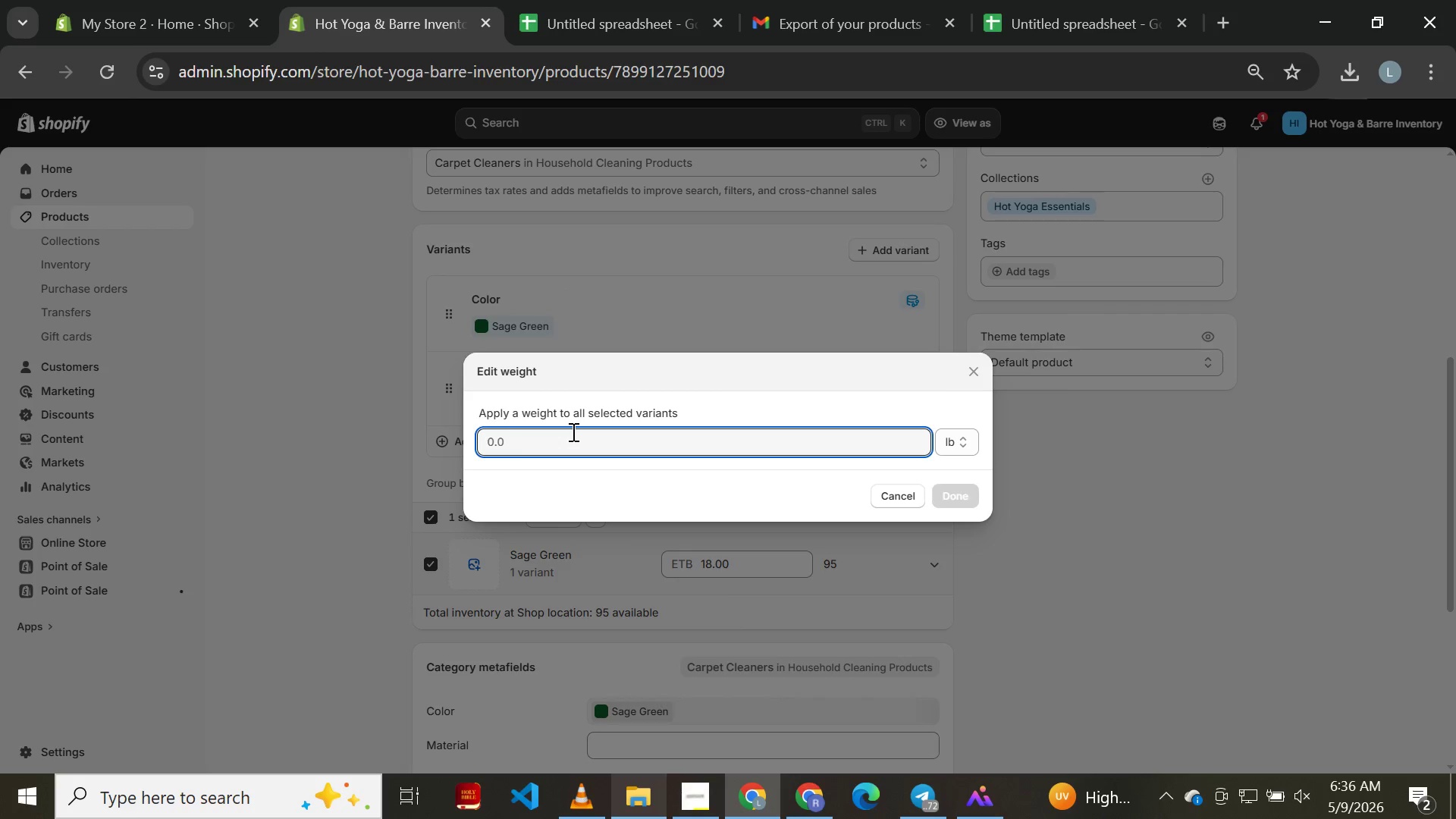 
key(Control+V)
 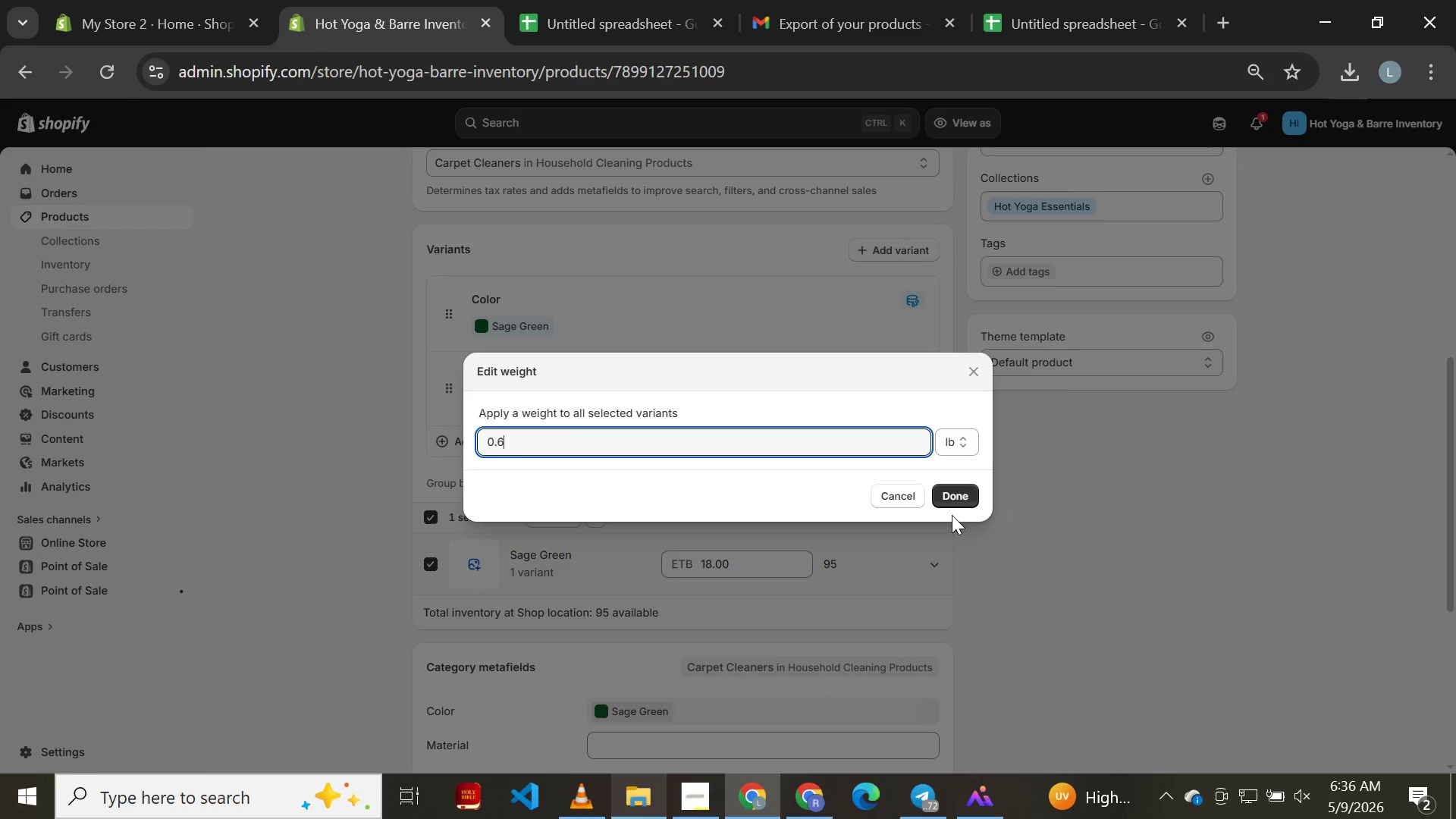 
left_click([952, 496])
 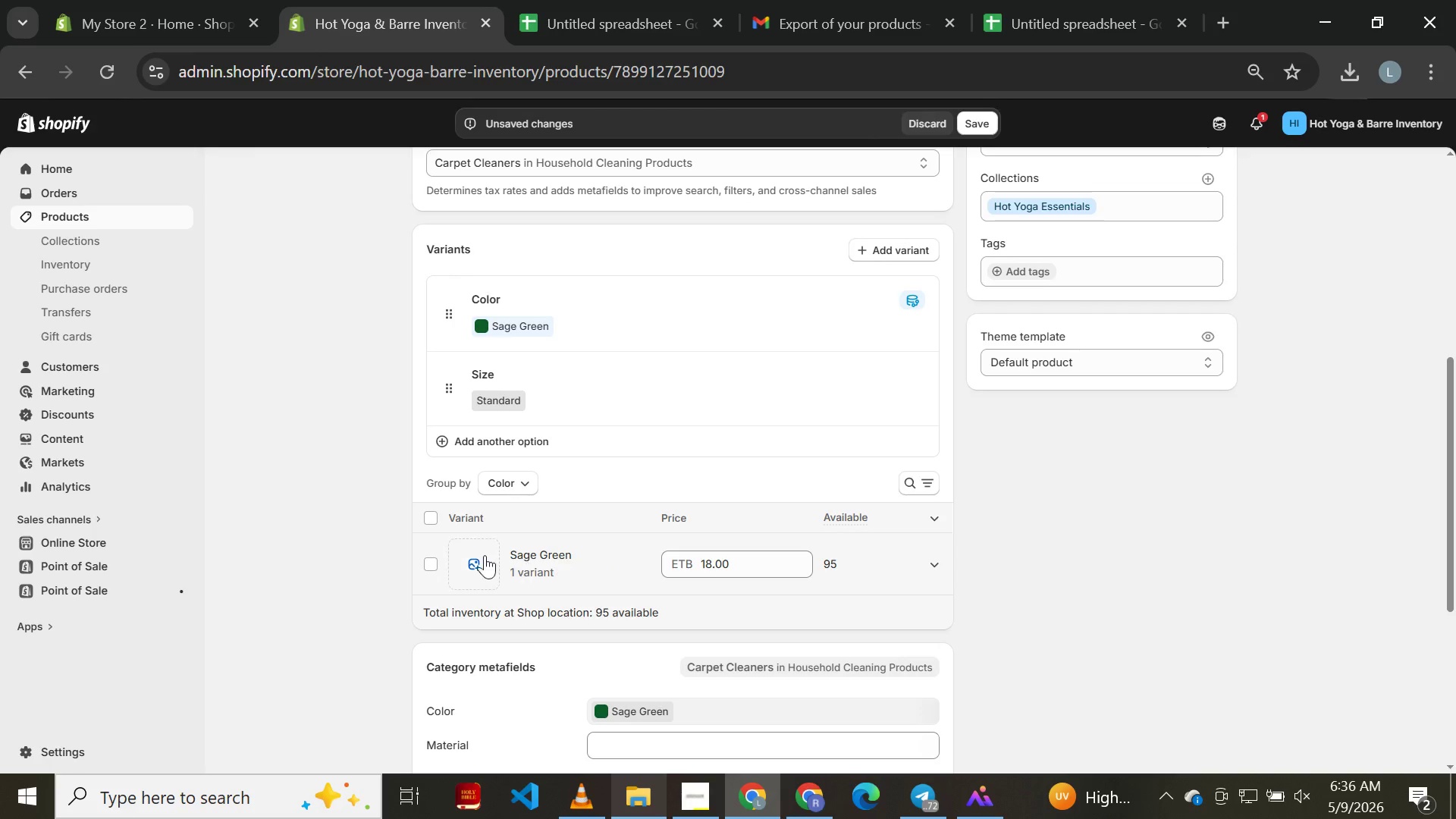 
left_click([431, 513])
 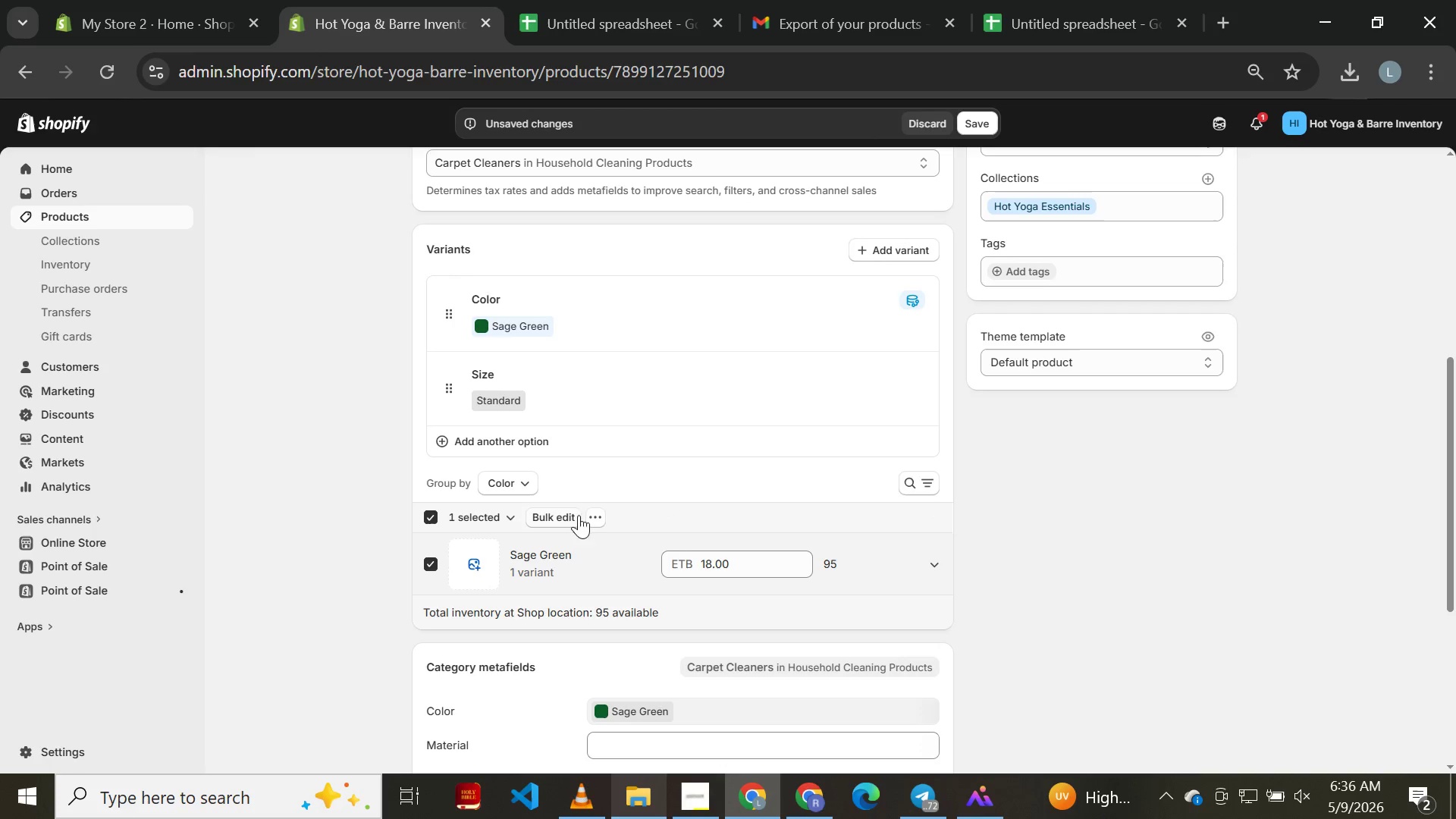 
left_click([599, 514])
 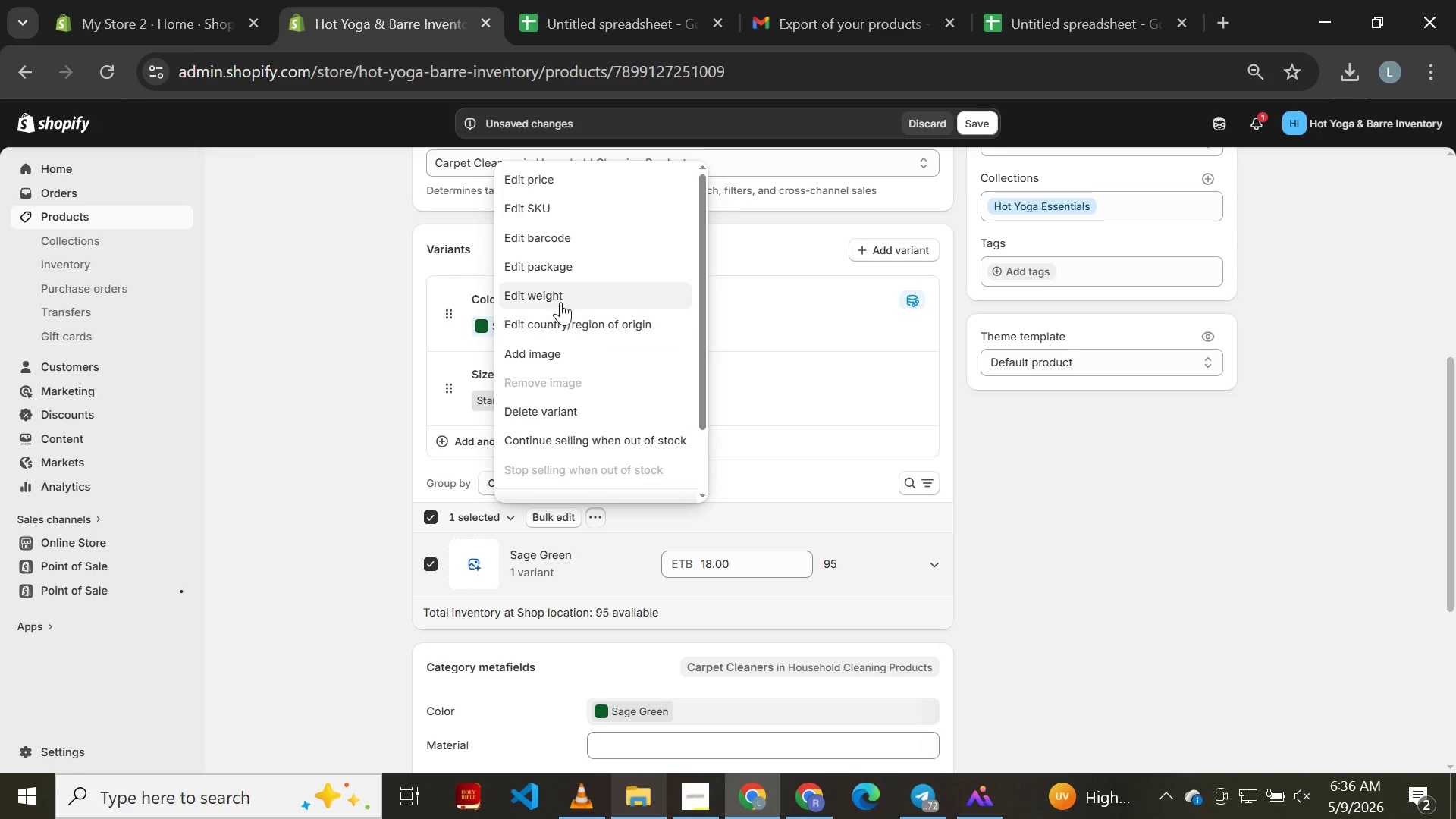 
left_click([560, 294])
 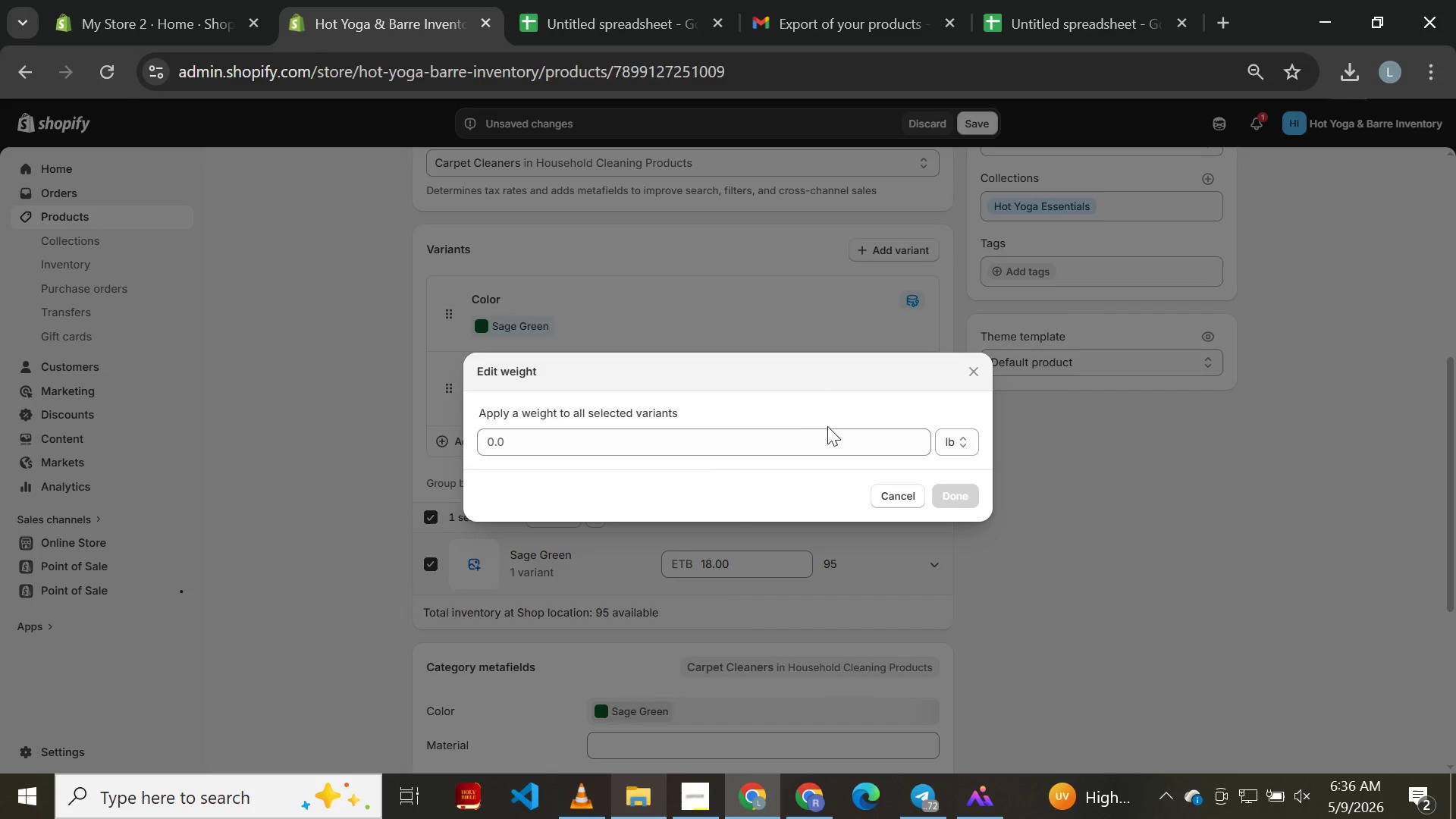 
left_click([763, 439])
 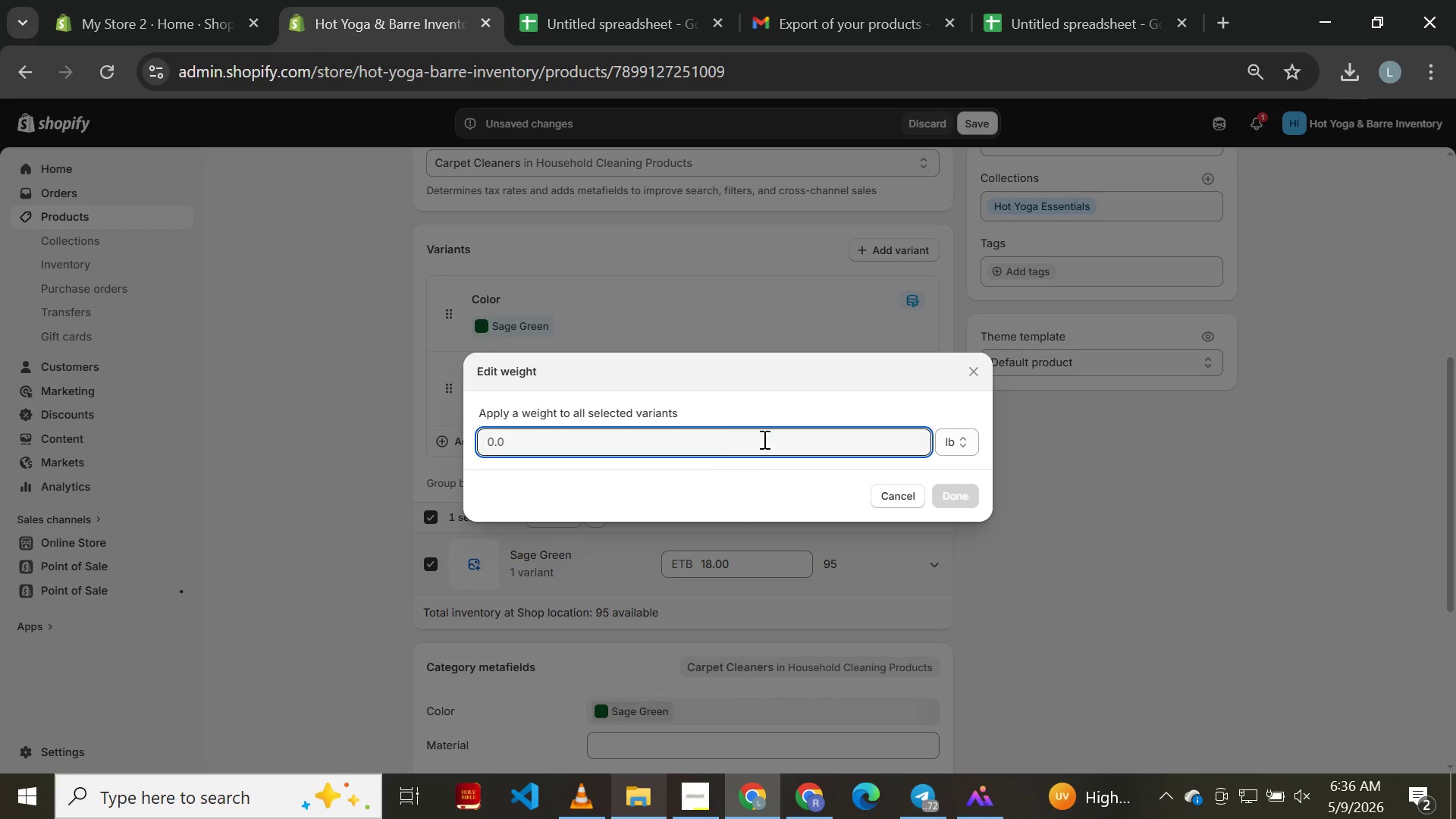 
key(Control+ControlLeft)
 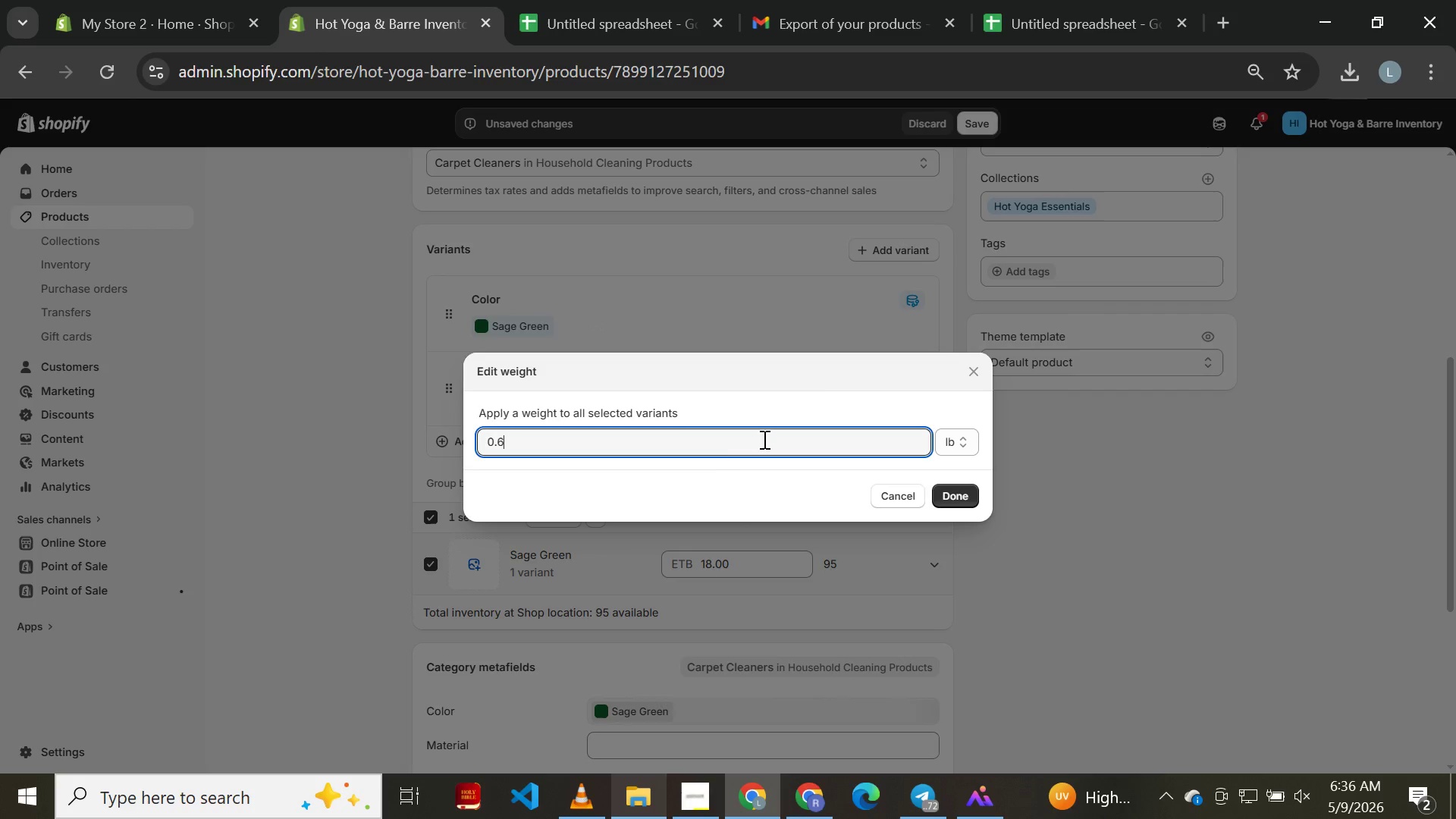 
key(Control+V)
 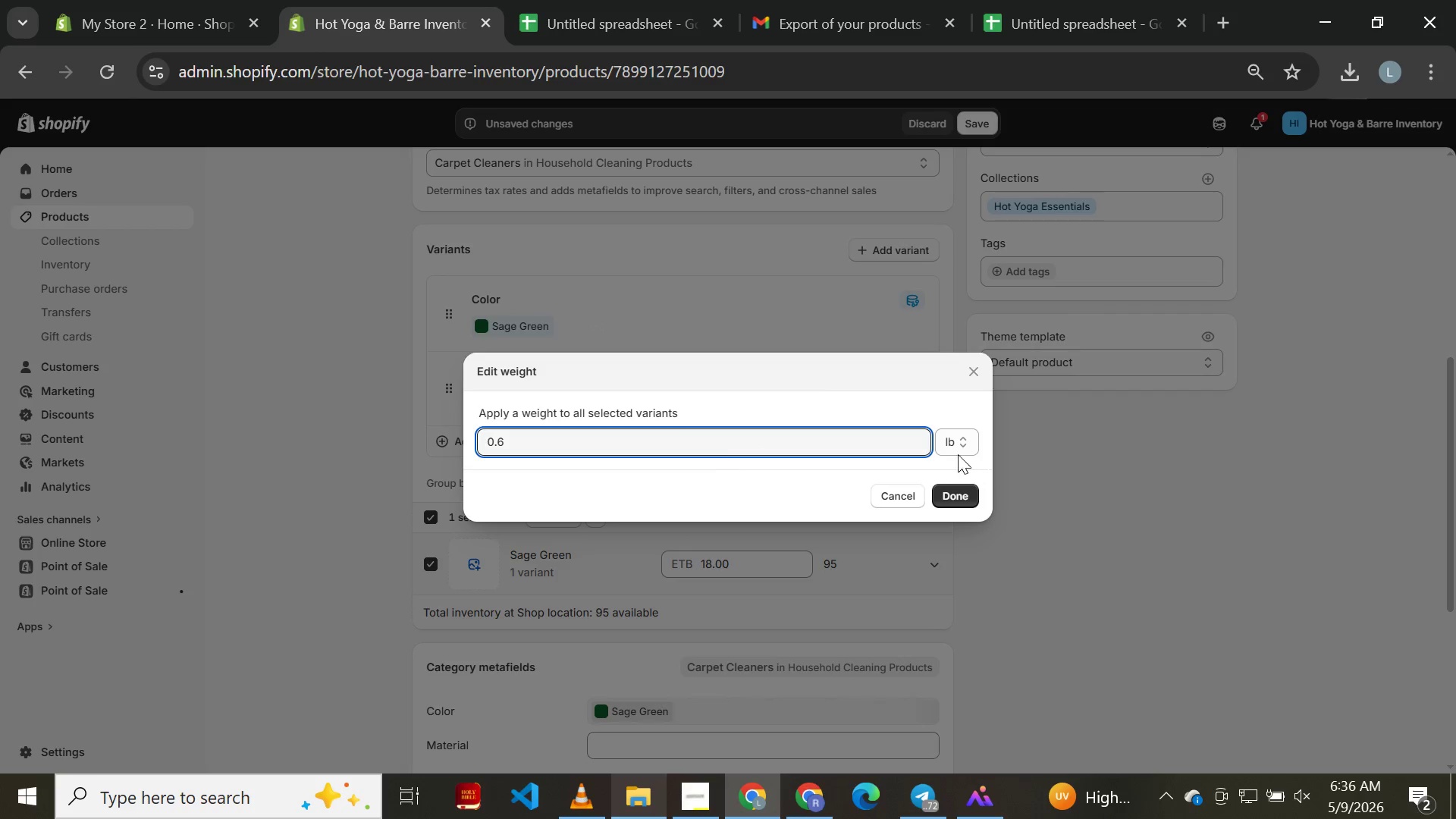 
left_click([951, 448])
 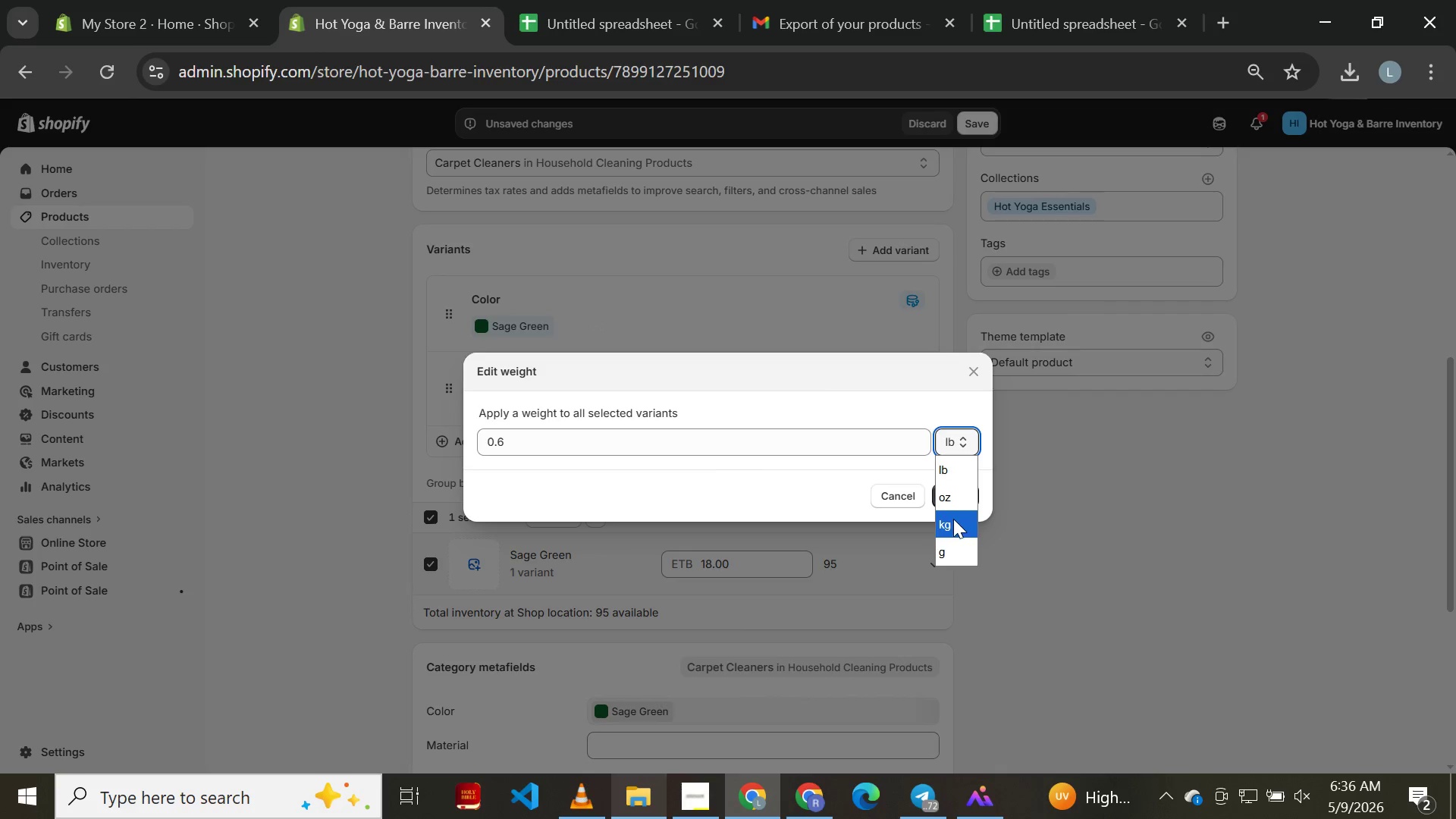 
left_click([953, 519])
 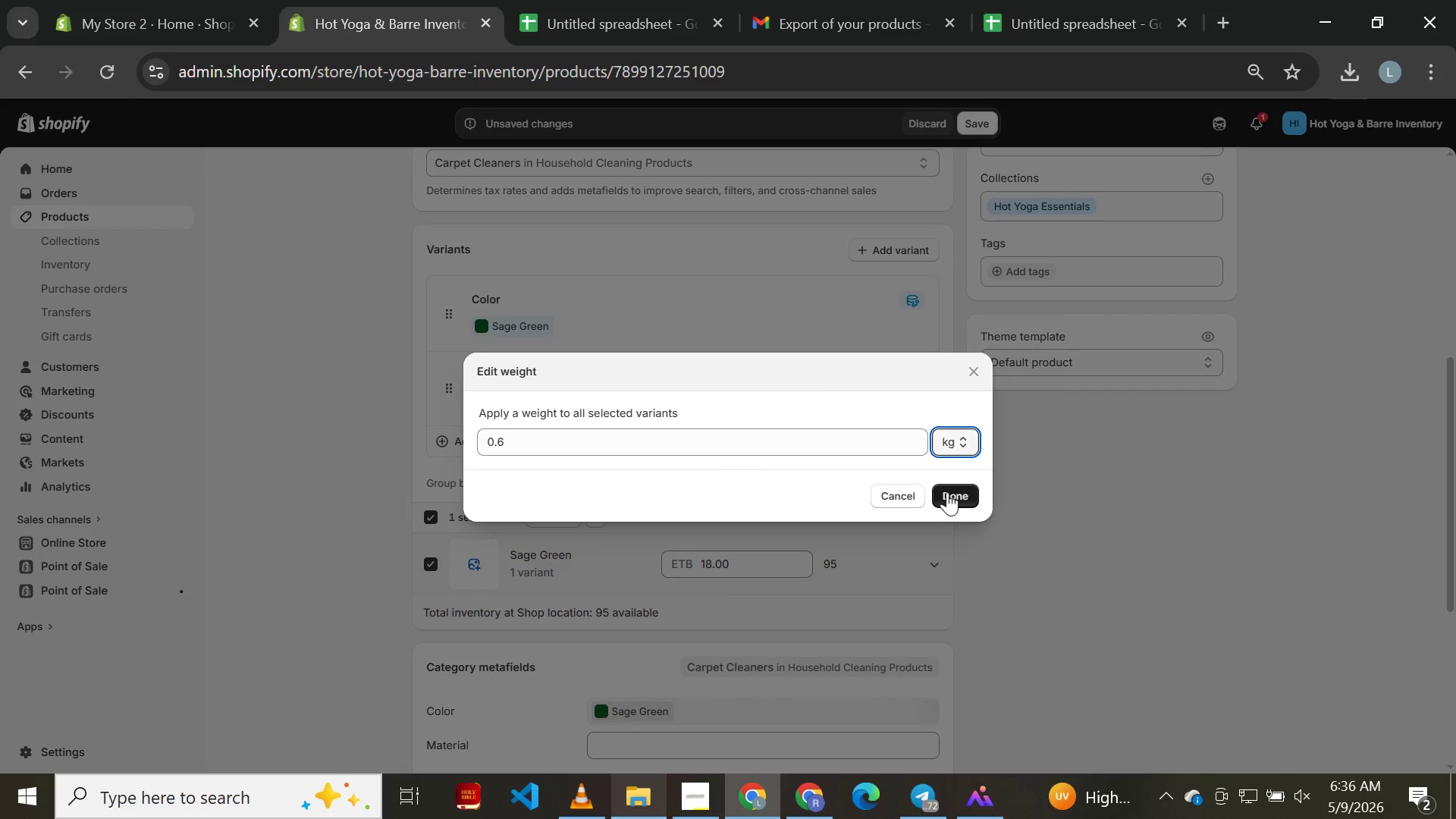 
left_click([947, 492])
 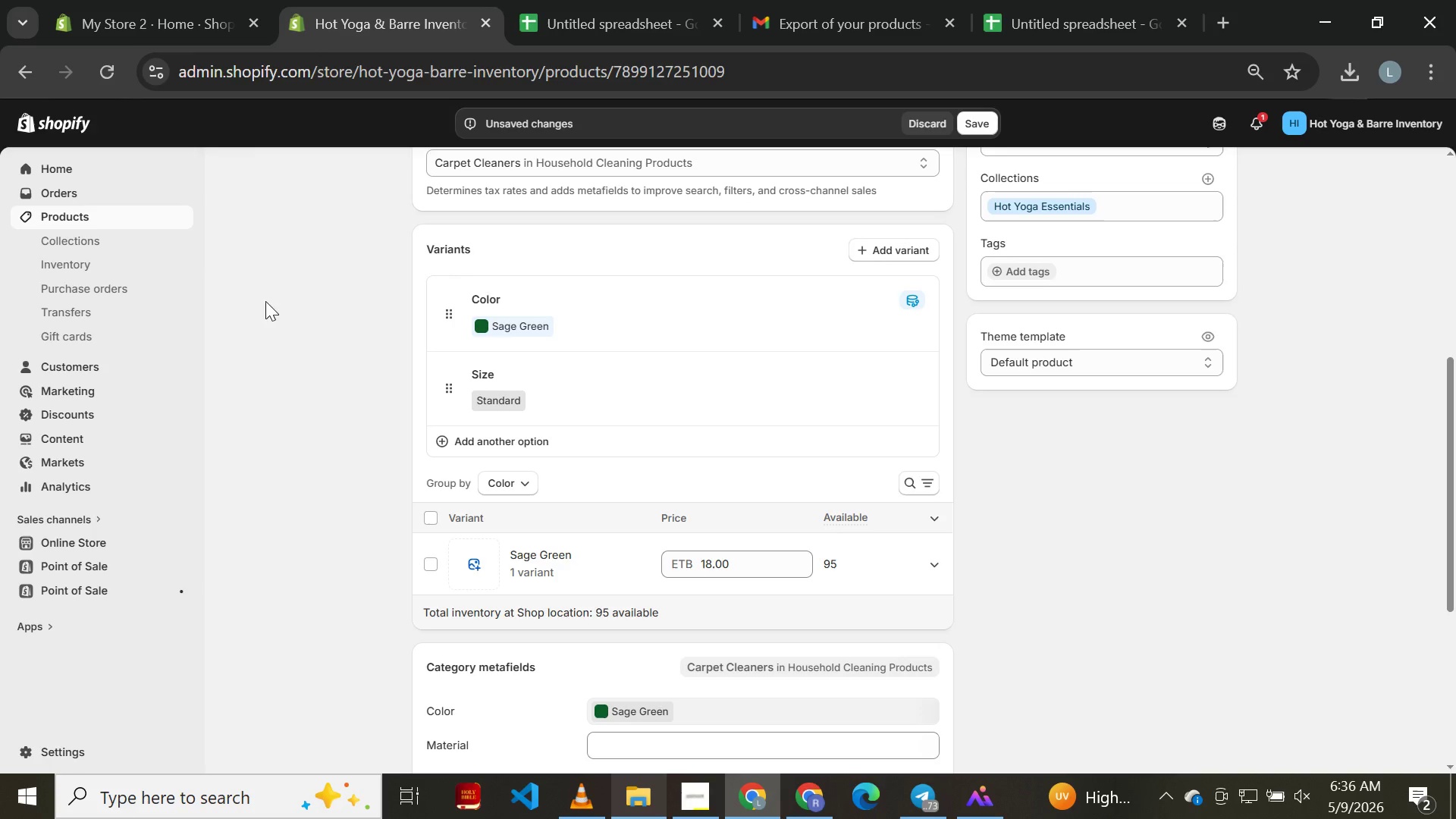 
wait(5.94)
 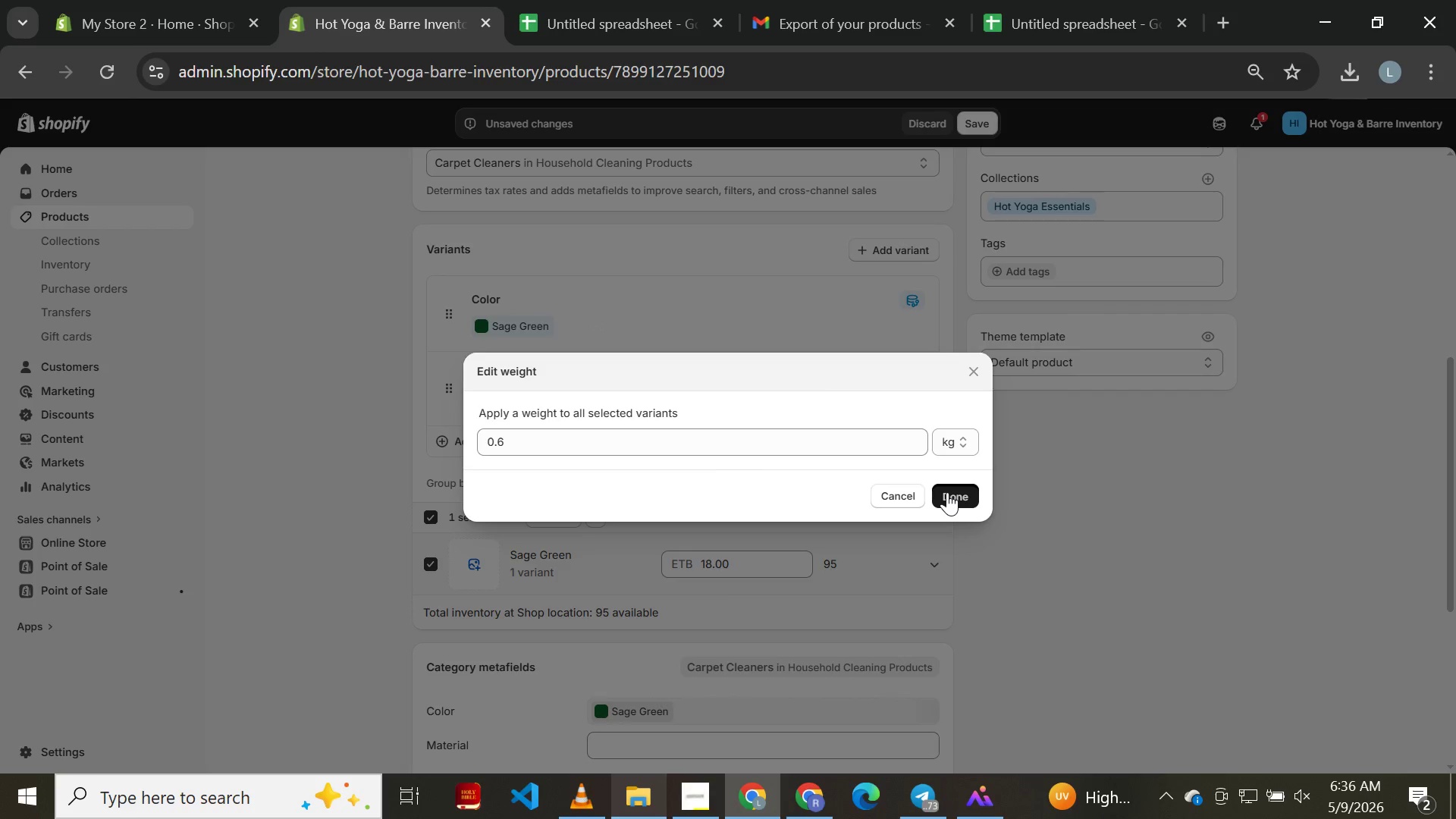 
left_click([968, 130])
 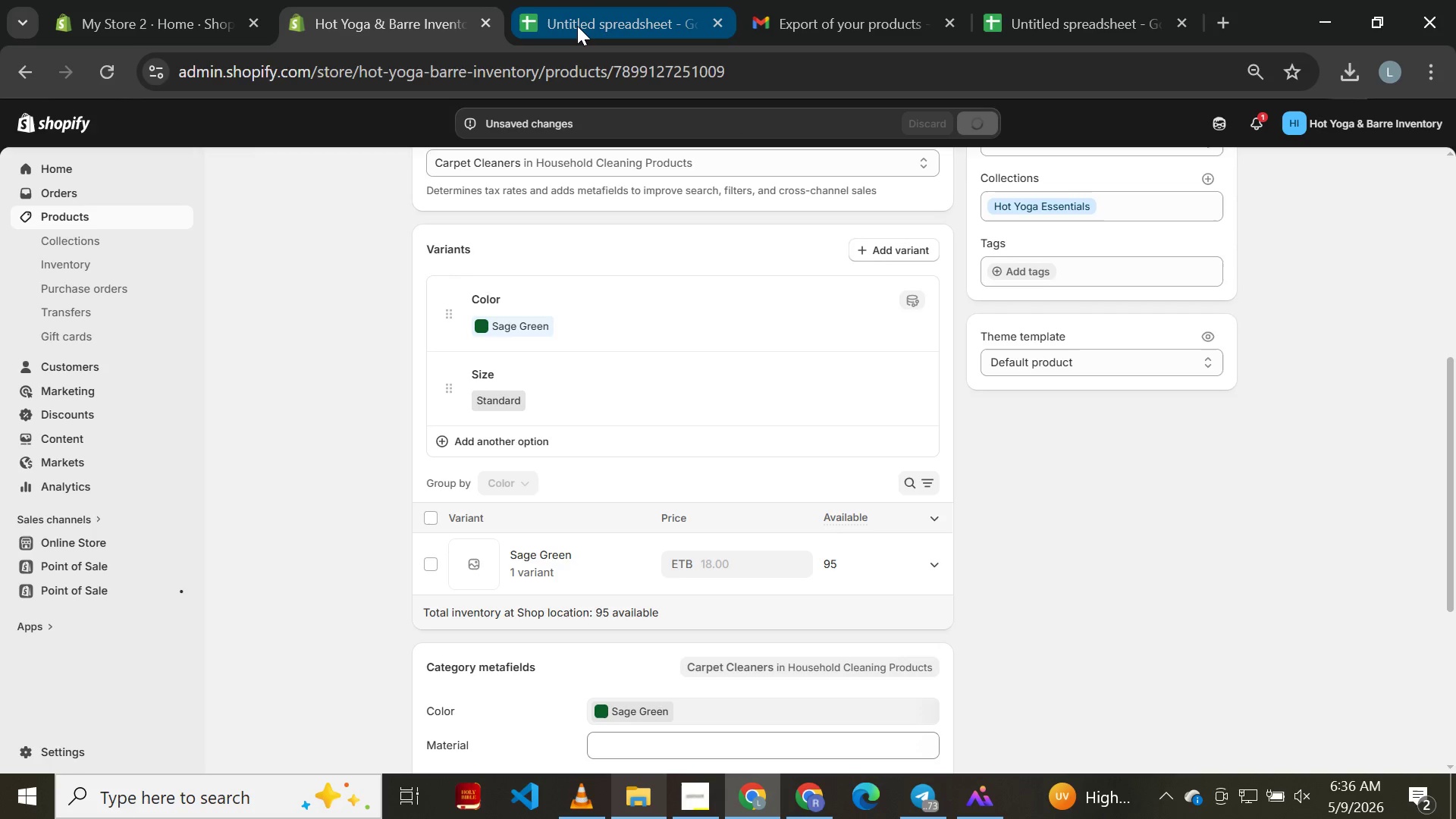 
wait(5.42)
 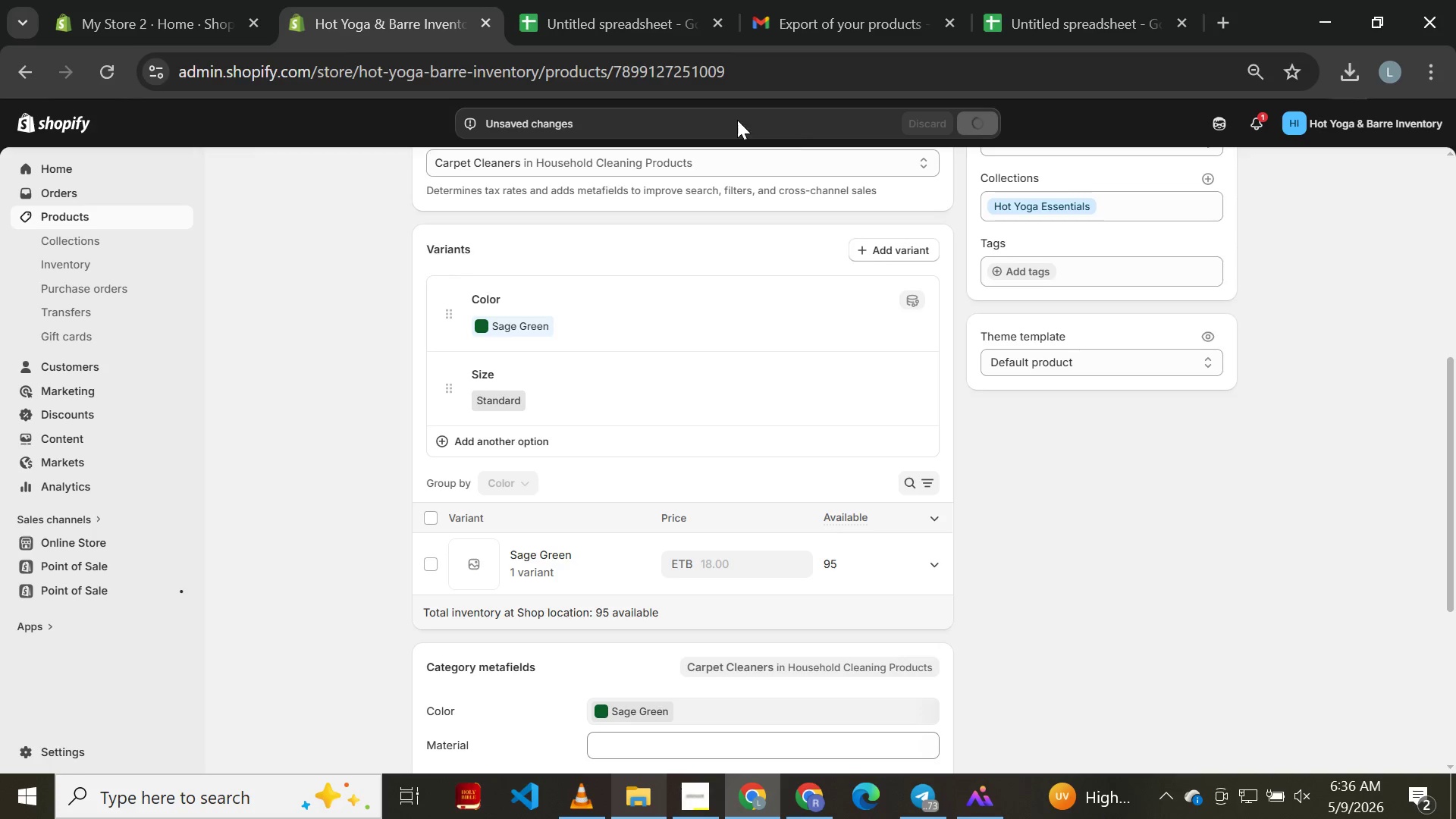 
left_click([577, 26])
 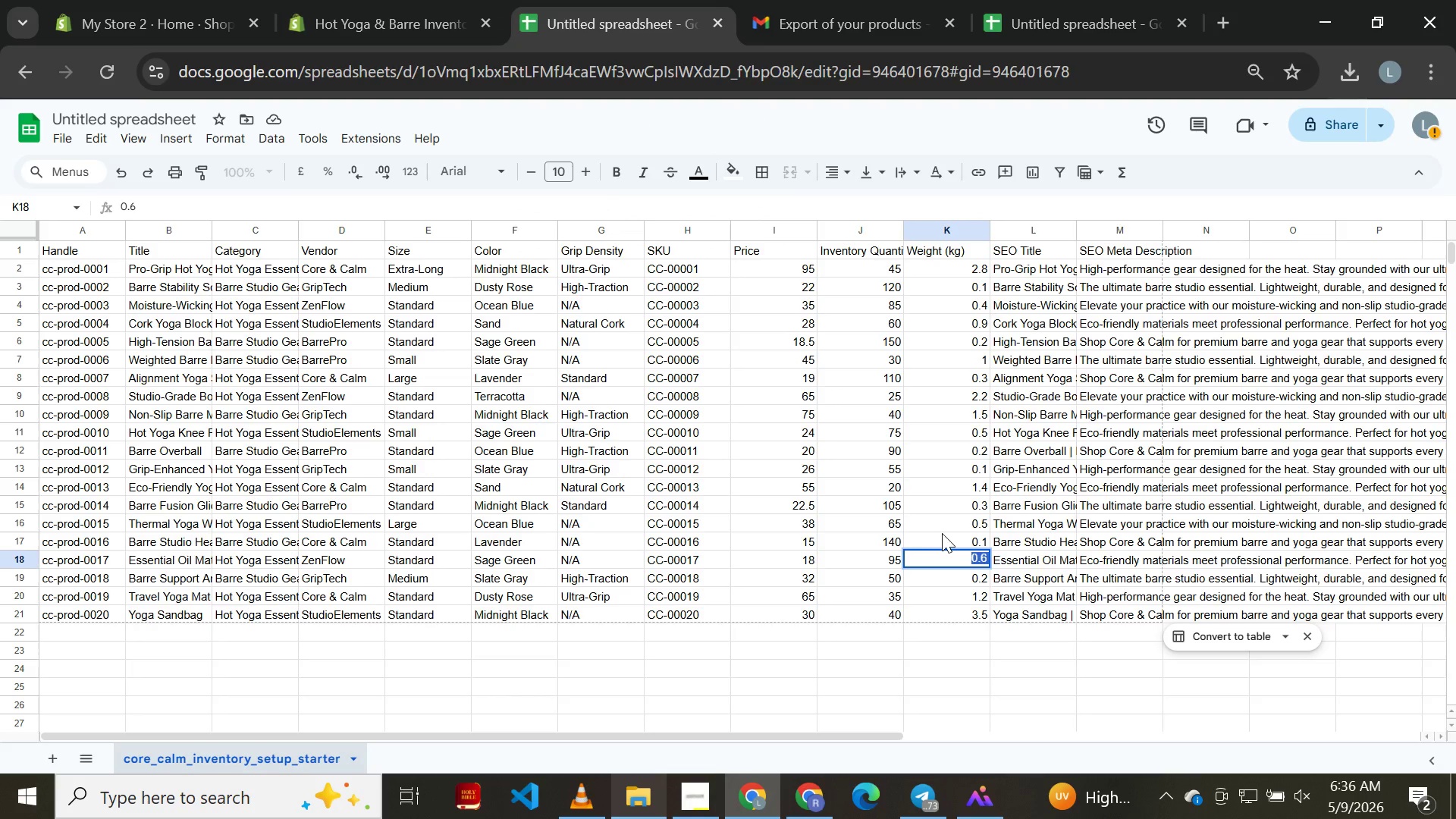 
left_click([942, 535])
 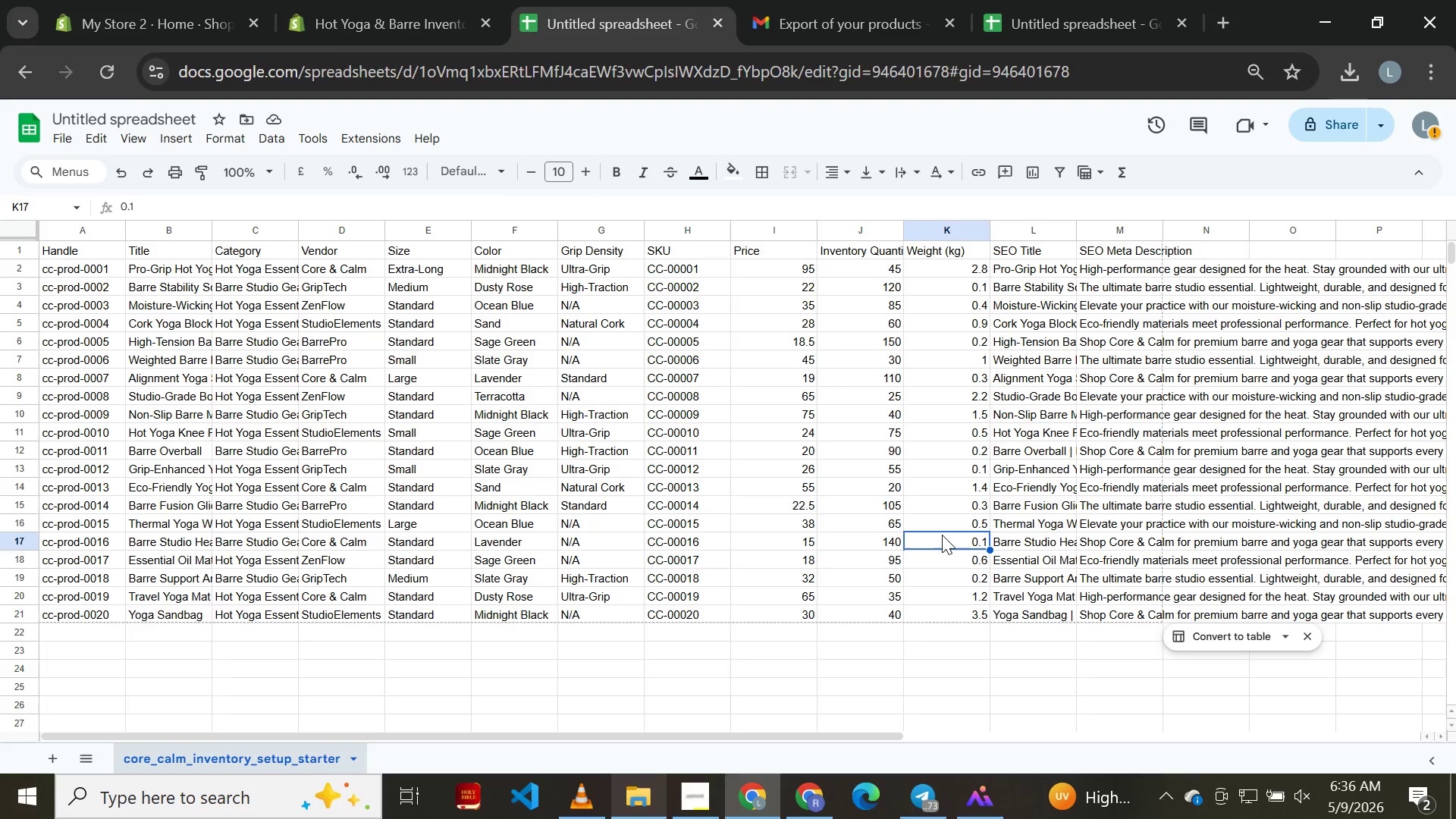 
double_click([942, 535])
 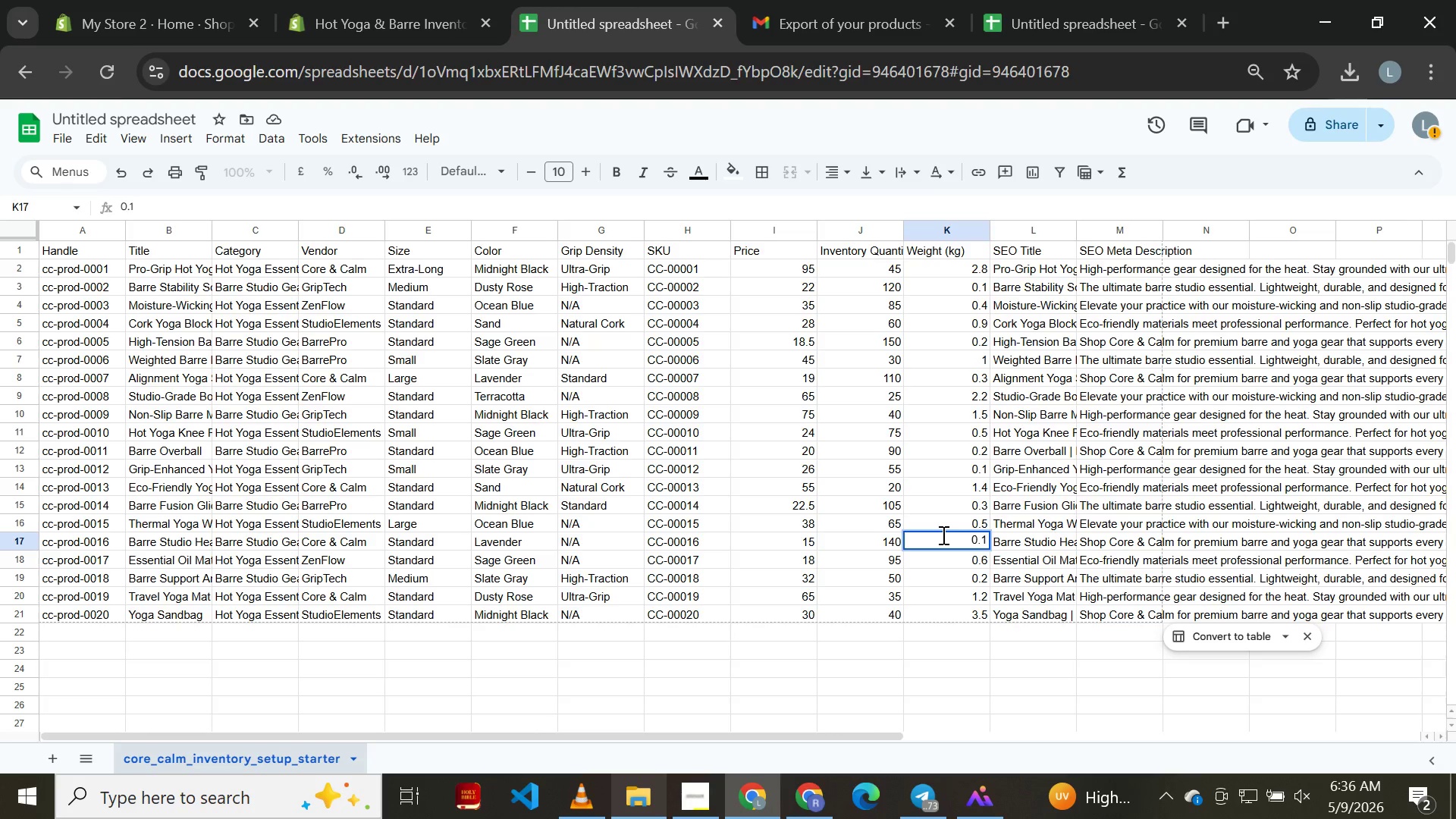 
key(Control+A)
 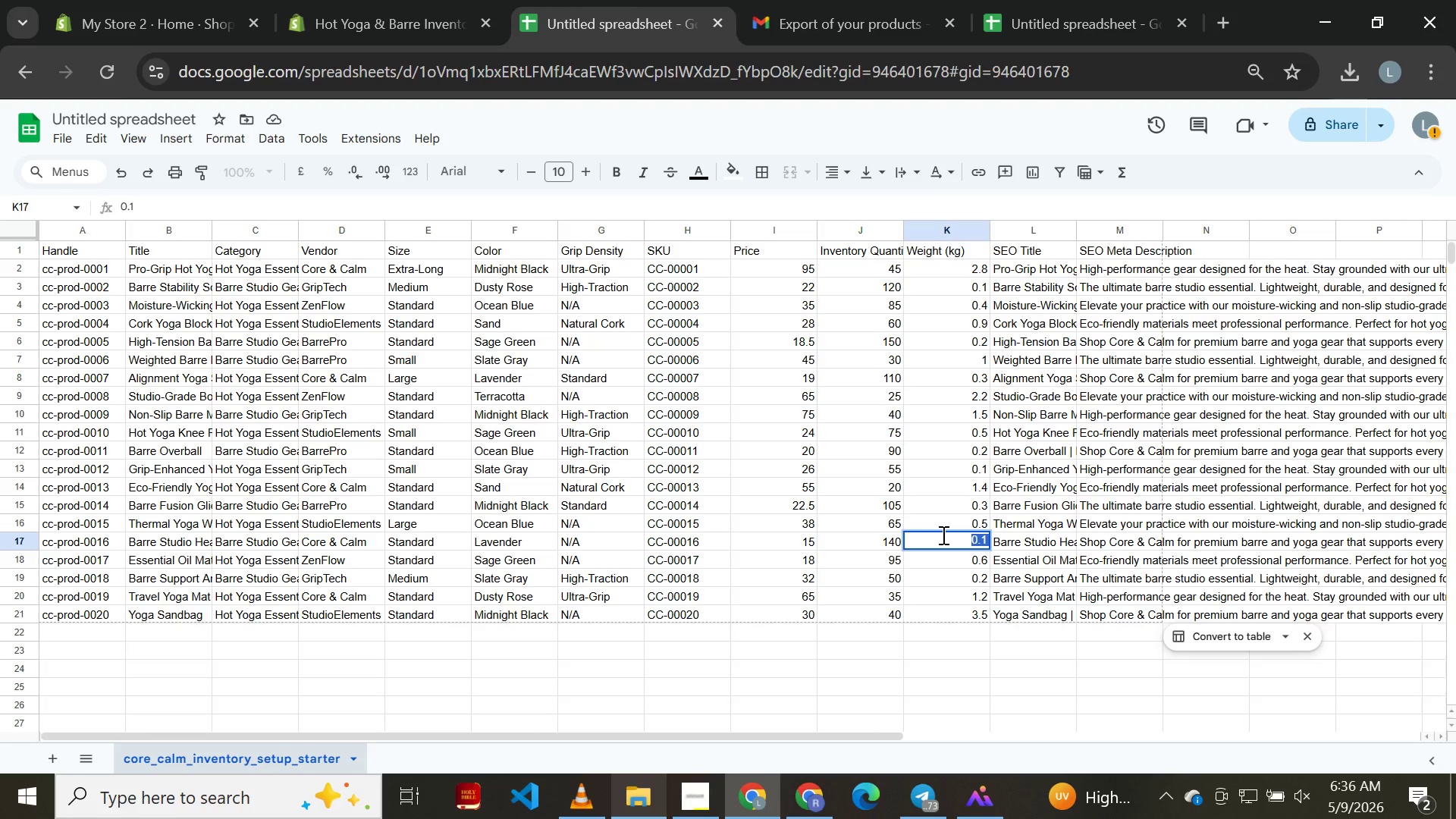 
key(Control+C)
 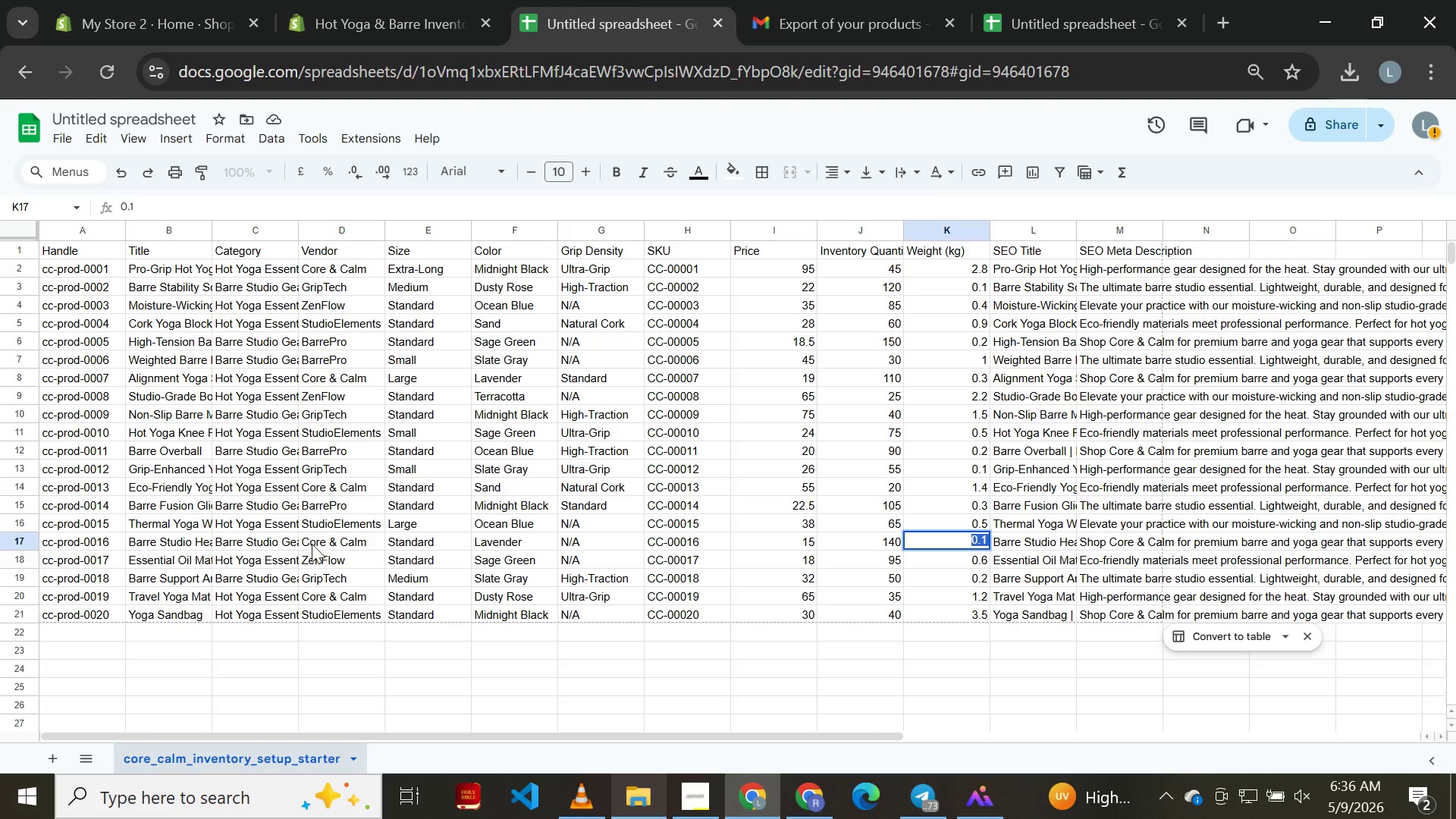 
wait(7.31)
 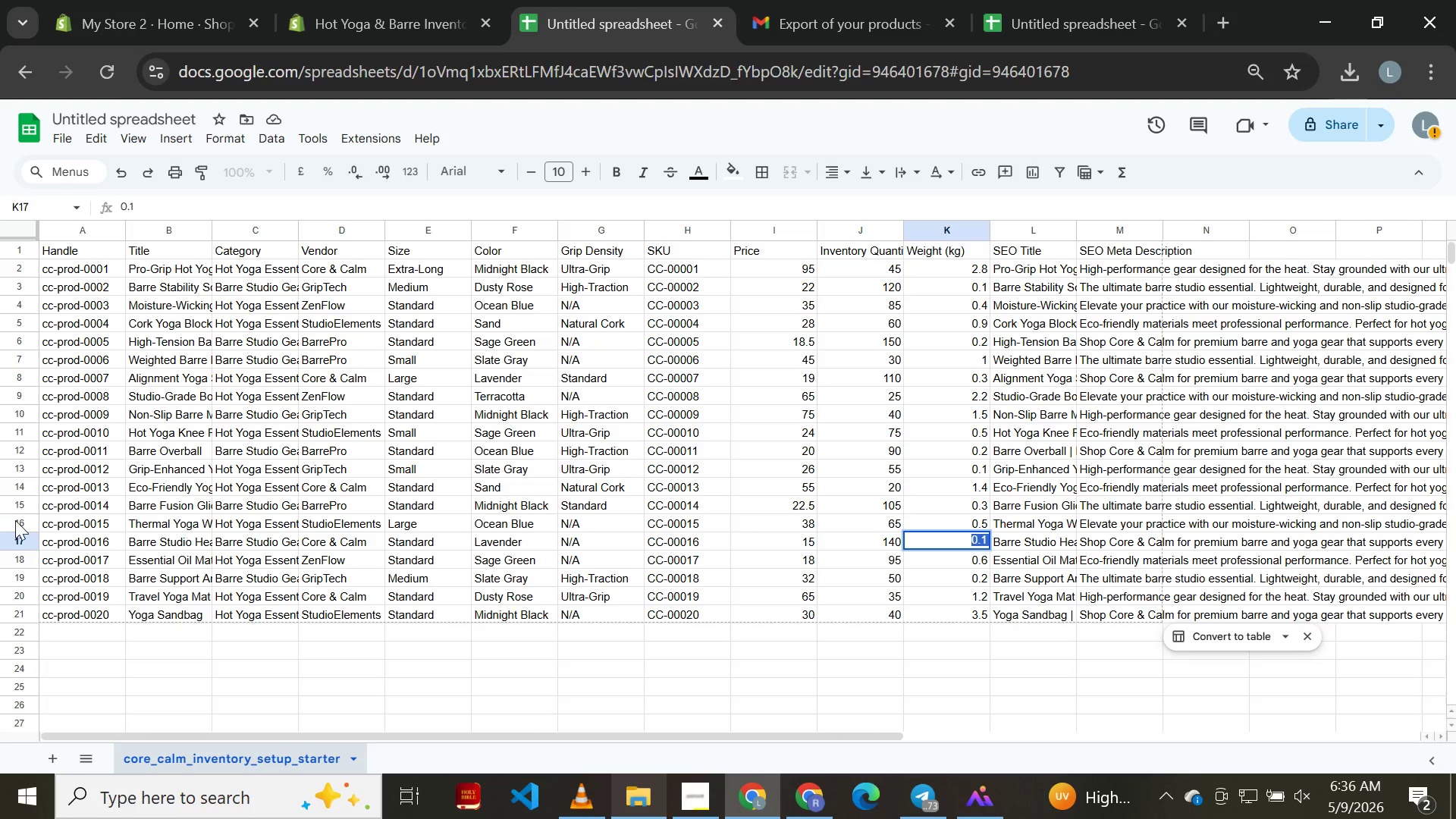 
left_click([358, 11])
 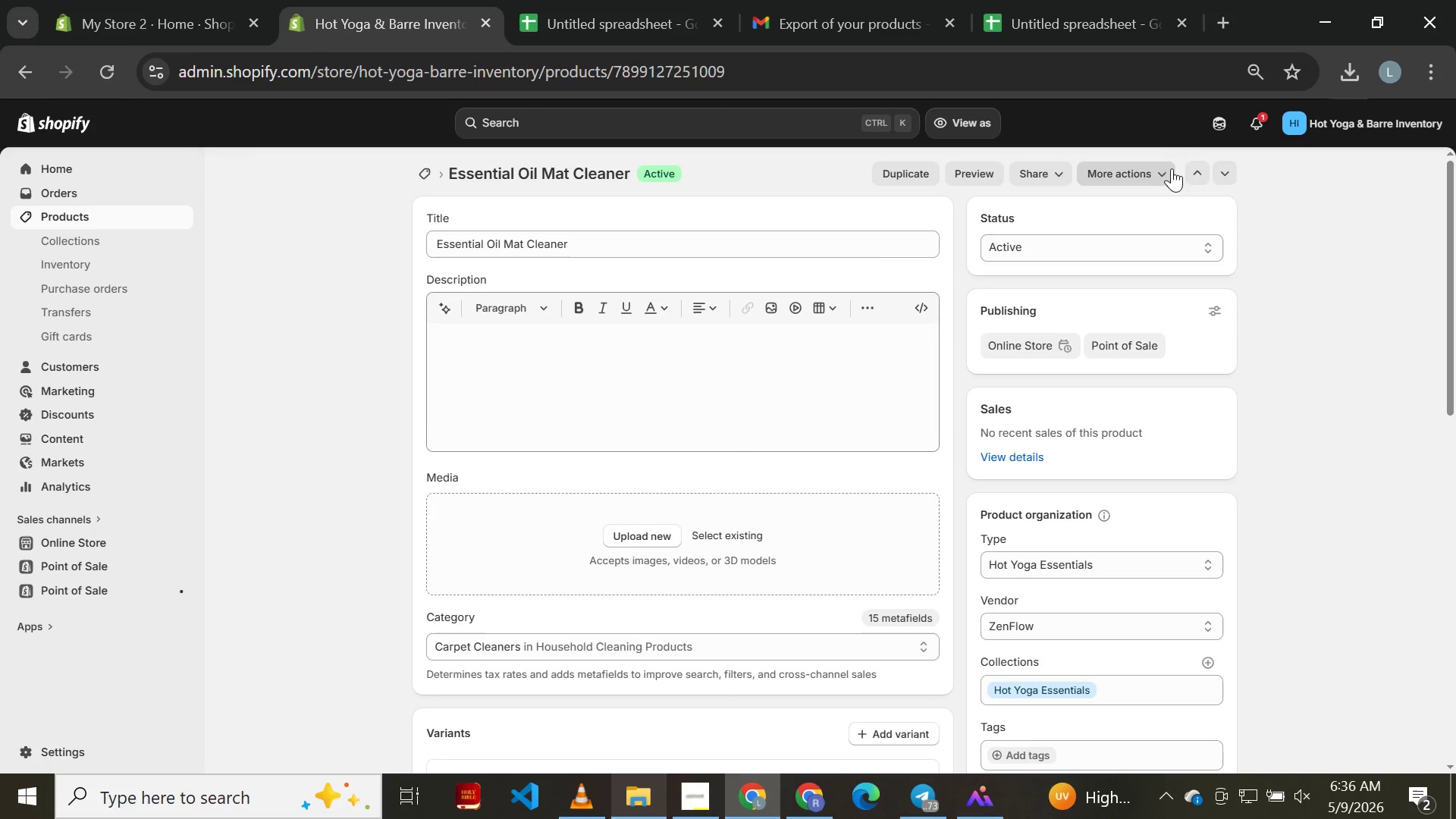 
left_click([1229, 171])
 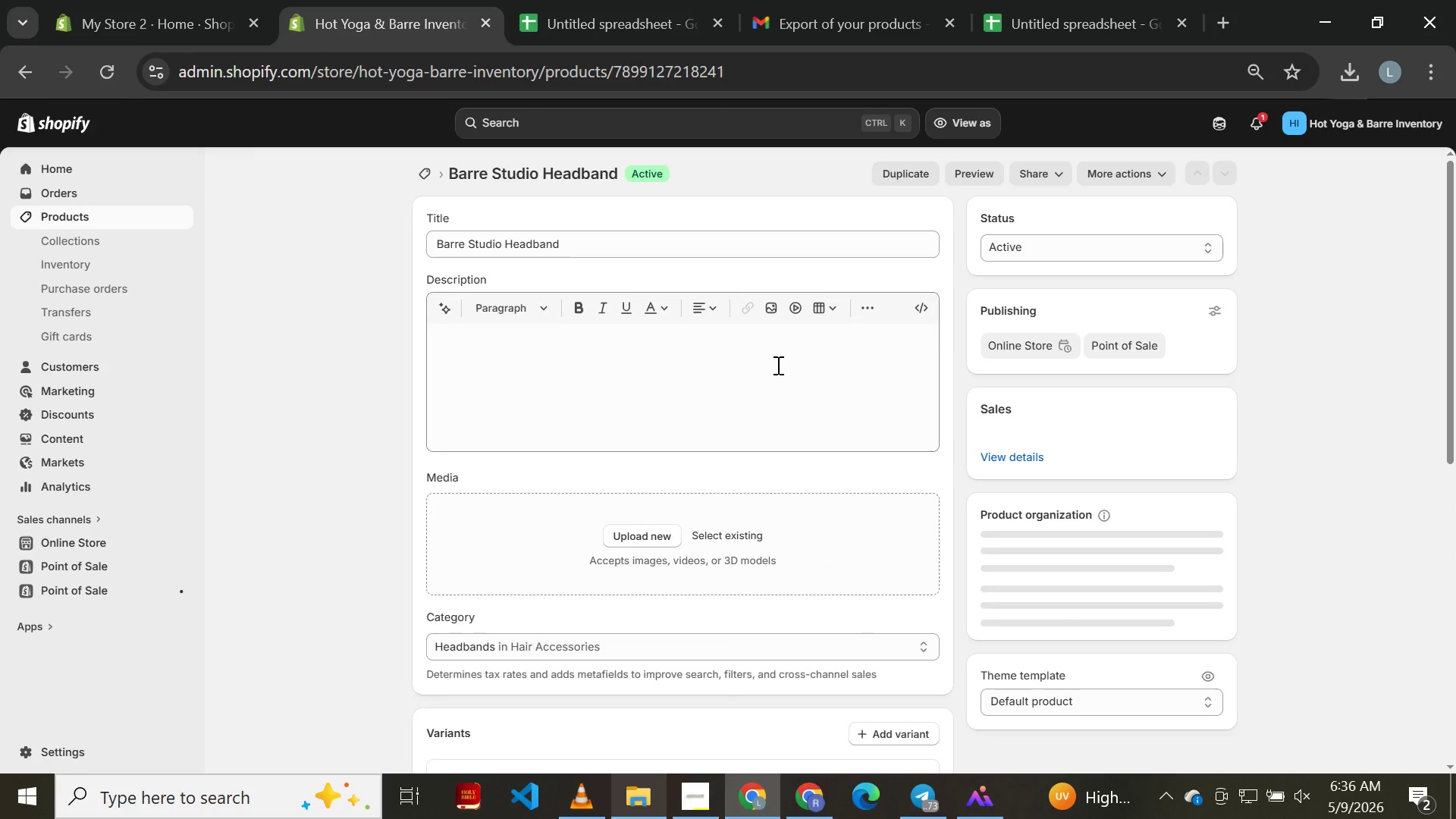 
wait(5.12)
 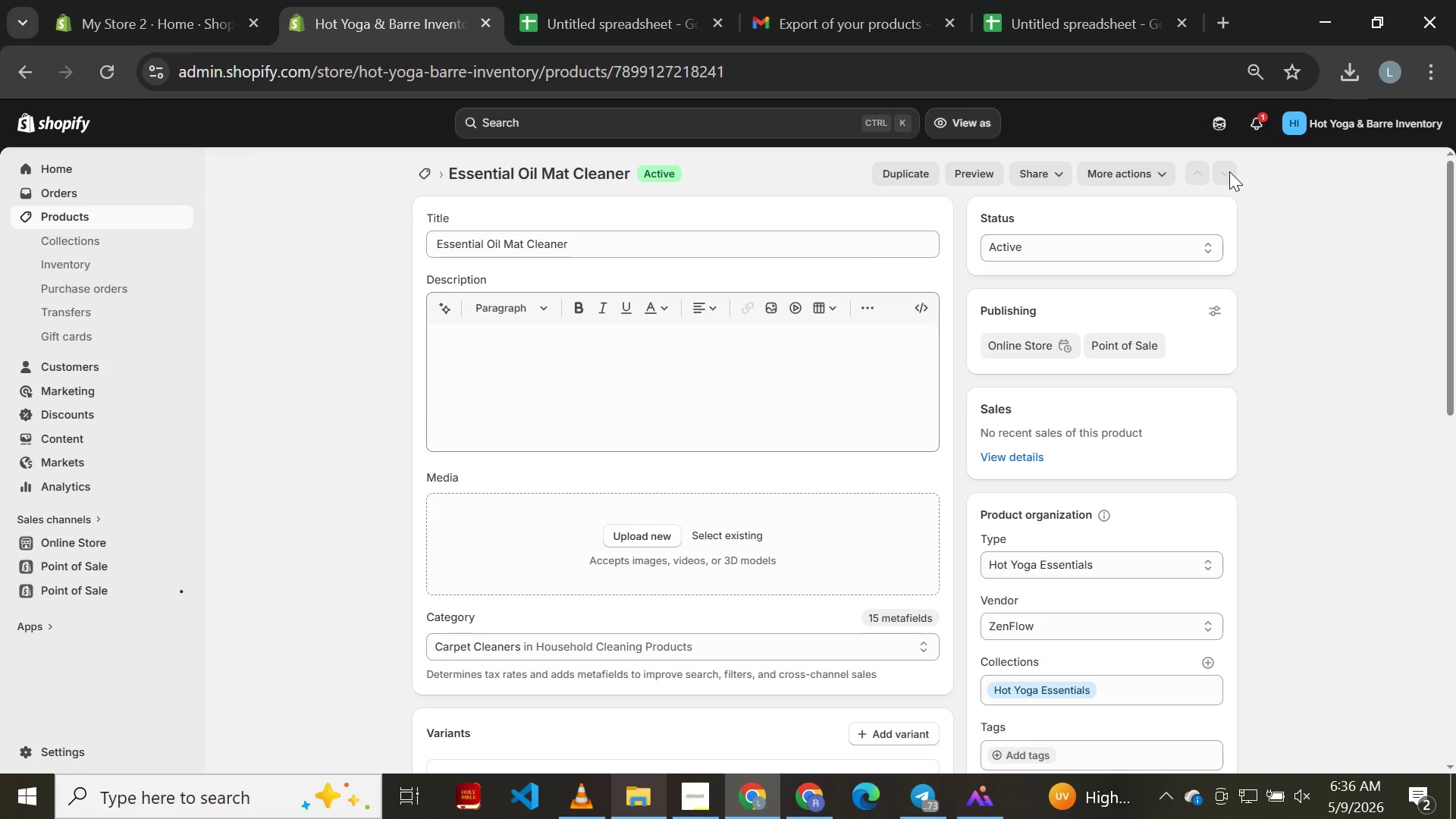 
left_click([567, 0])
 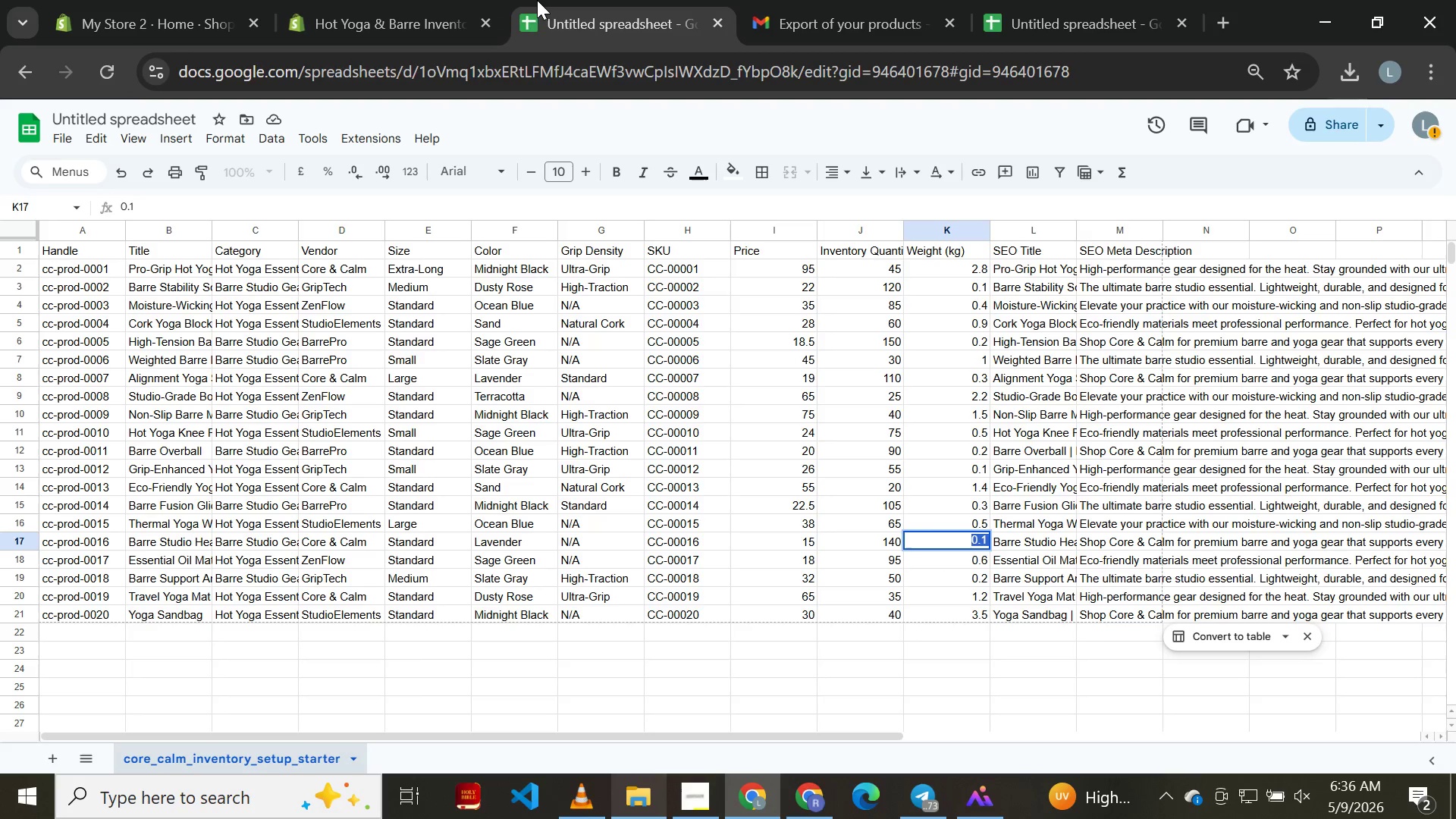 
left_click([401, 0])
 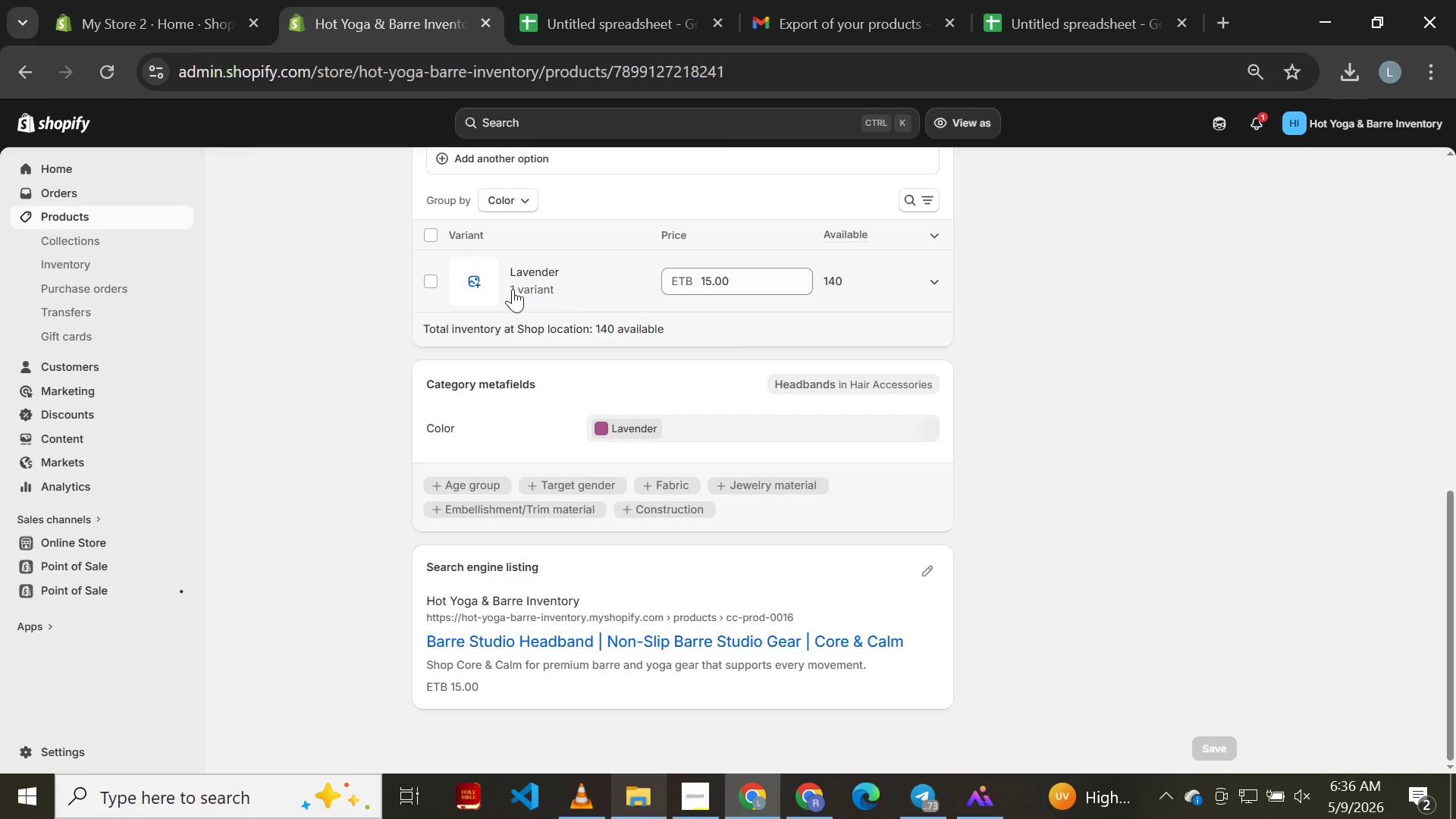 
left_click([424, 228])
 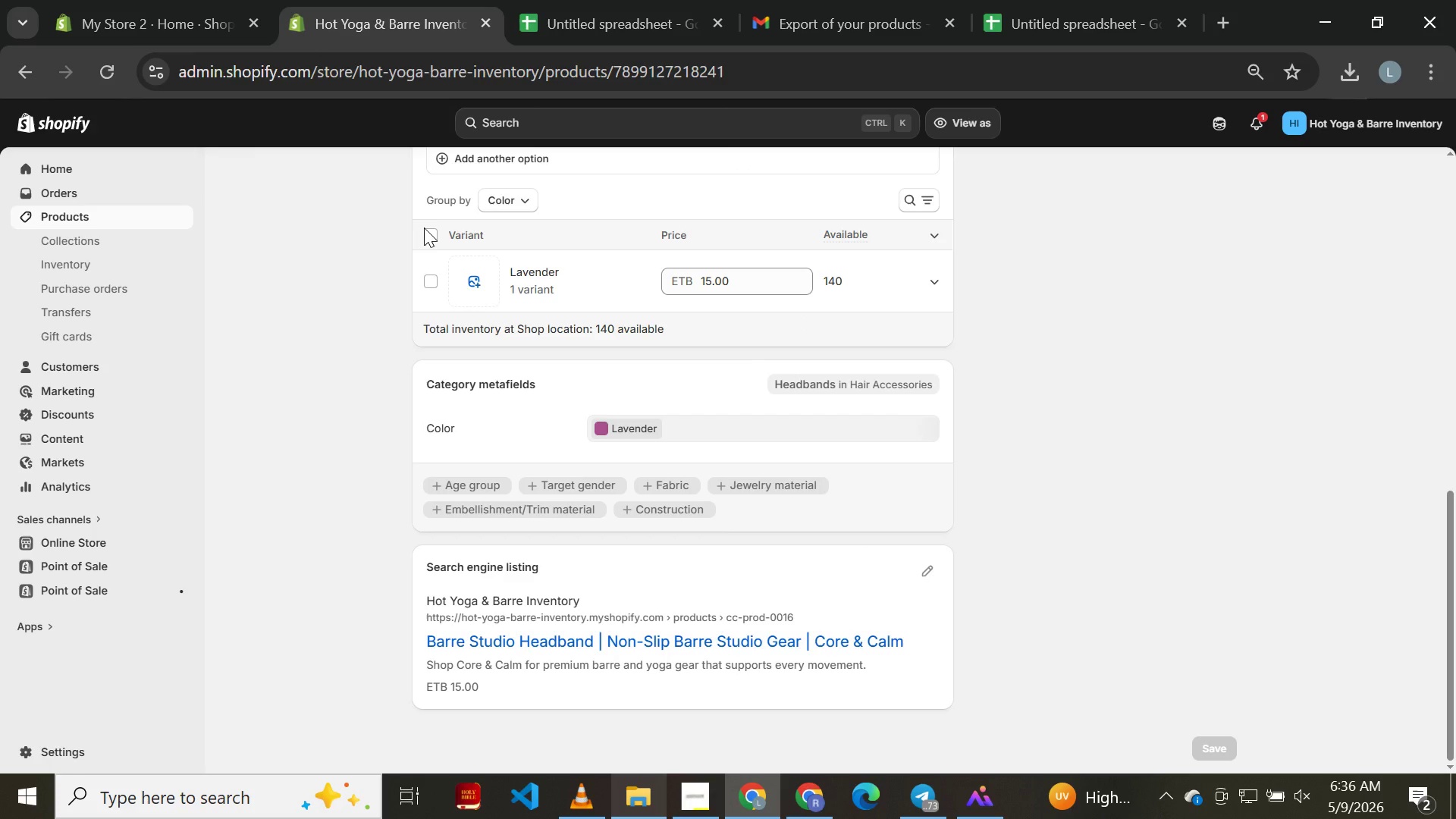 
double_click([424, 228])
 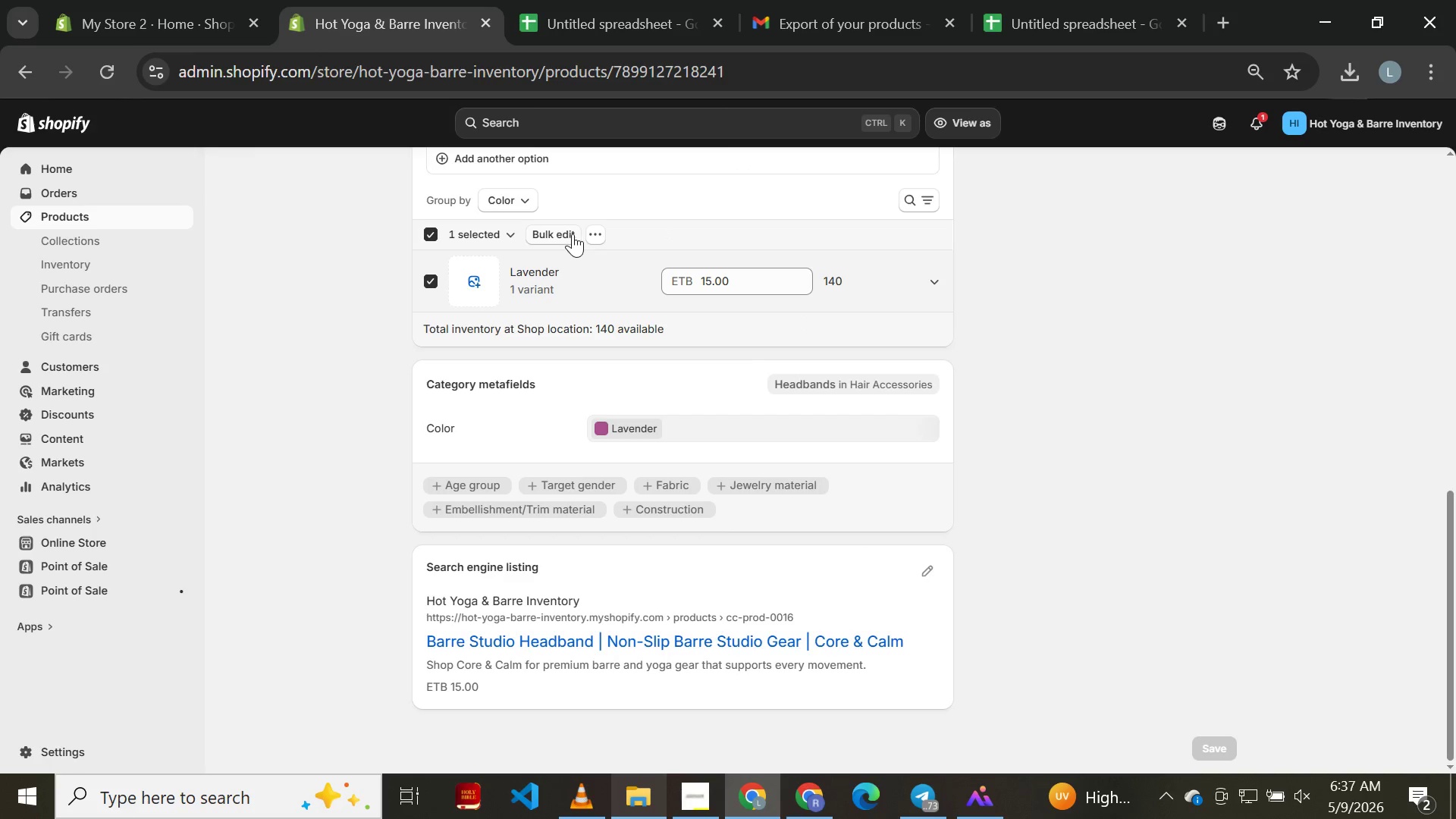 
left_click([587, 231])
 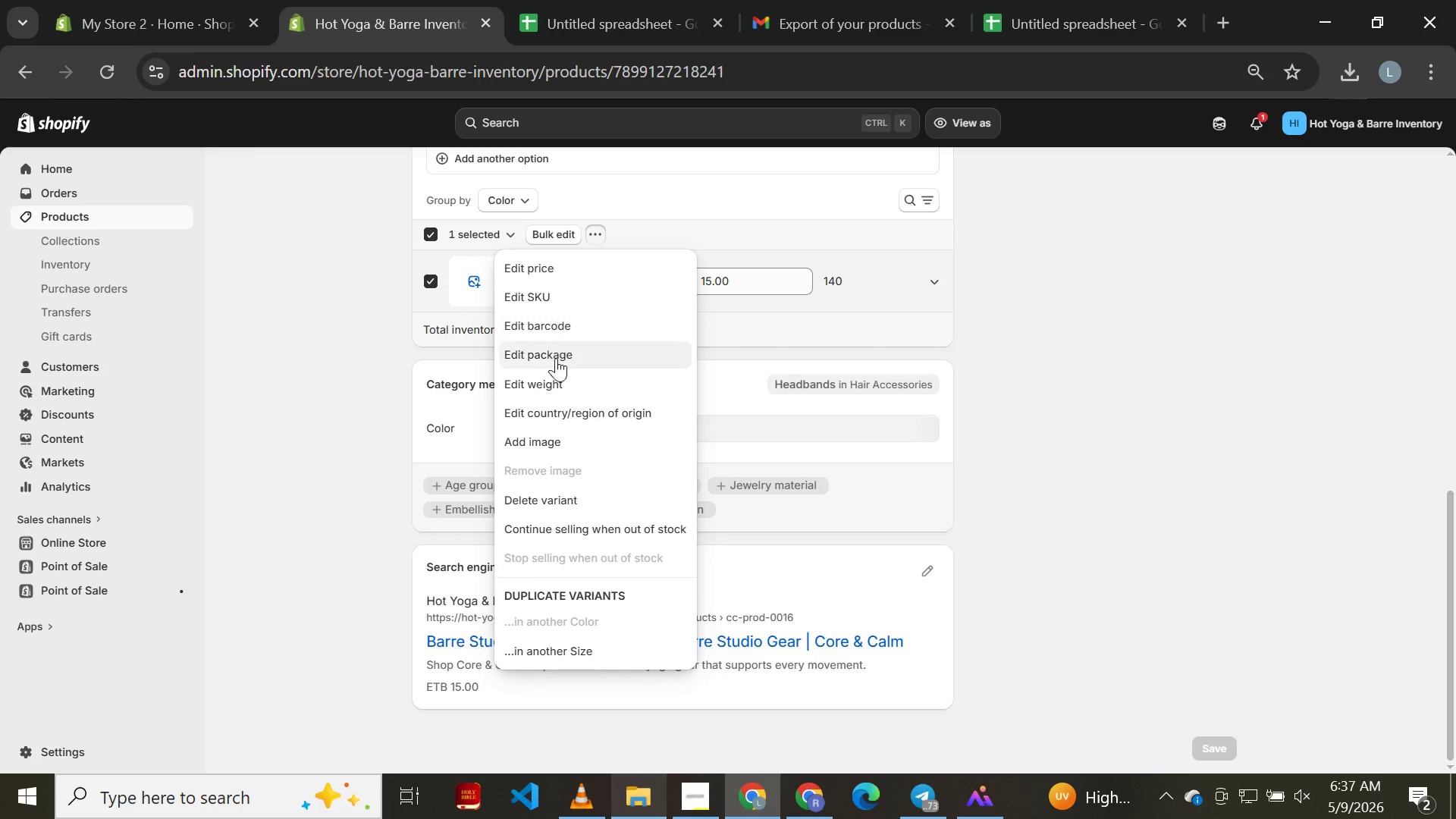 
left_click([556, 372])
 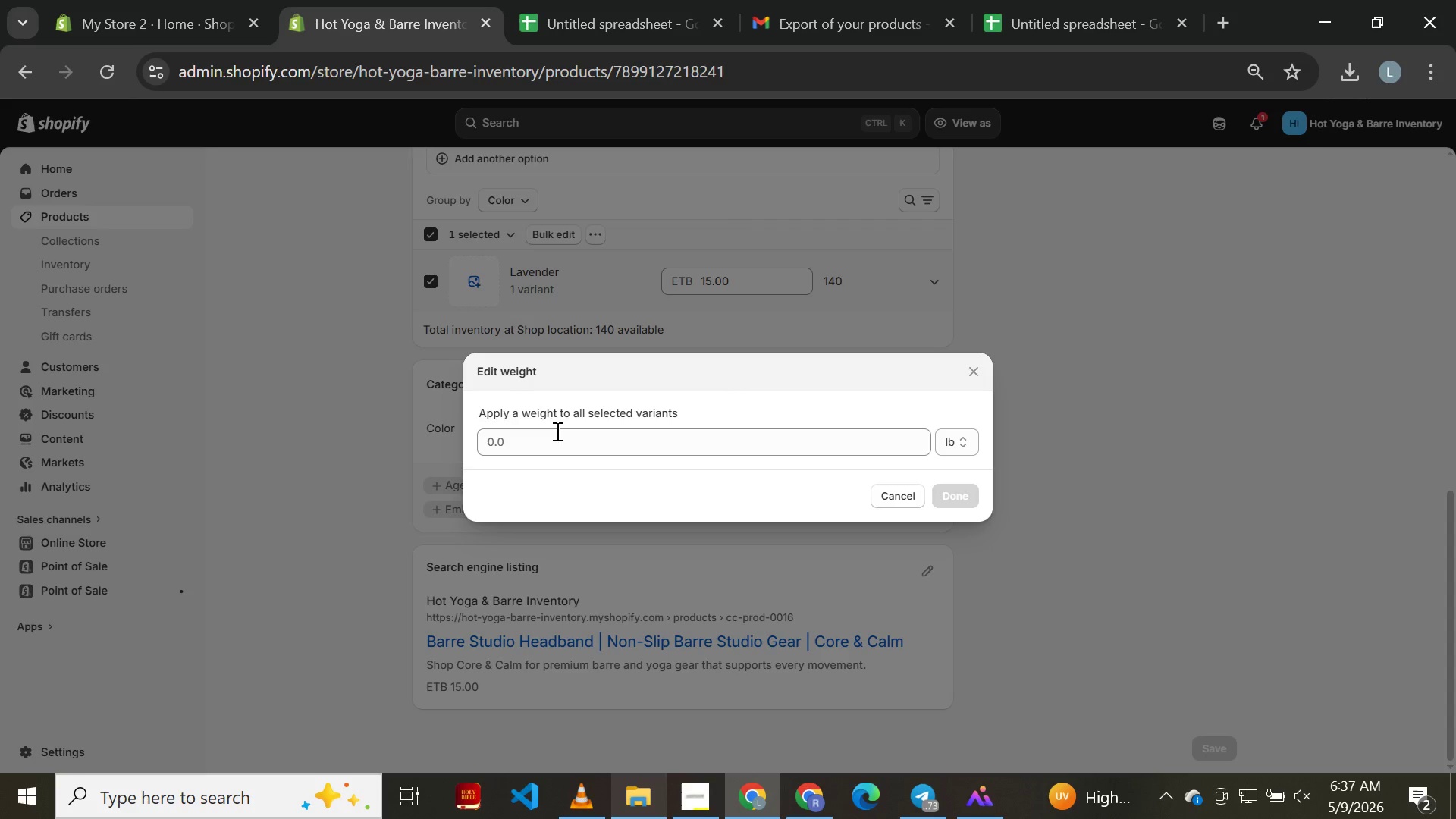 
left_click([556, 438])
 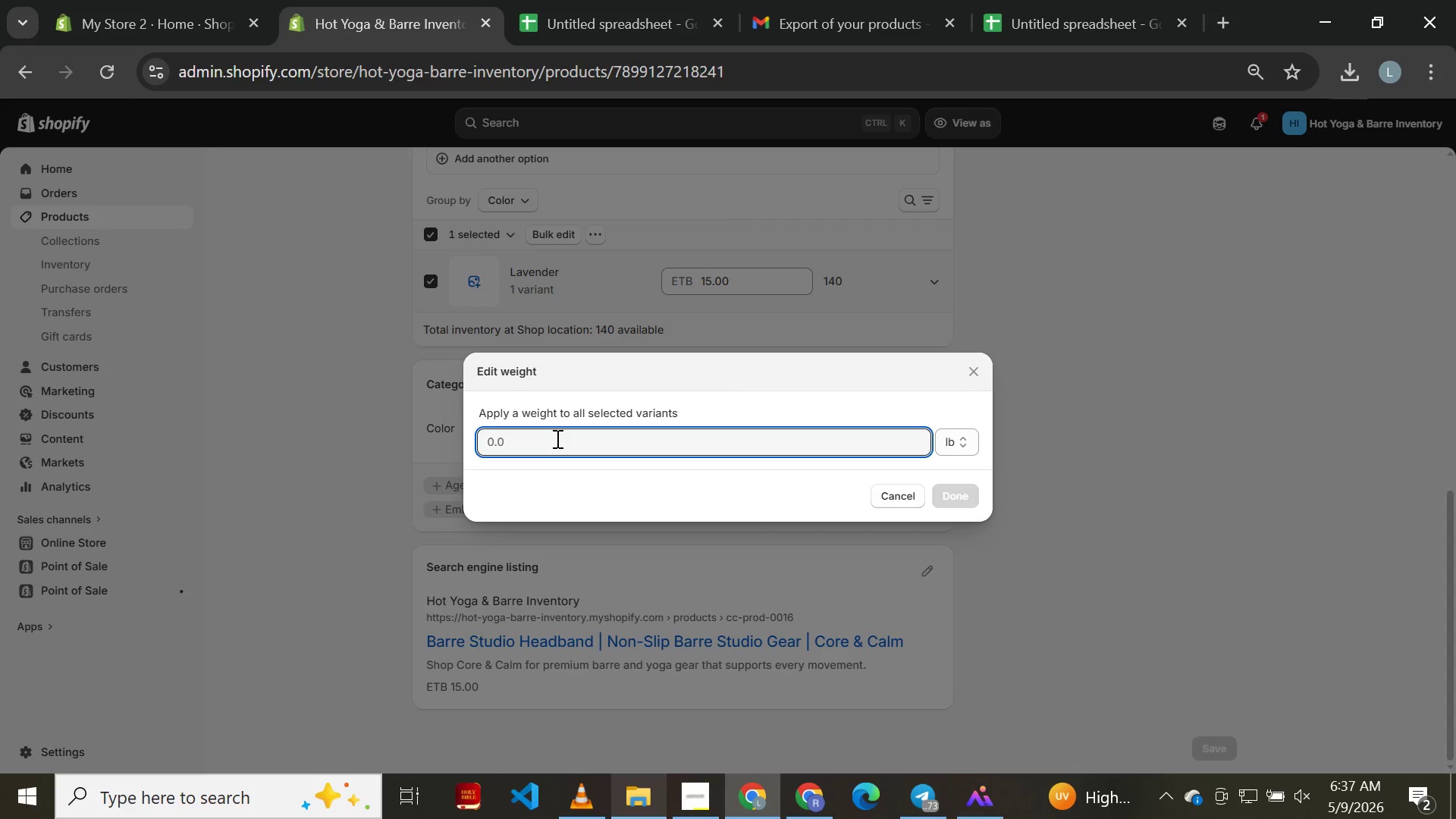 
key(Control+ControlLeft)
 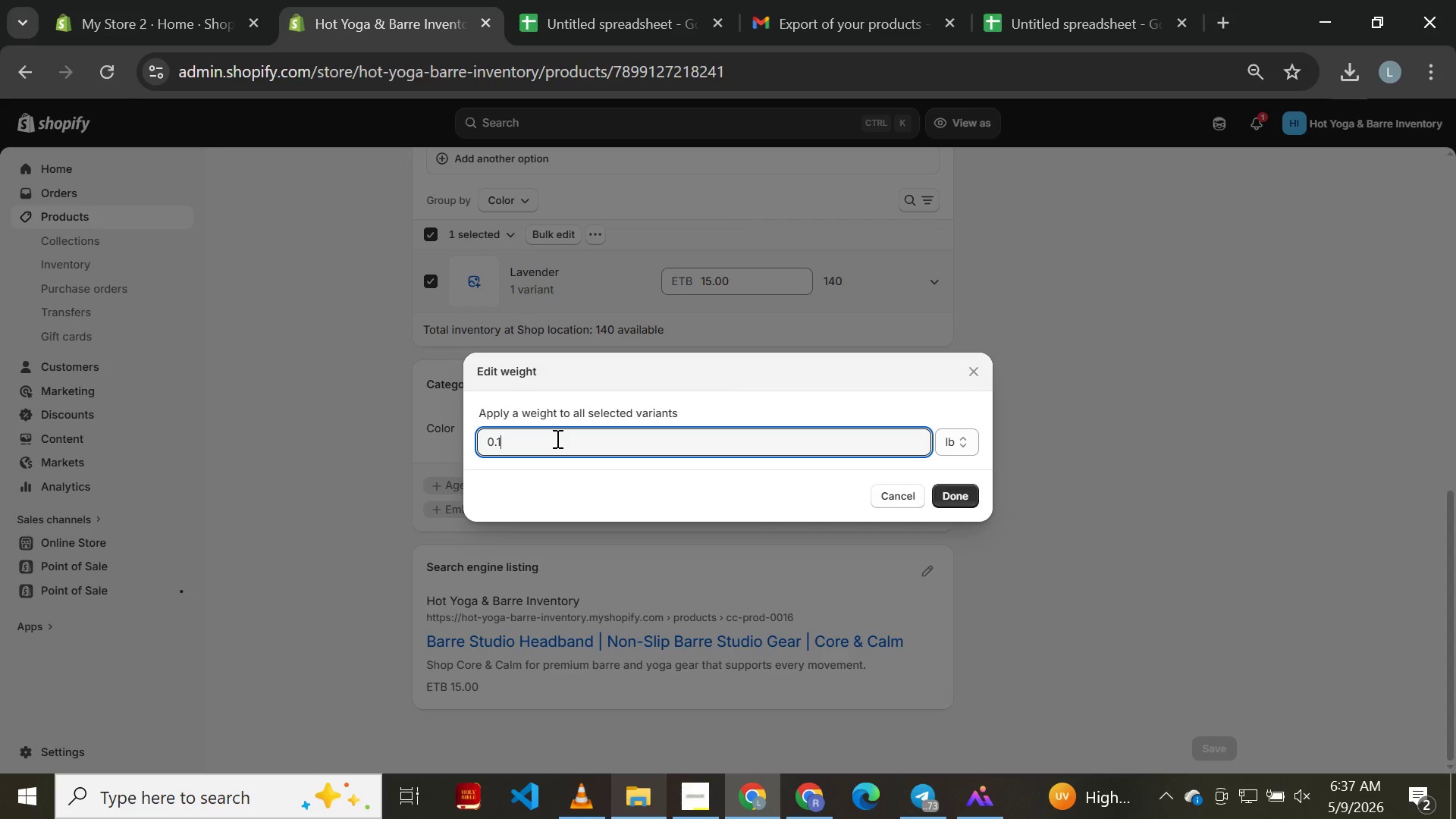 
key(Control+V)
 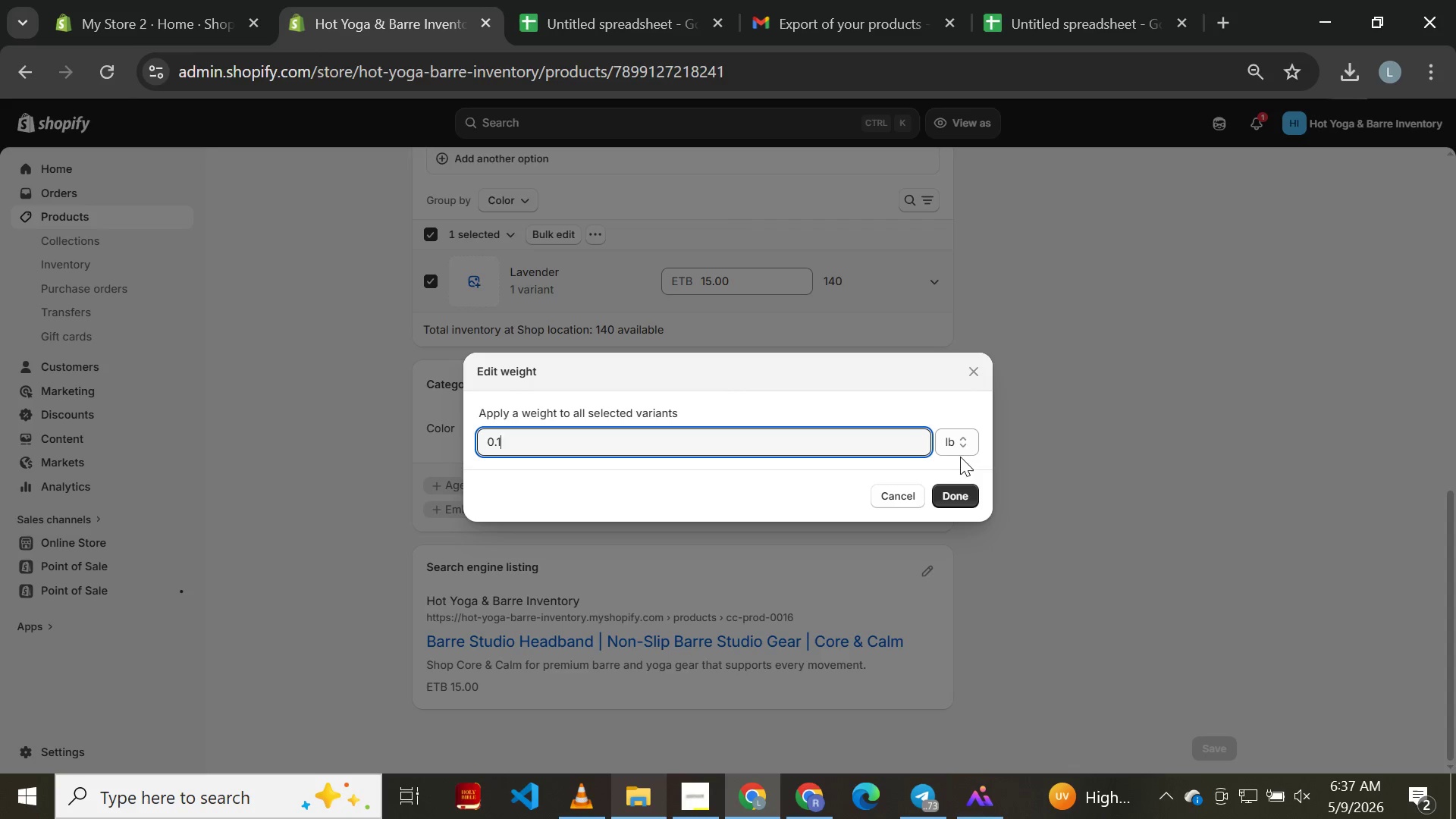 
left_click([960, 444])
 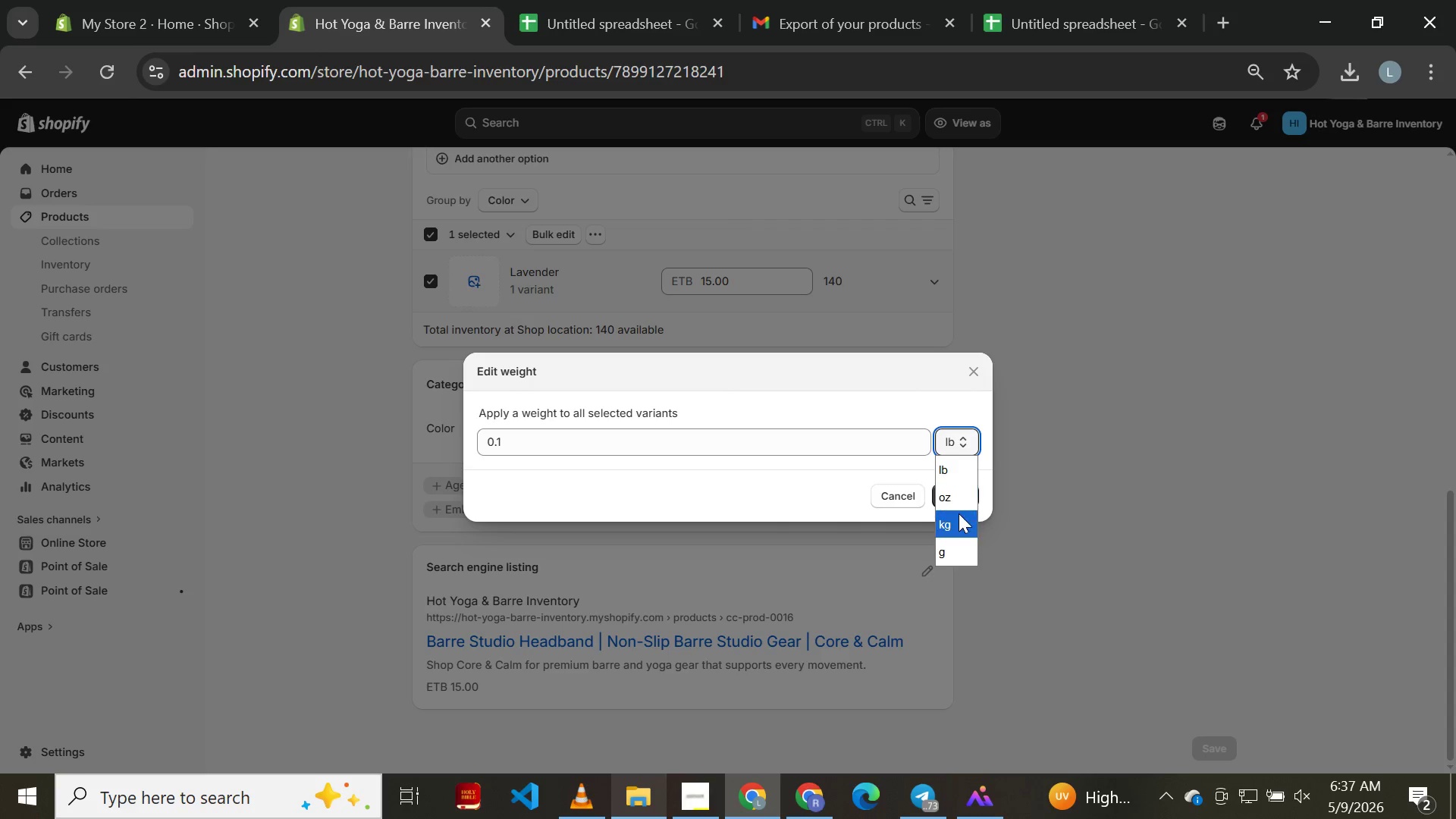 
left_click([959, 522])
 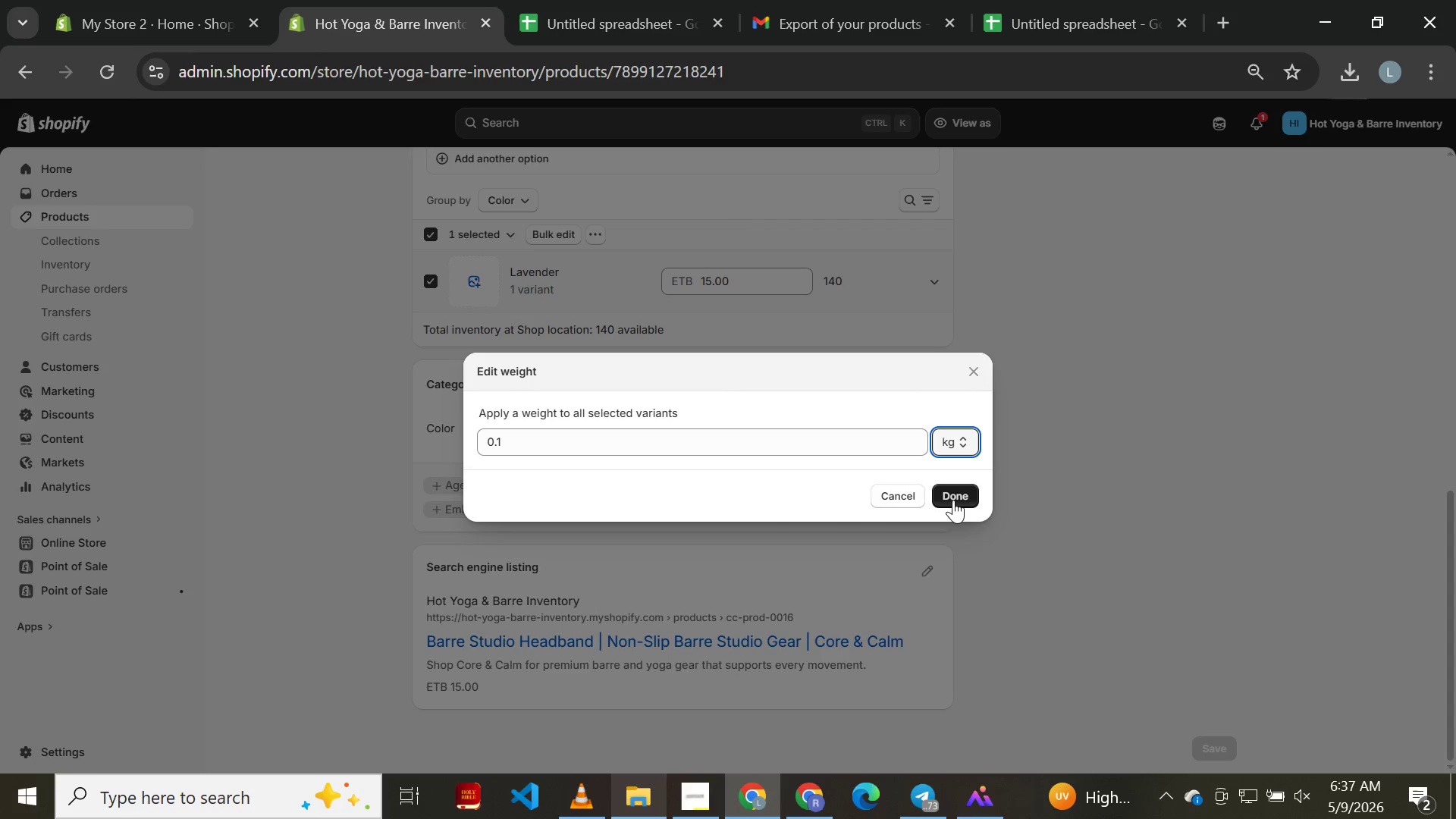 
left_click([953, 498])
 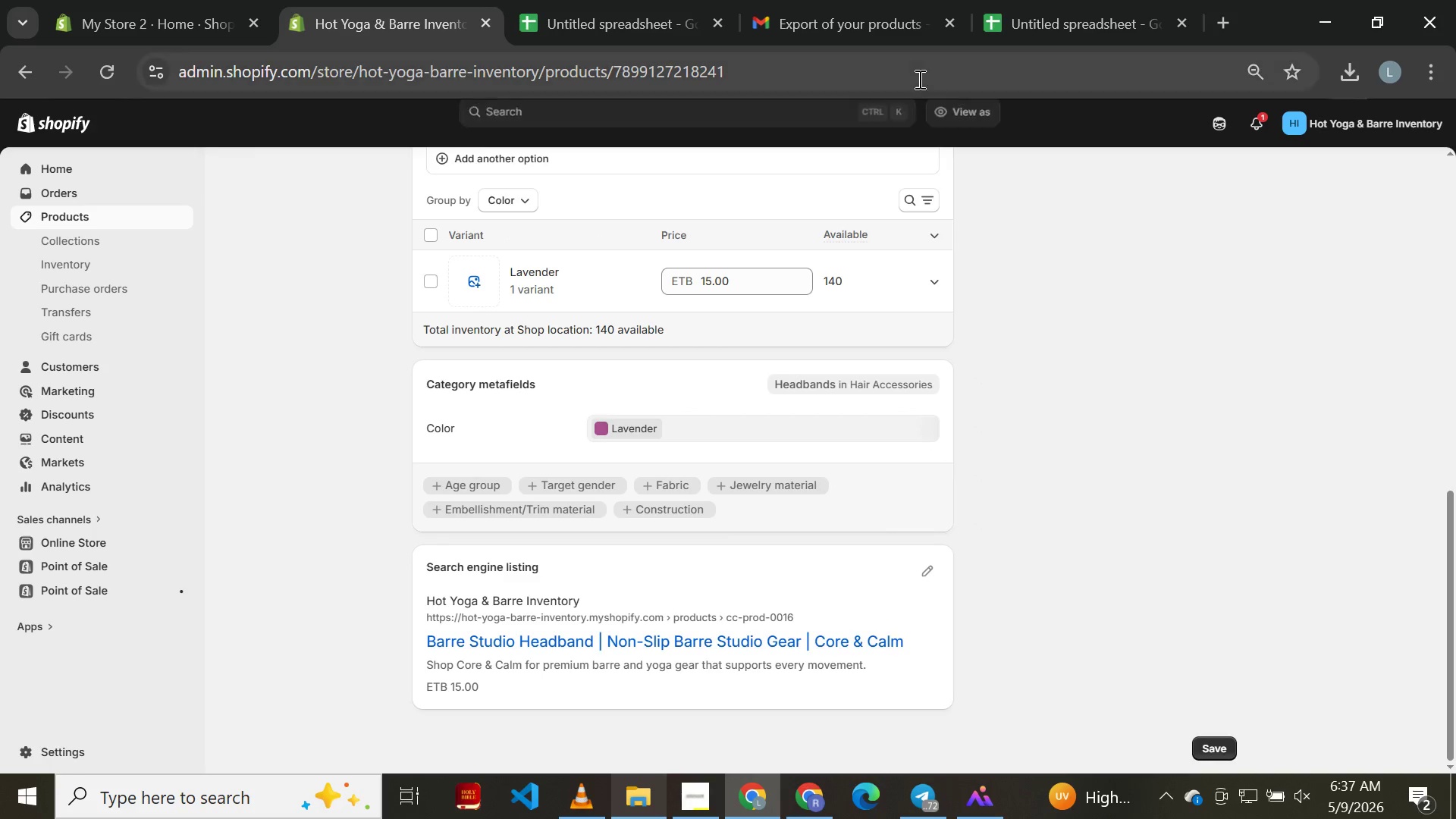 
left_click([982, 129])
 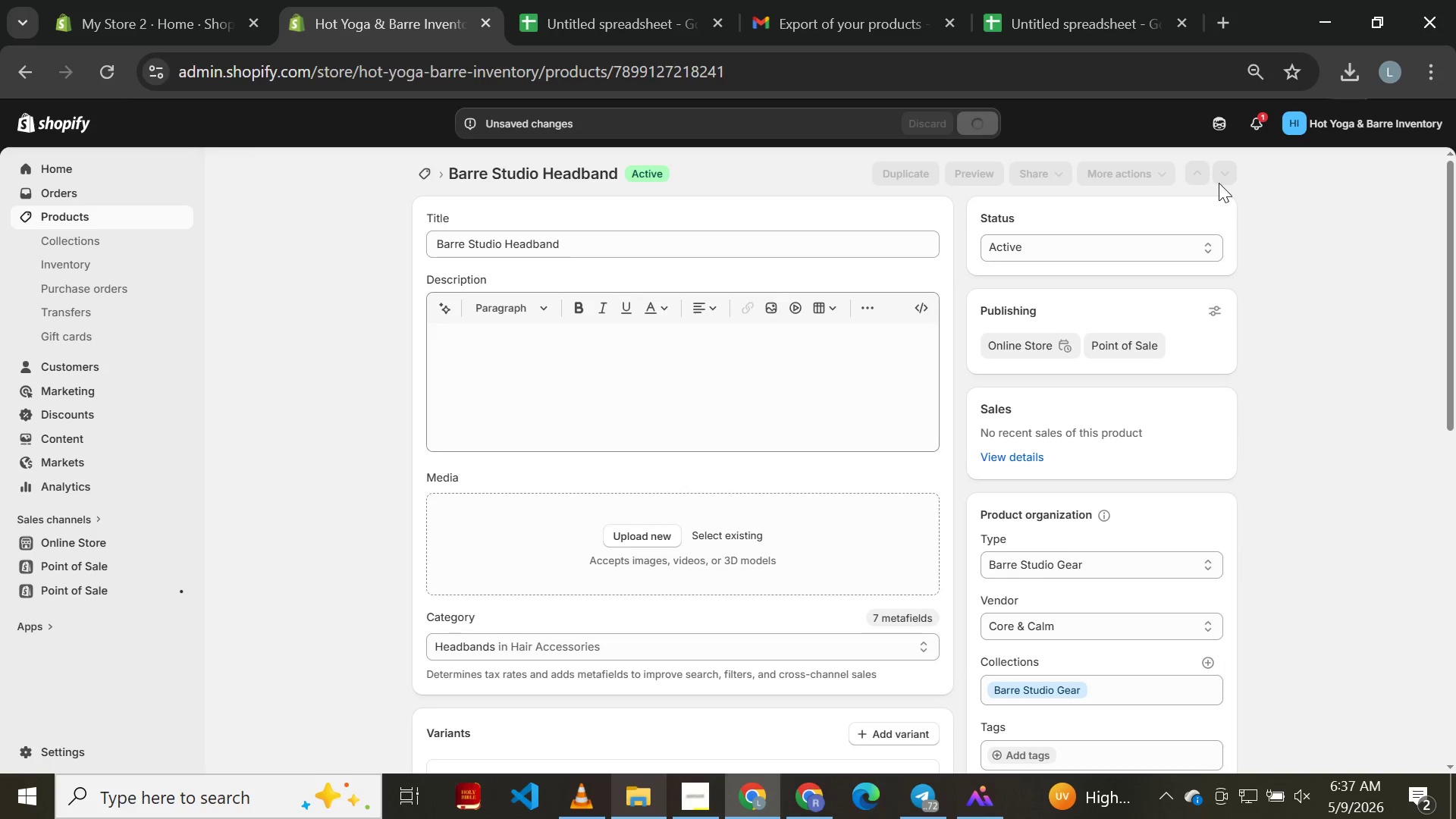 
wait(5.47)
 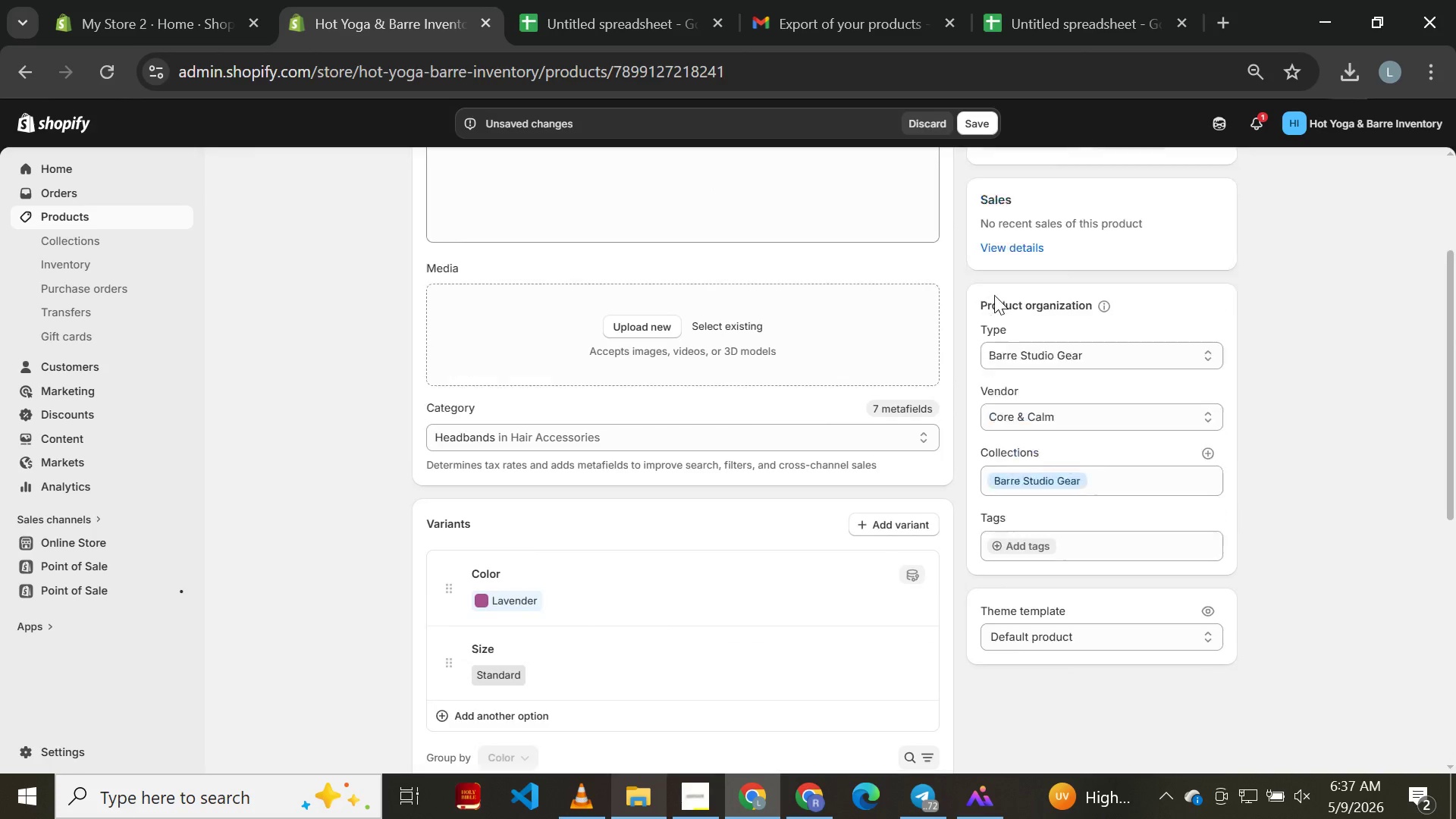 
left_click([613, 18])
 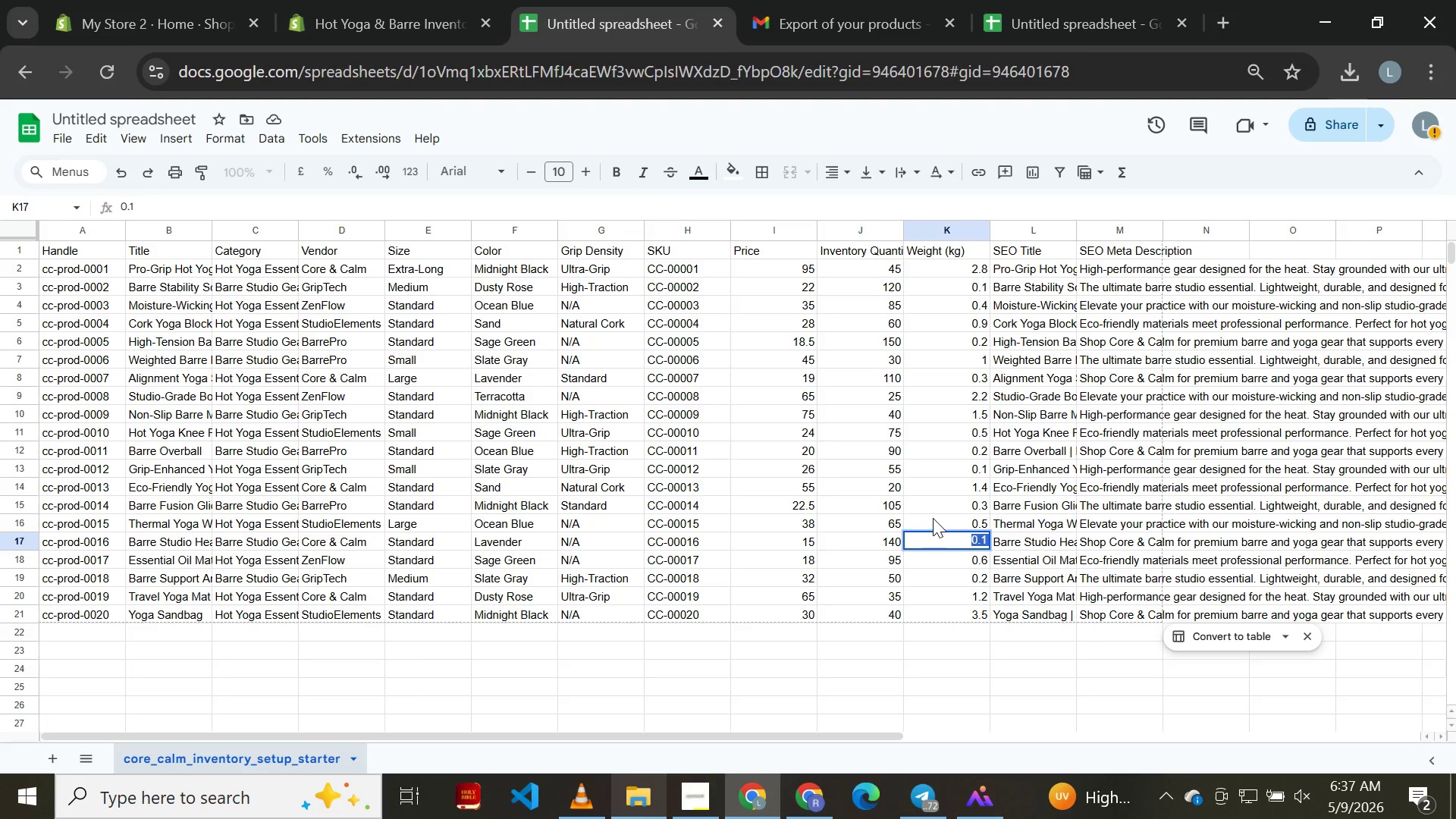 
double_click([933, 518])
 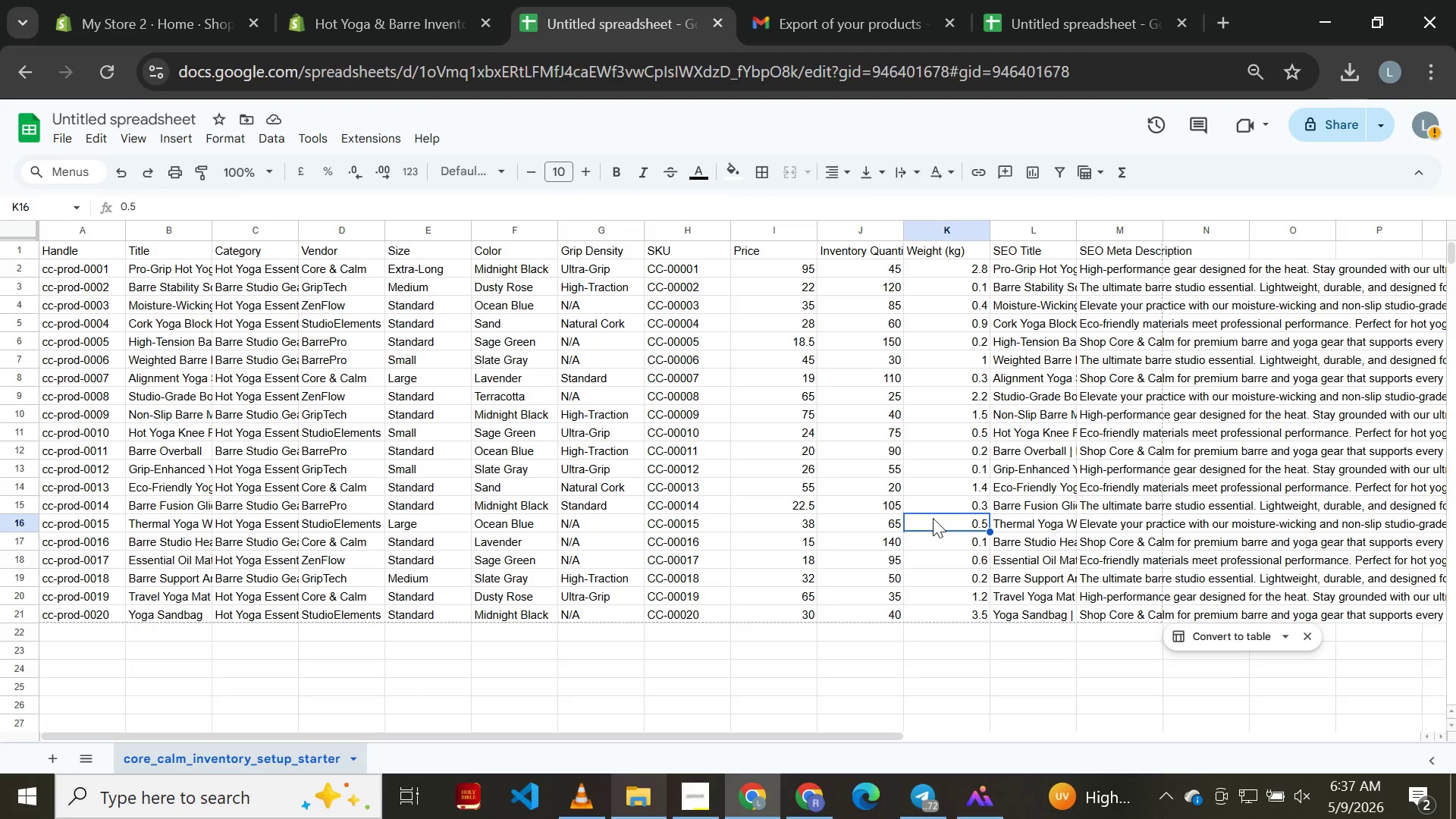 
triple_click([933, 518])
 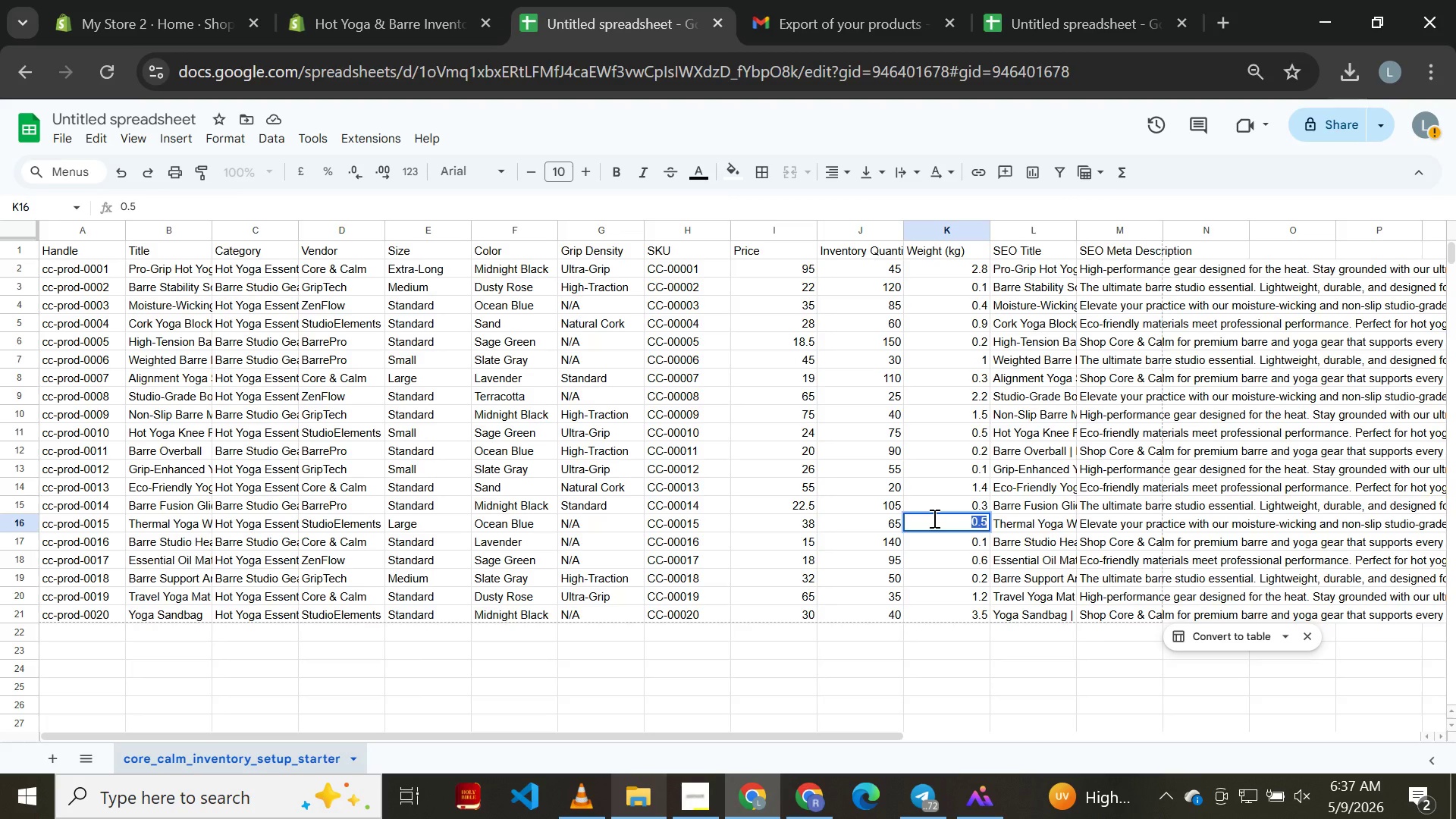 
key(Control+C)
 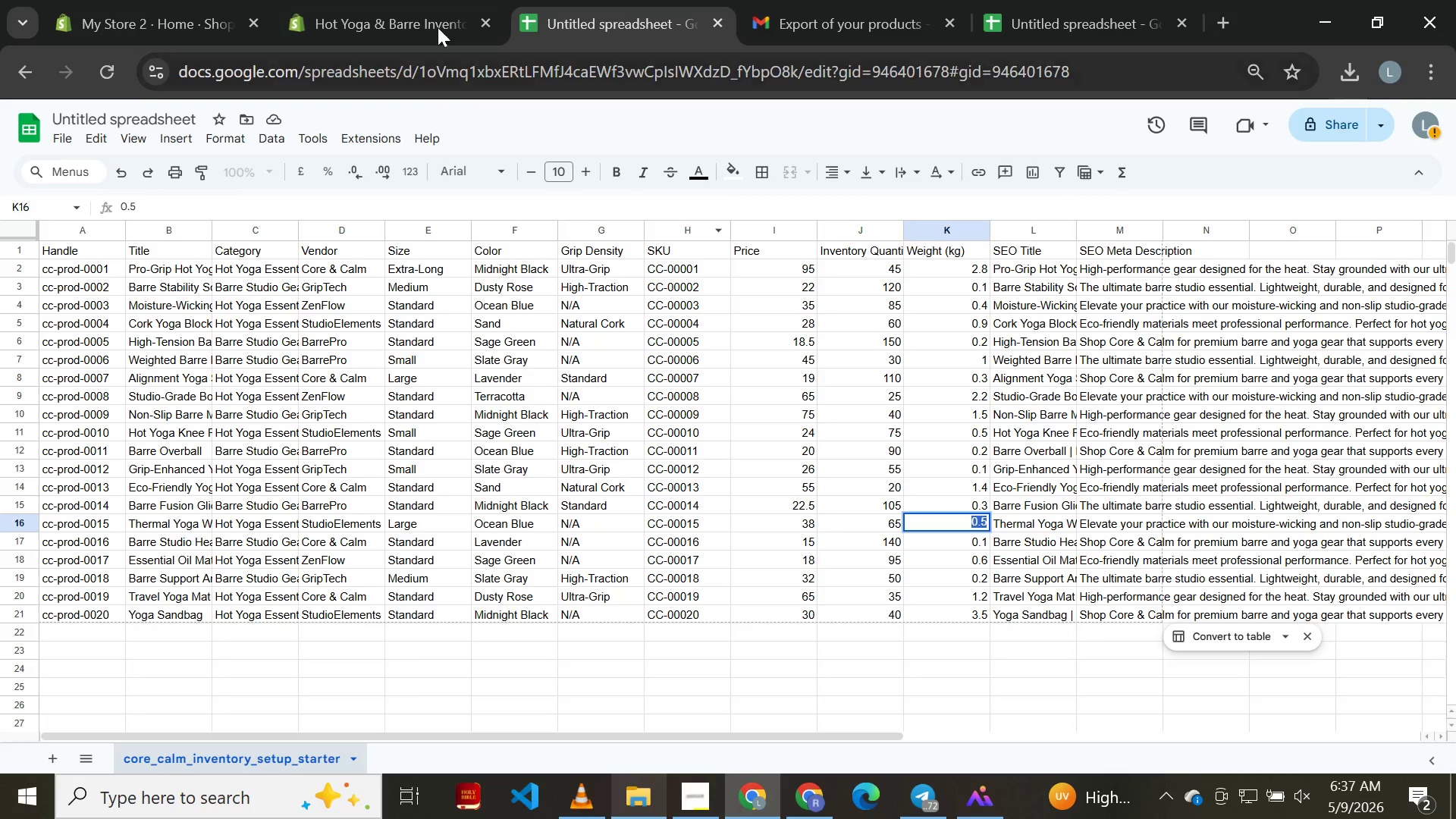 
left_click([416, 4])
 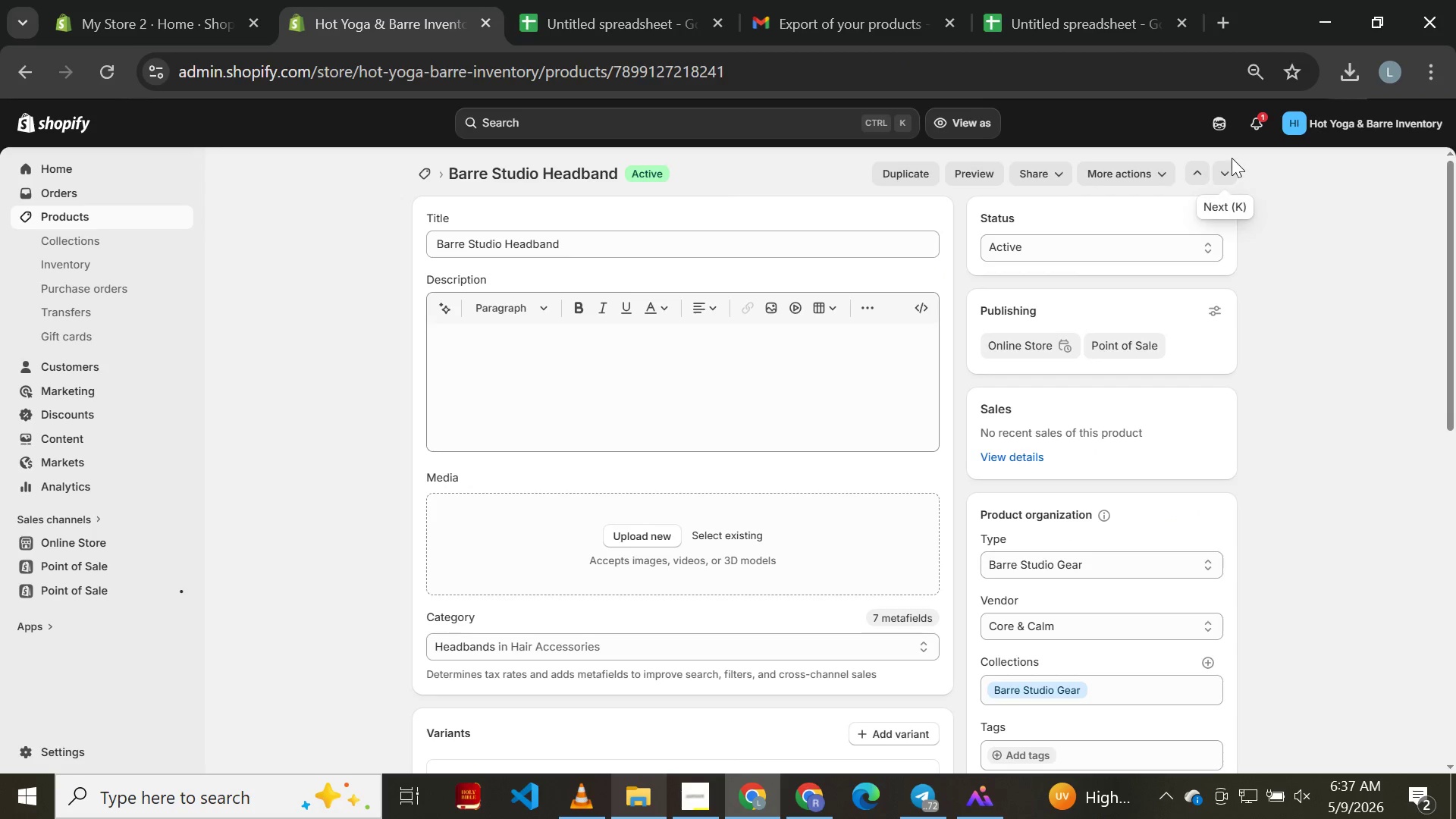 
left_click([1233, 173])
 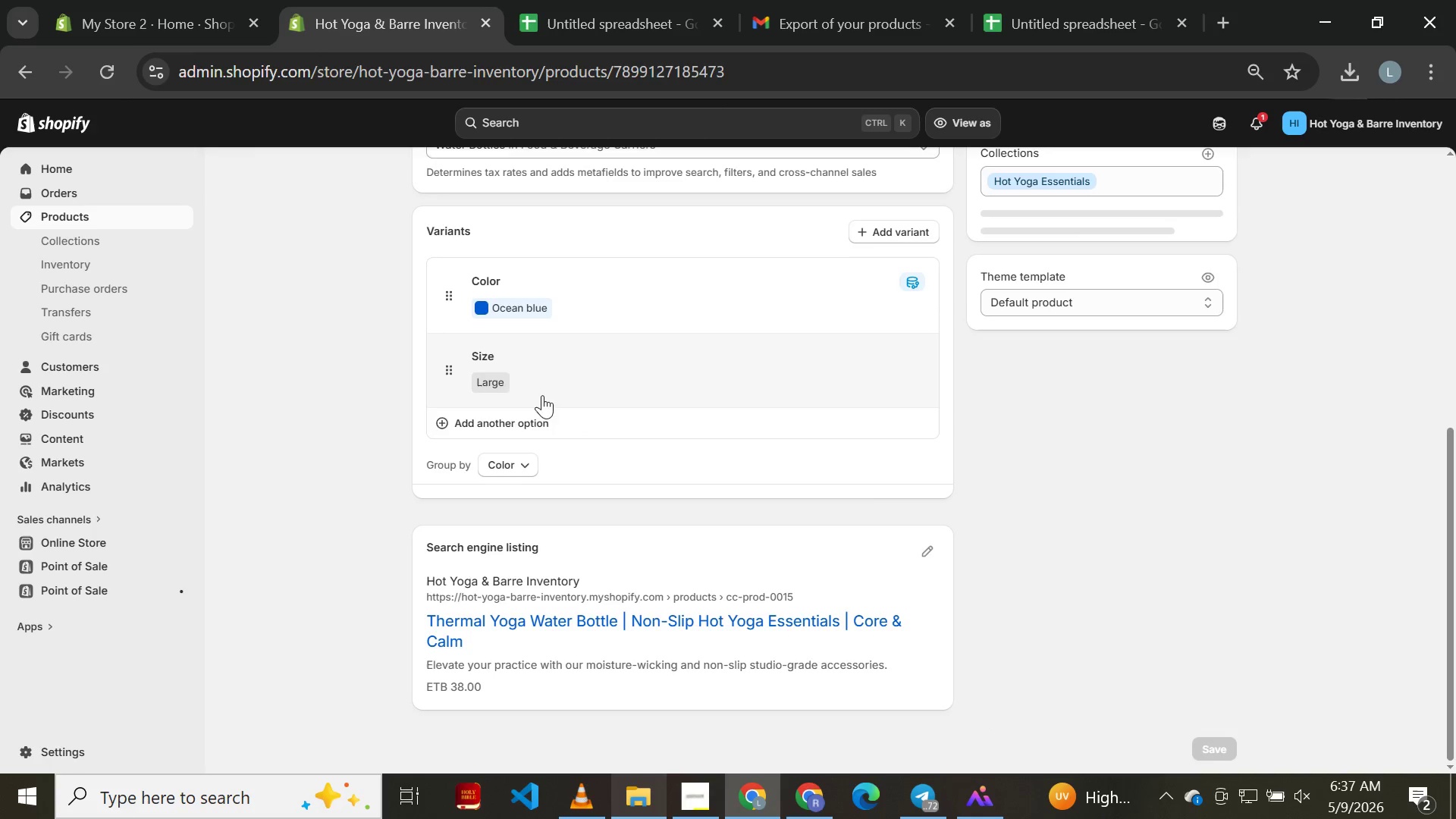 
wait(10.69)
 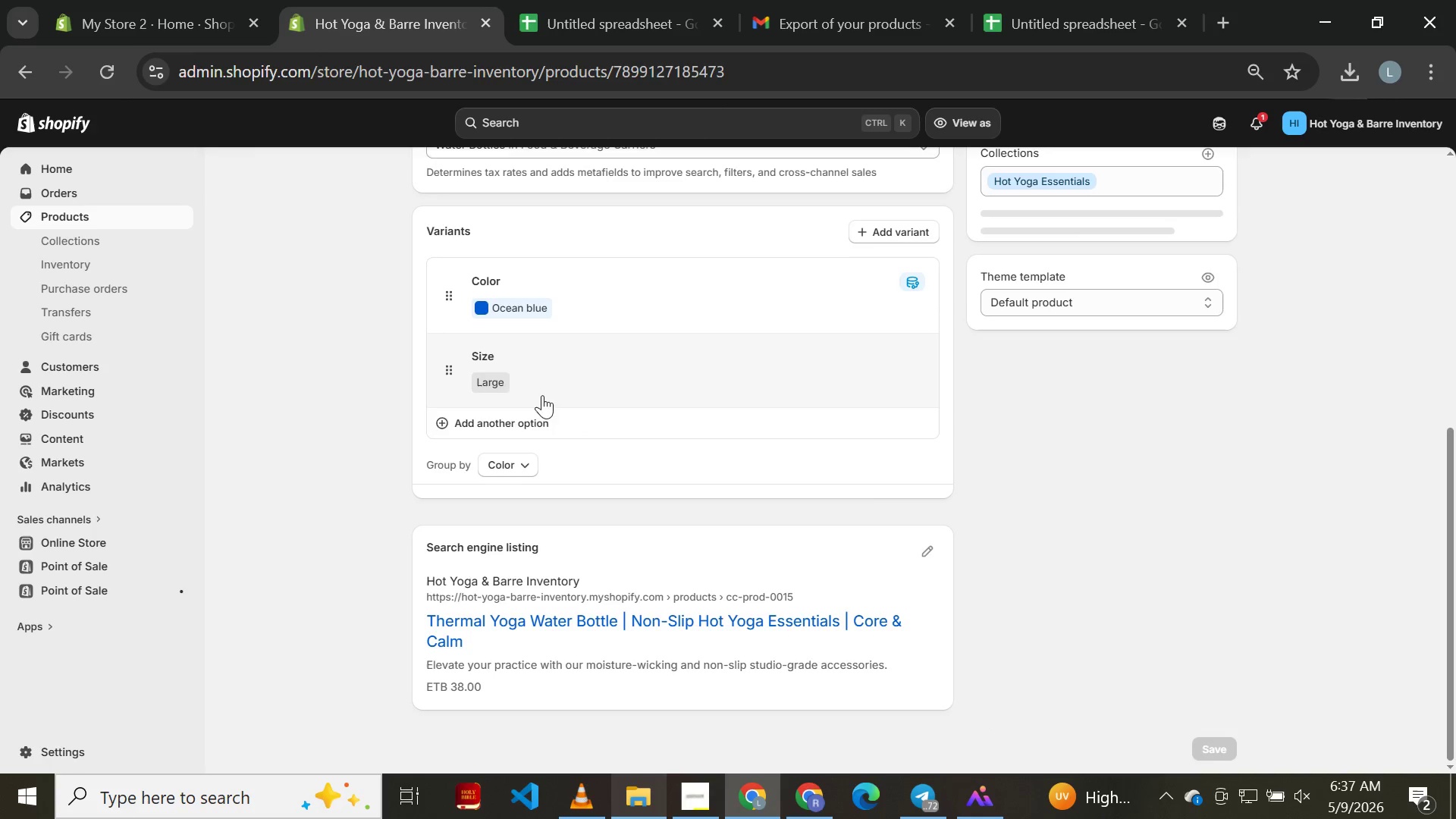 
left_click([425, 385])
 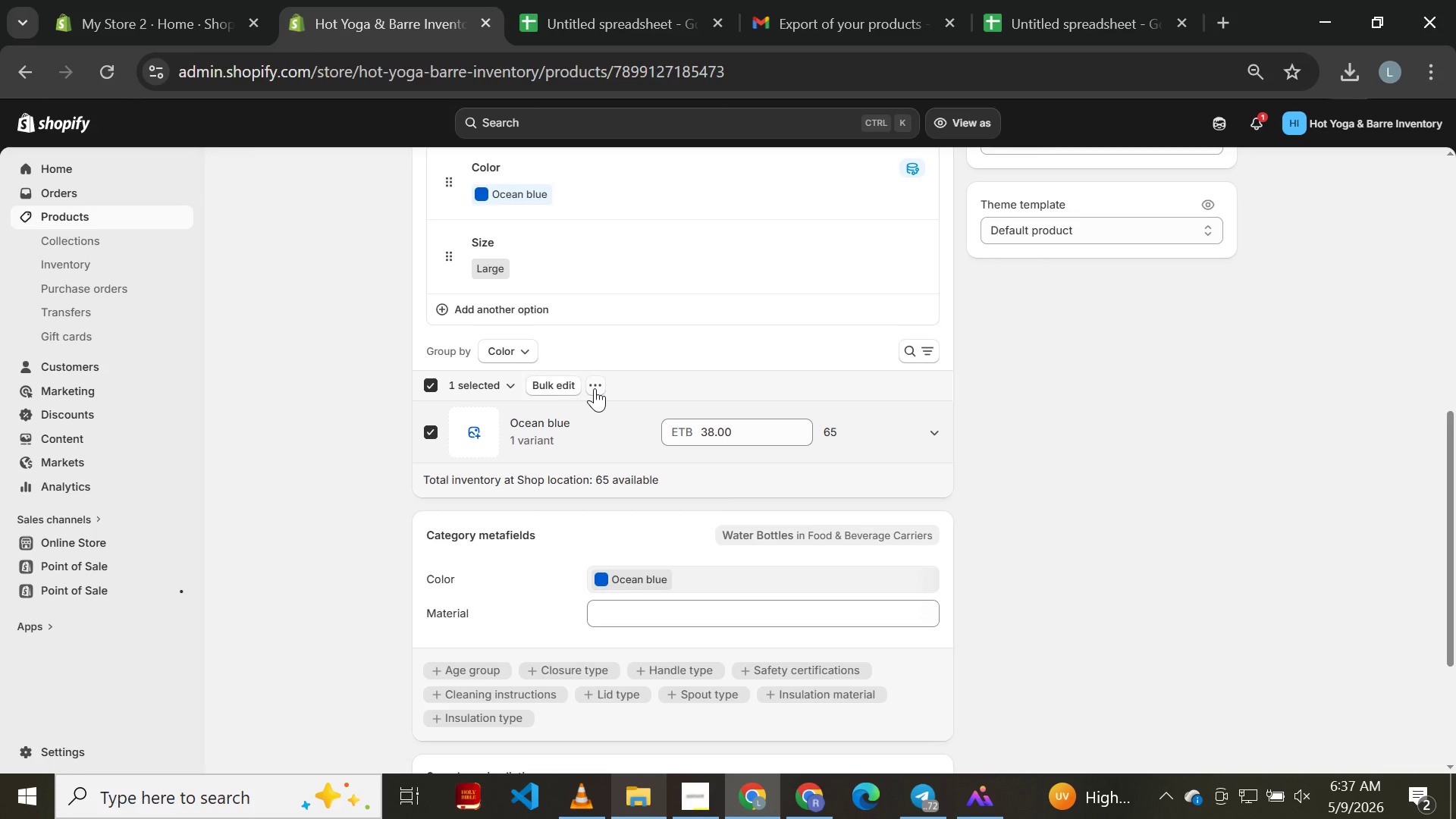 
left_click([595, 388])
 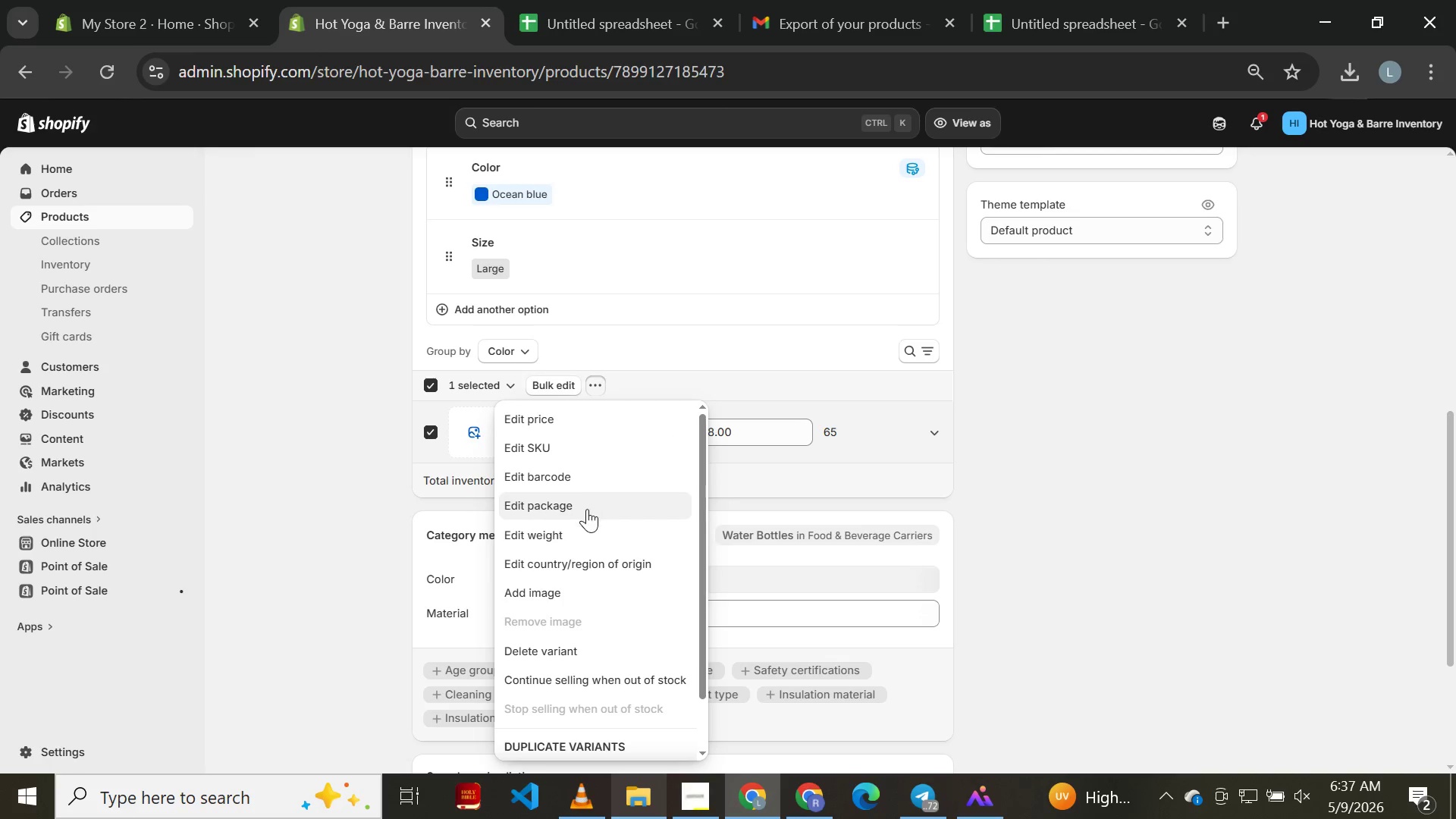 
left_click([589, 532])
 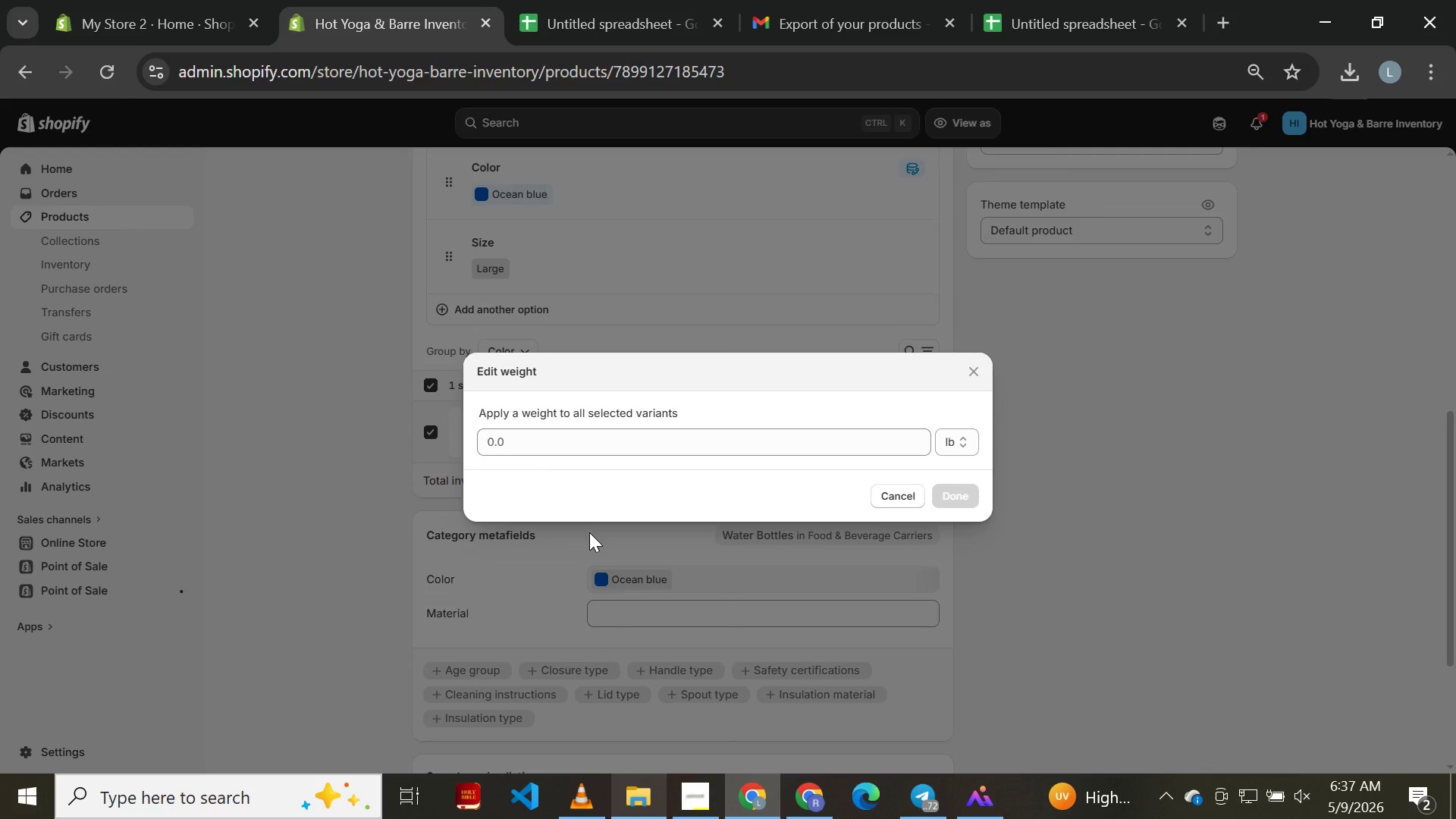 
key(Control+ControlLeft)
 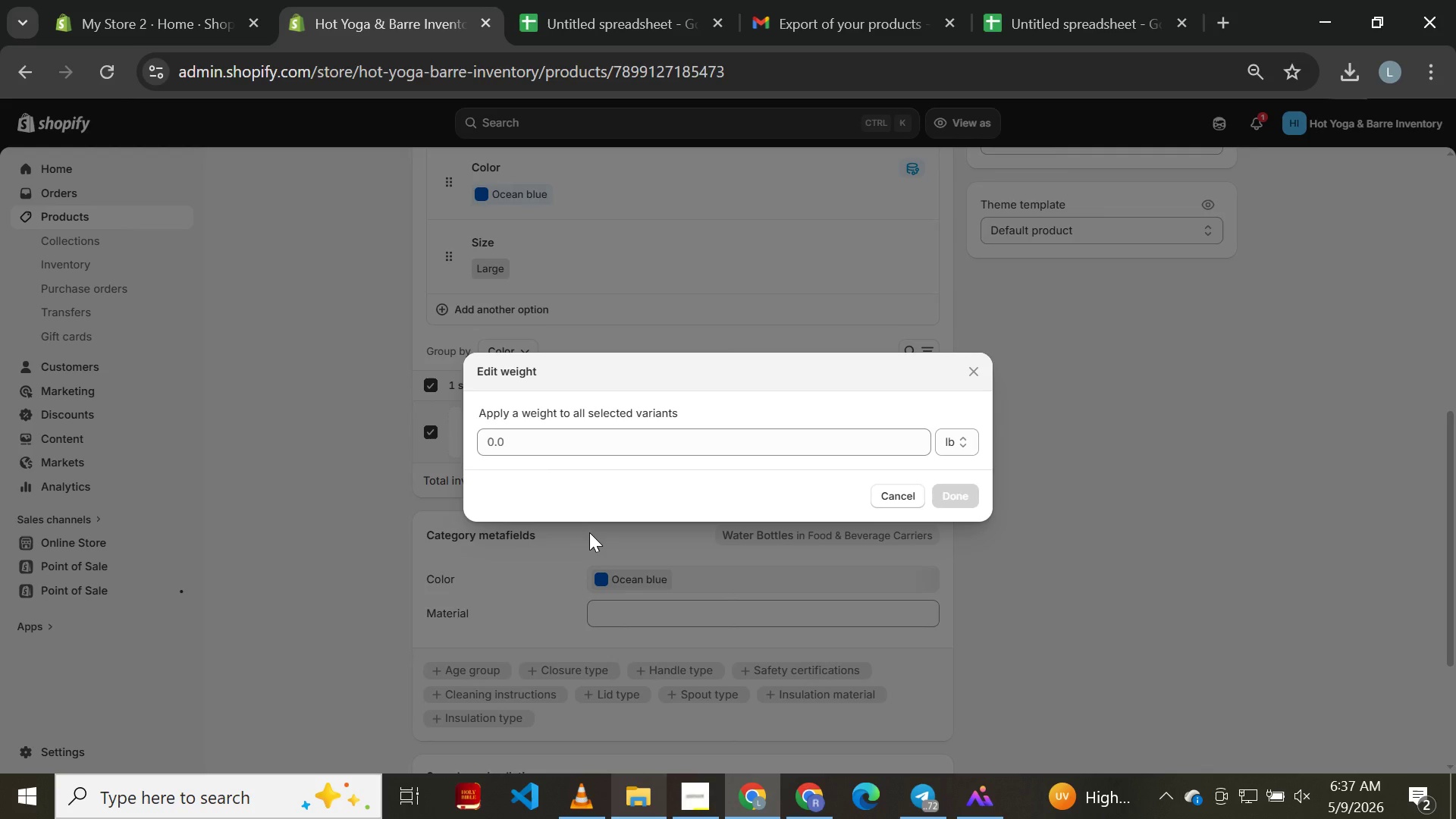 
key(Control+V)
 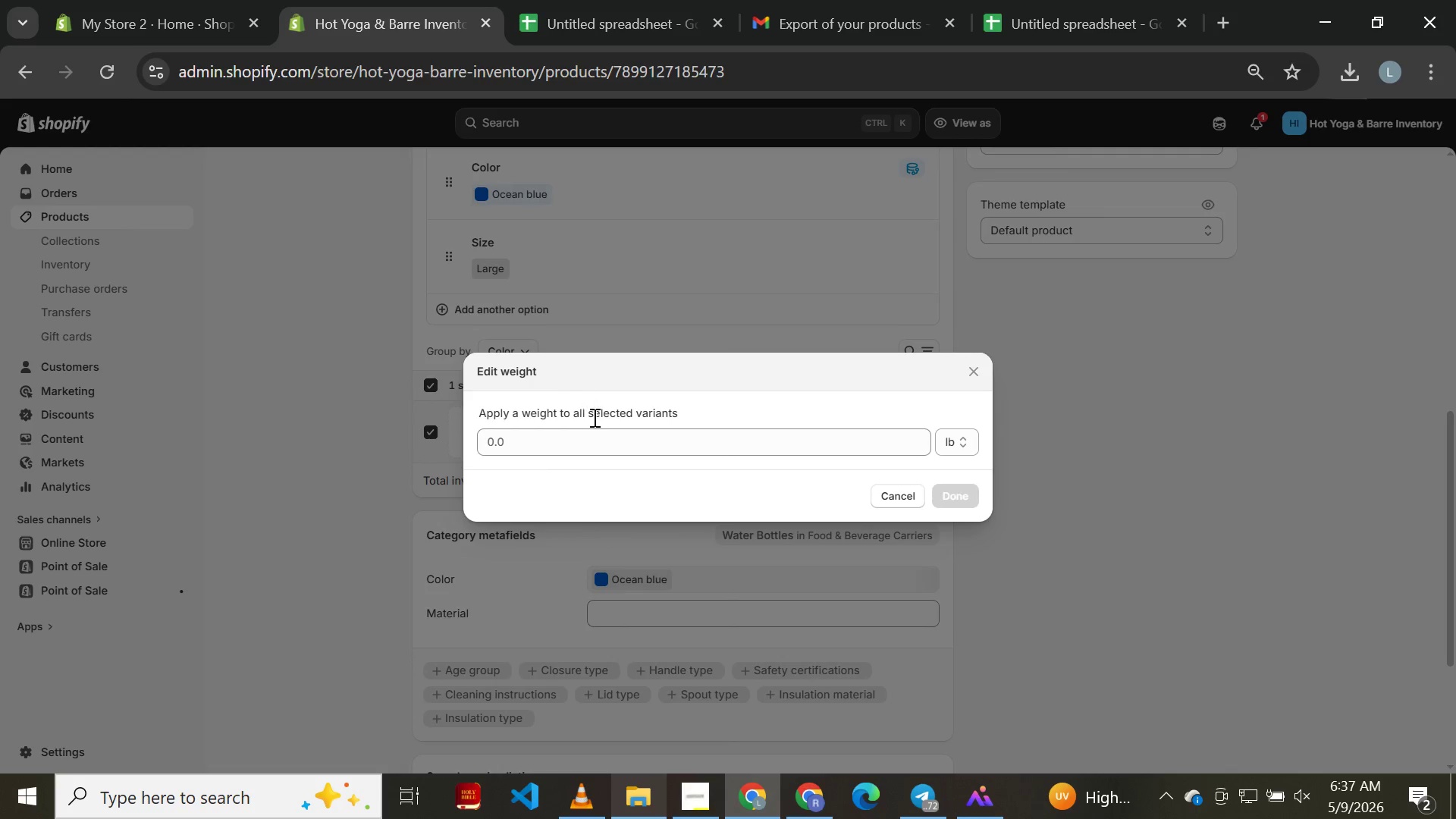 
left_click([607, 450])
 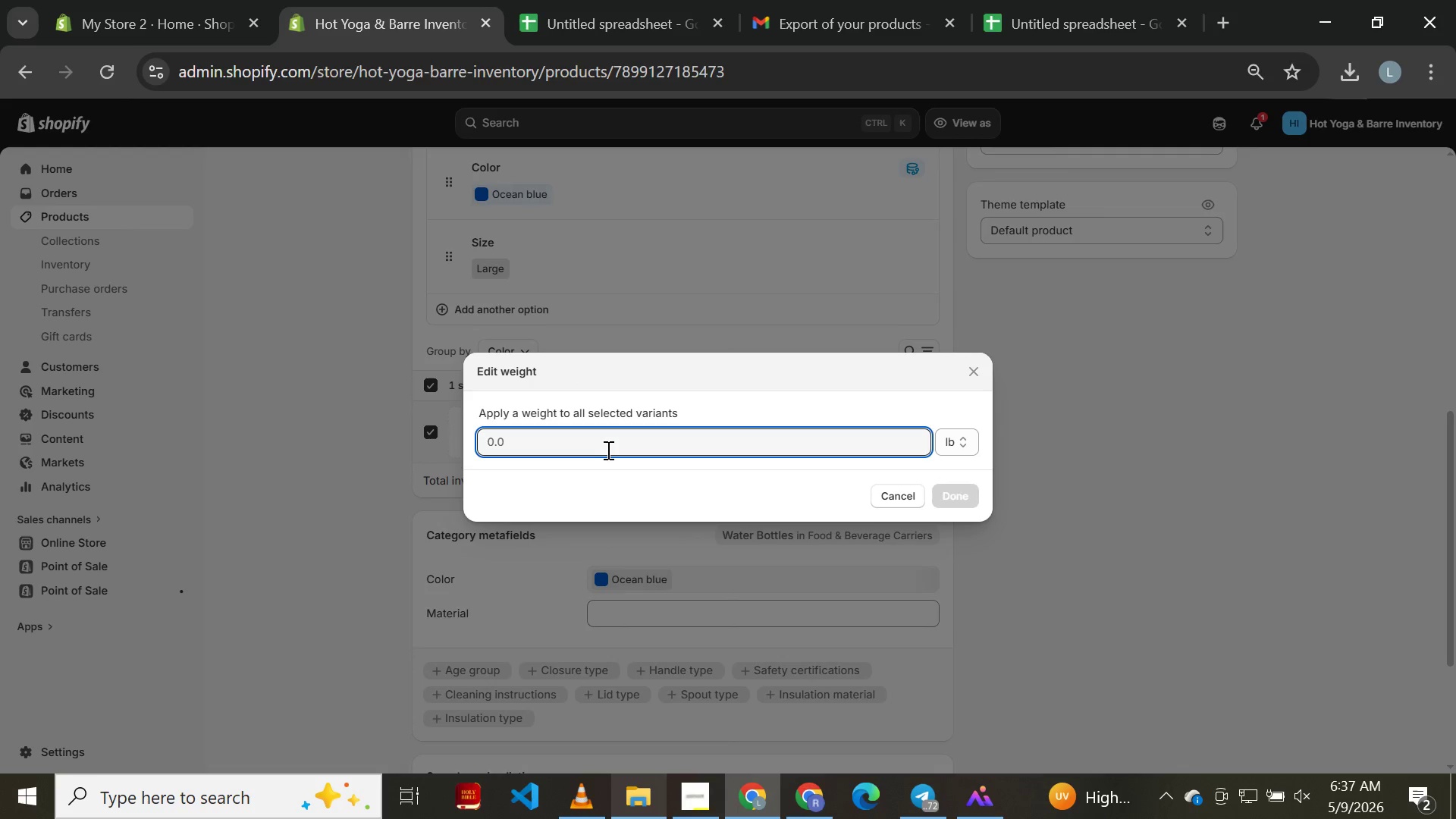 
key(Control+ControlLeft)
 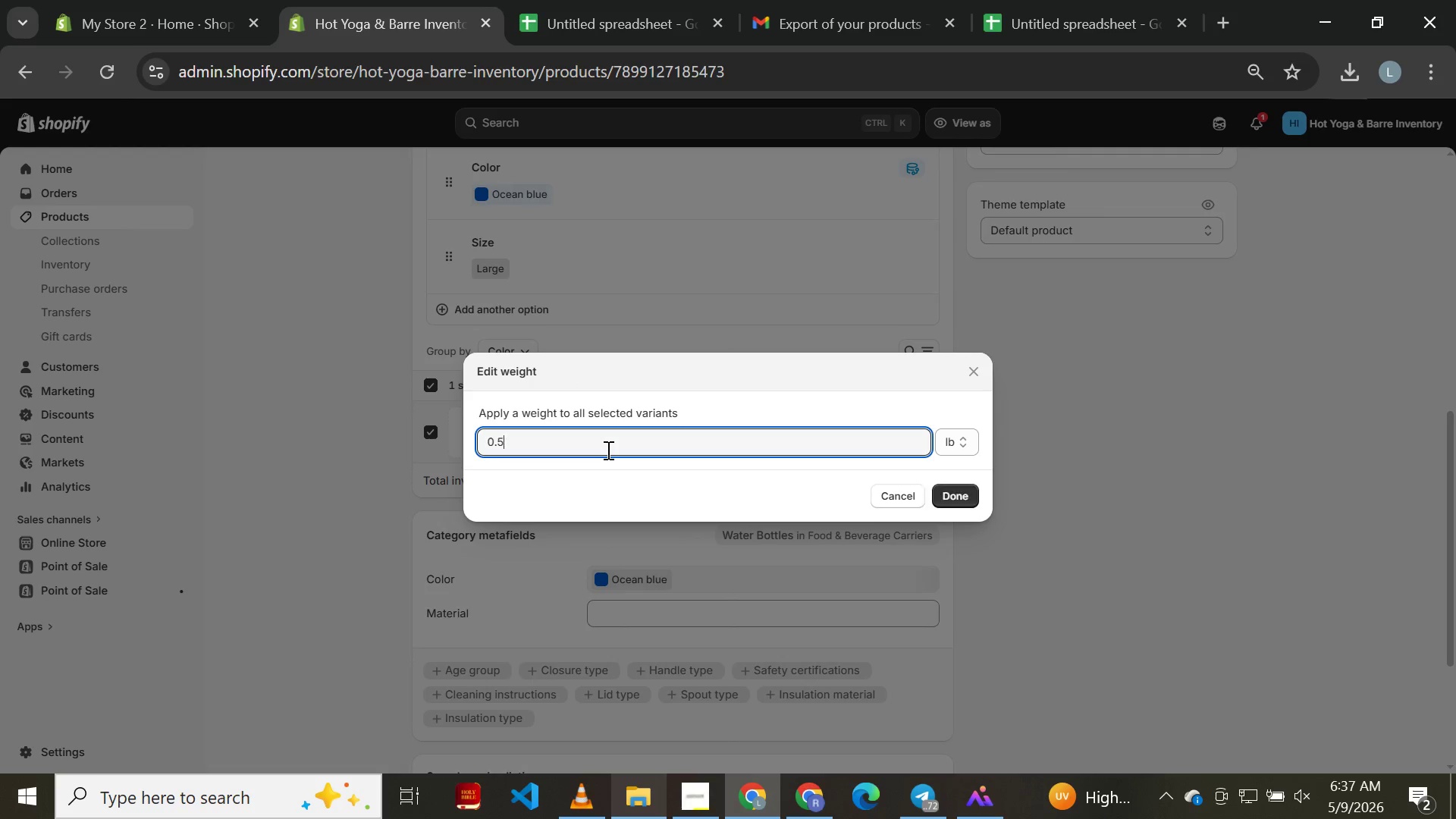 
key(Control+V)
 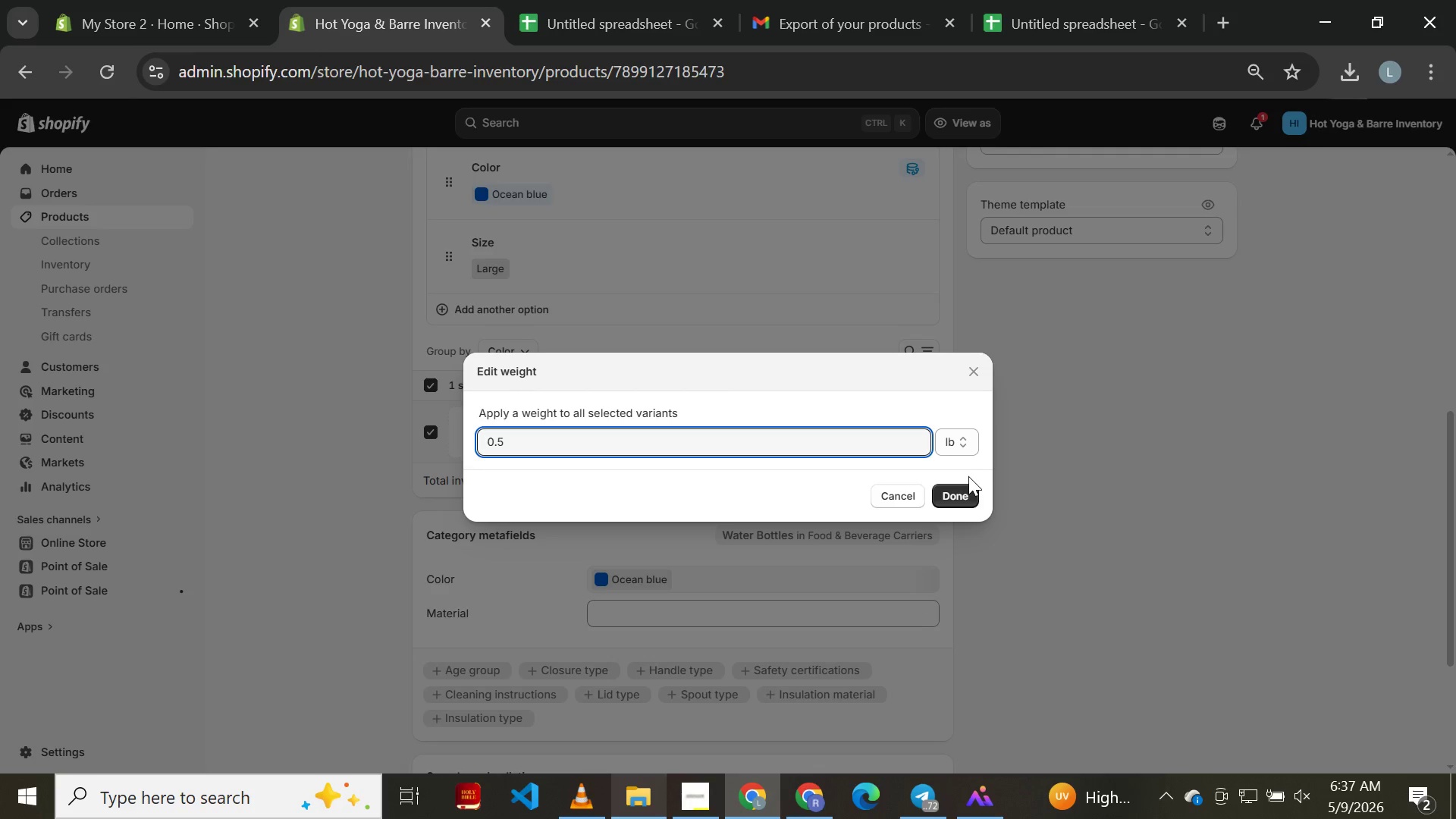 
left_click([957, 441])
 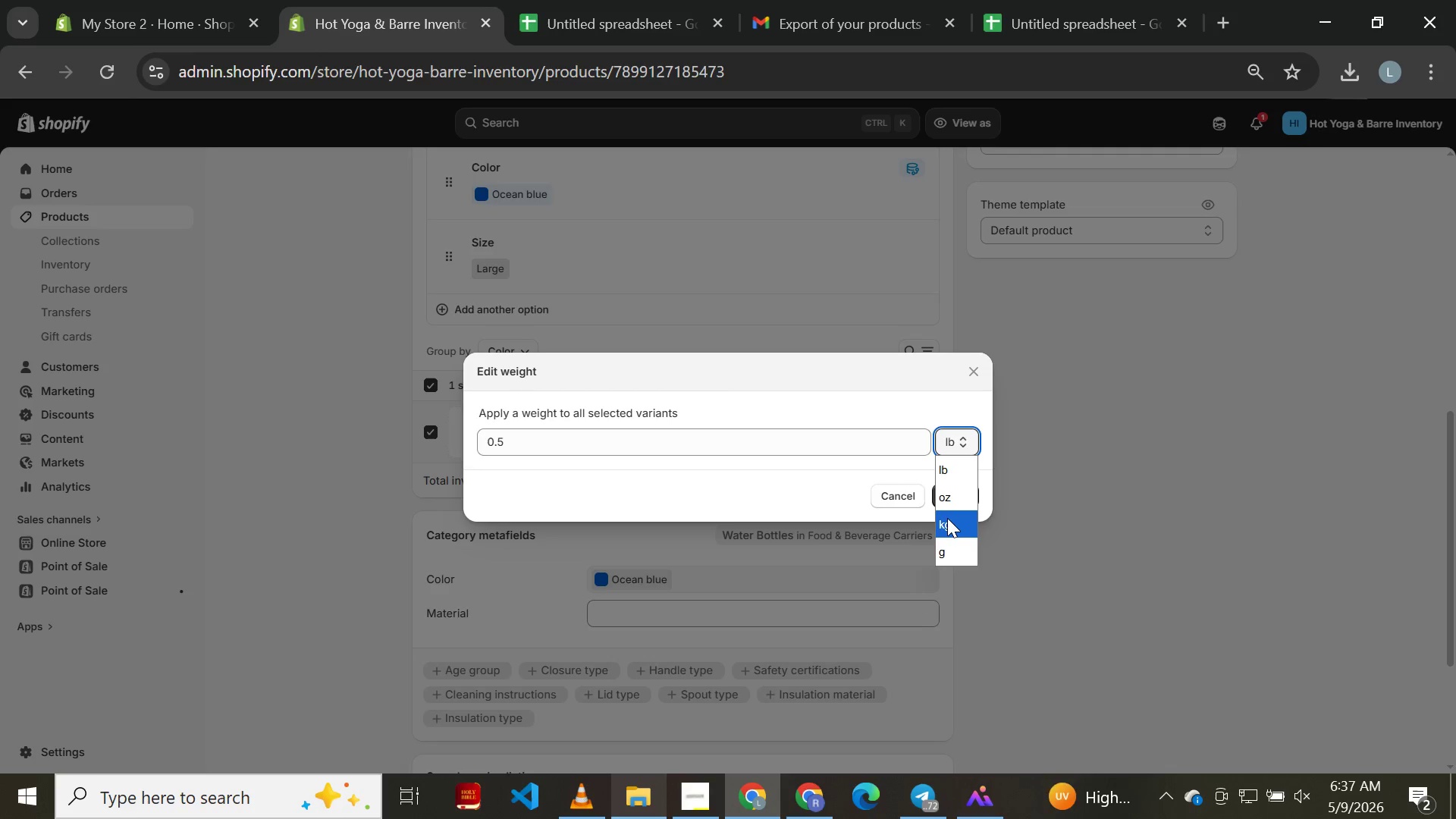 
left_click([947, 518])
 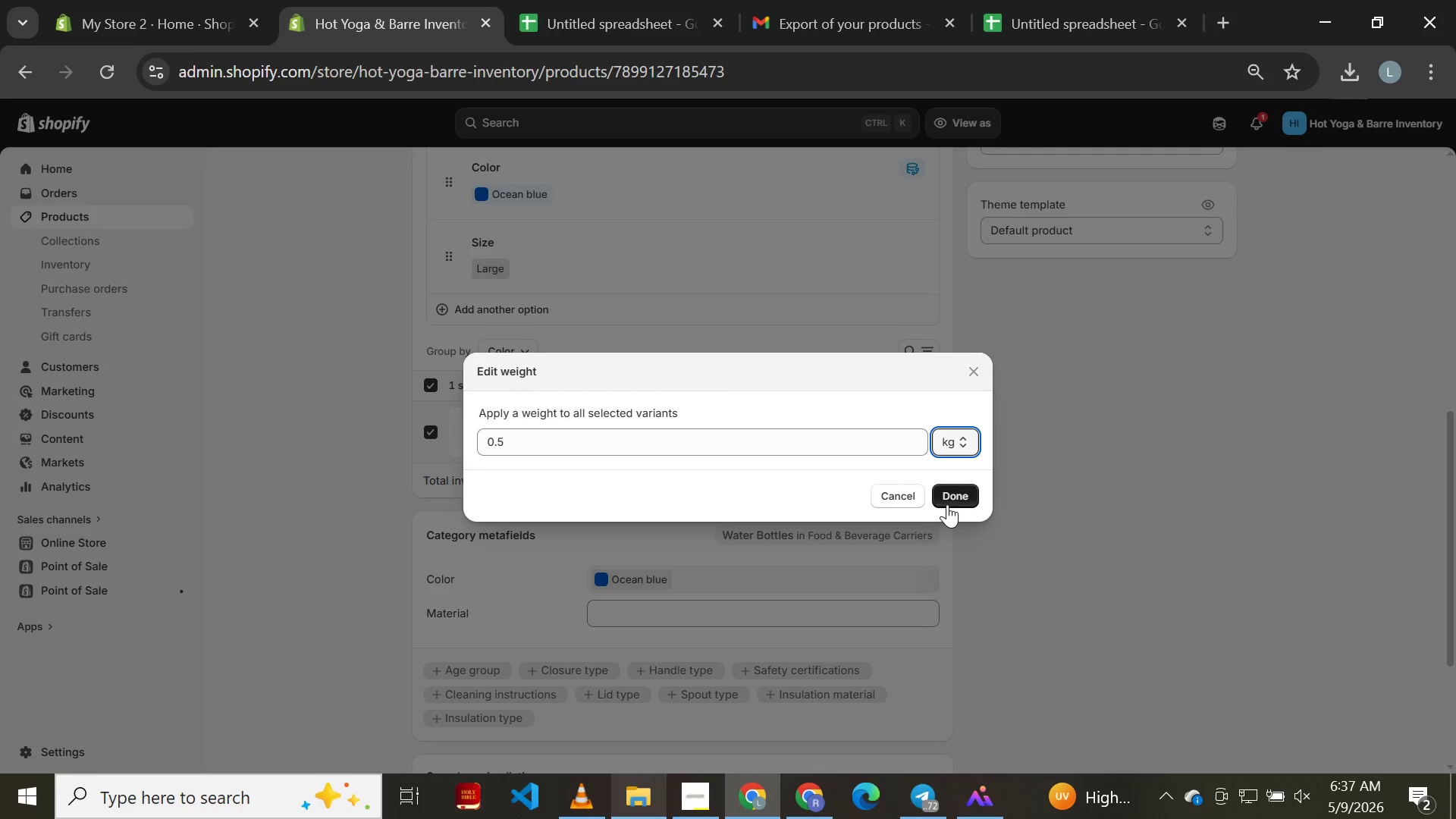 
left_click([947, 504])
 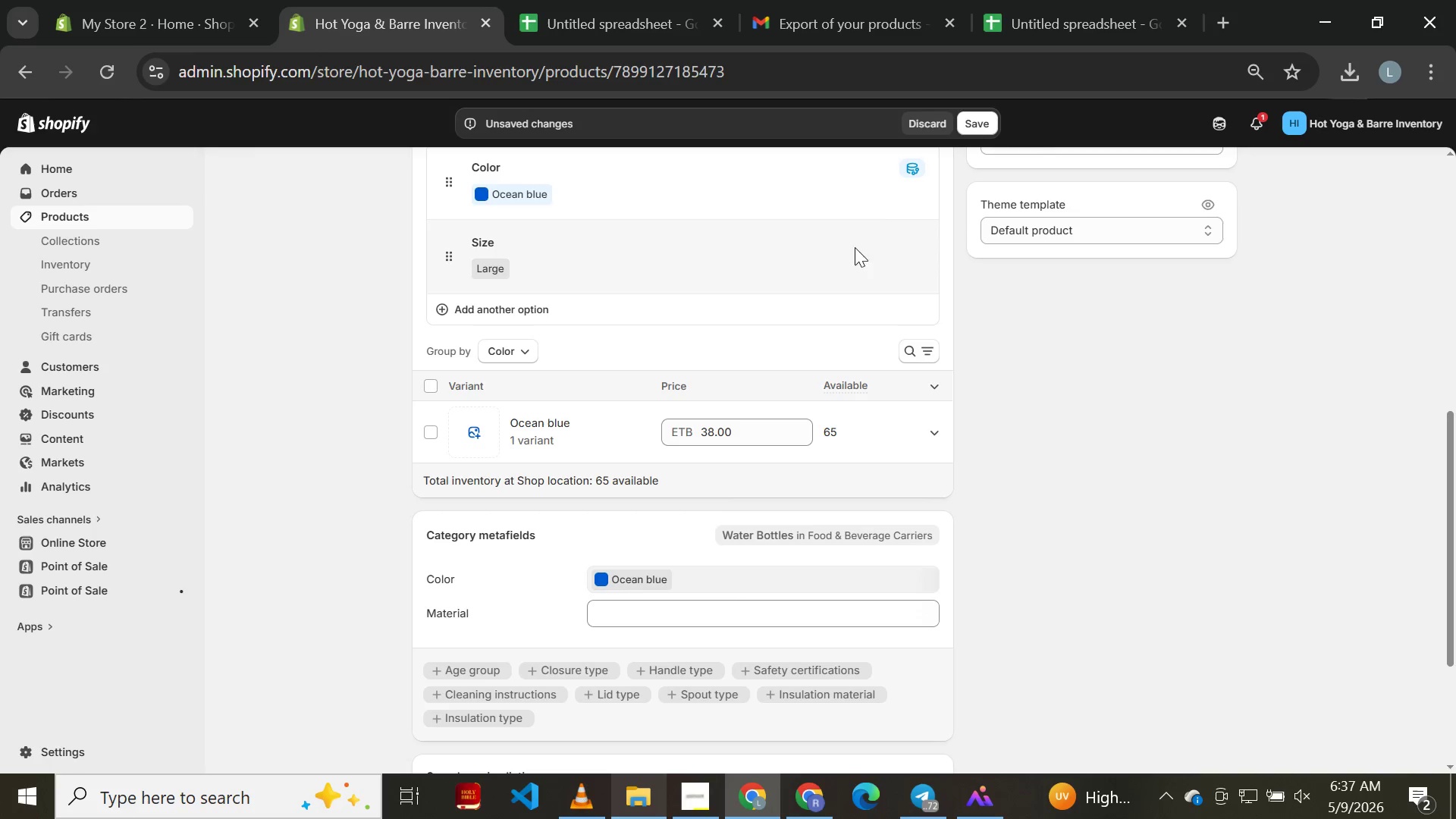 
left_click([977, 124])
 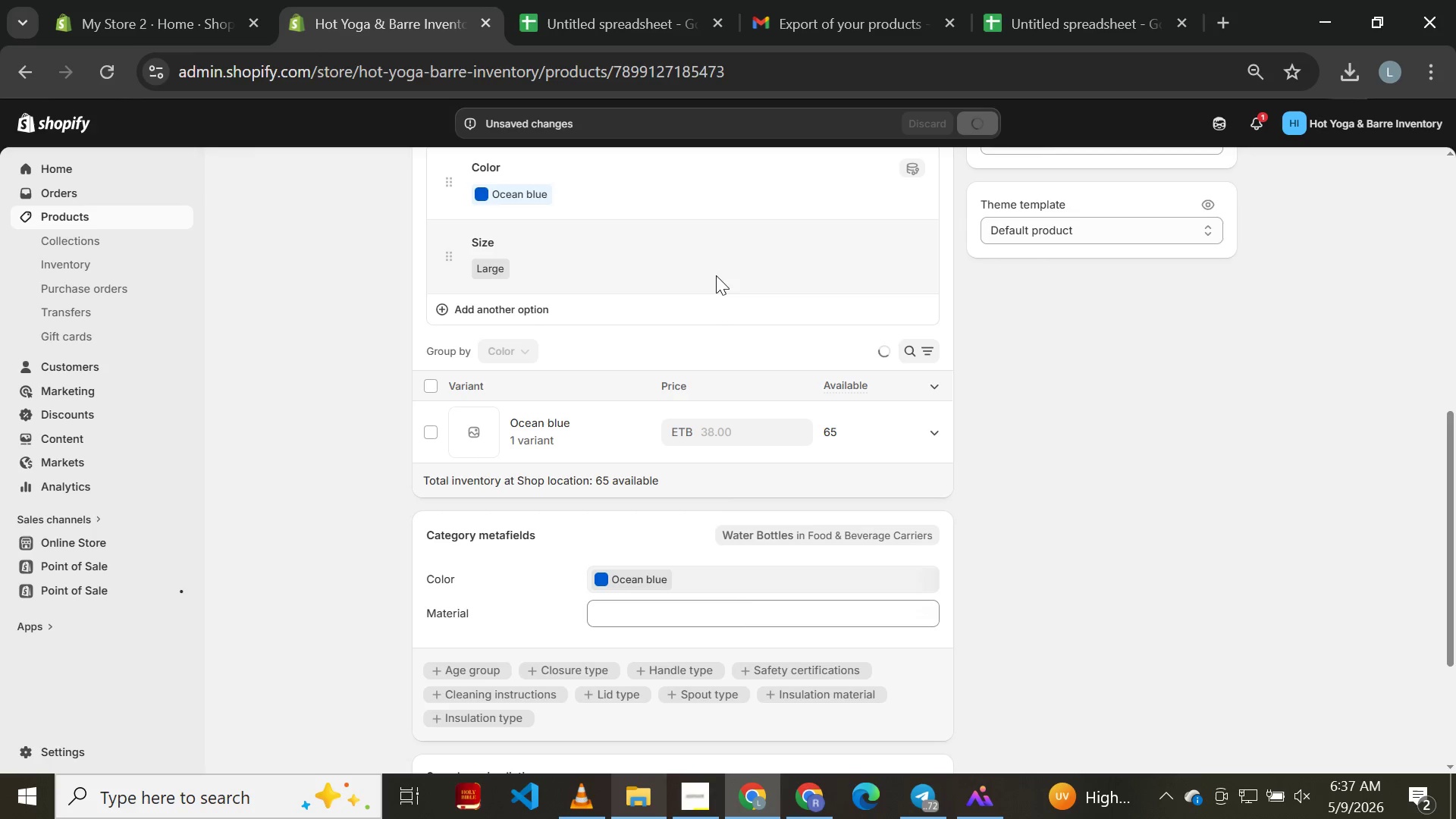 
wait(9.11)
 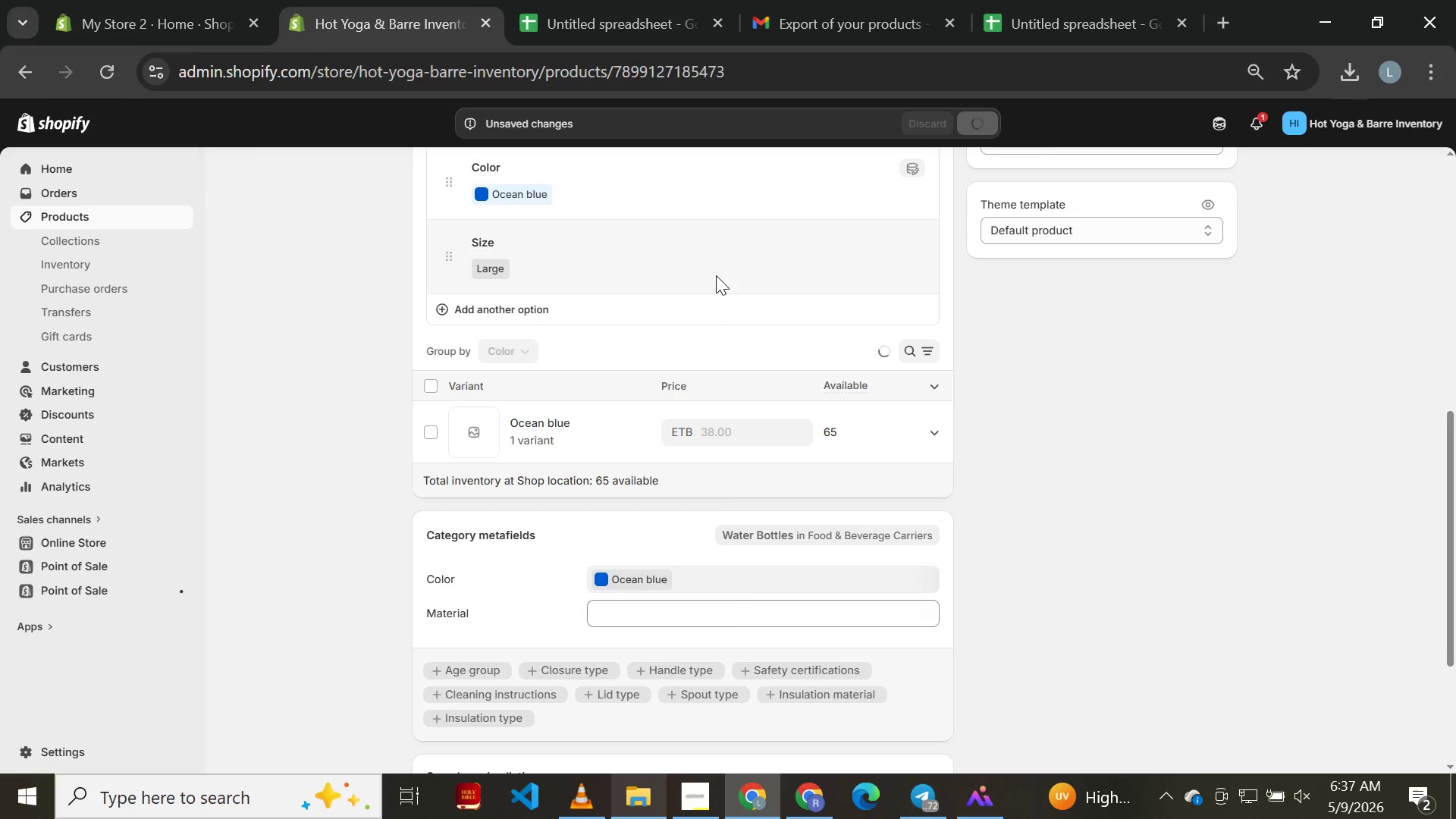 
left_click([1225, 168])
 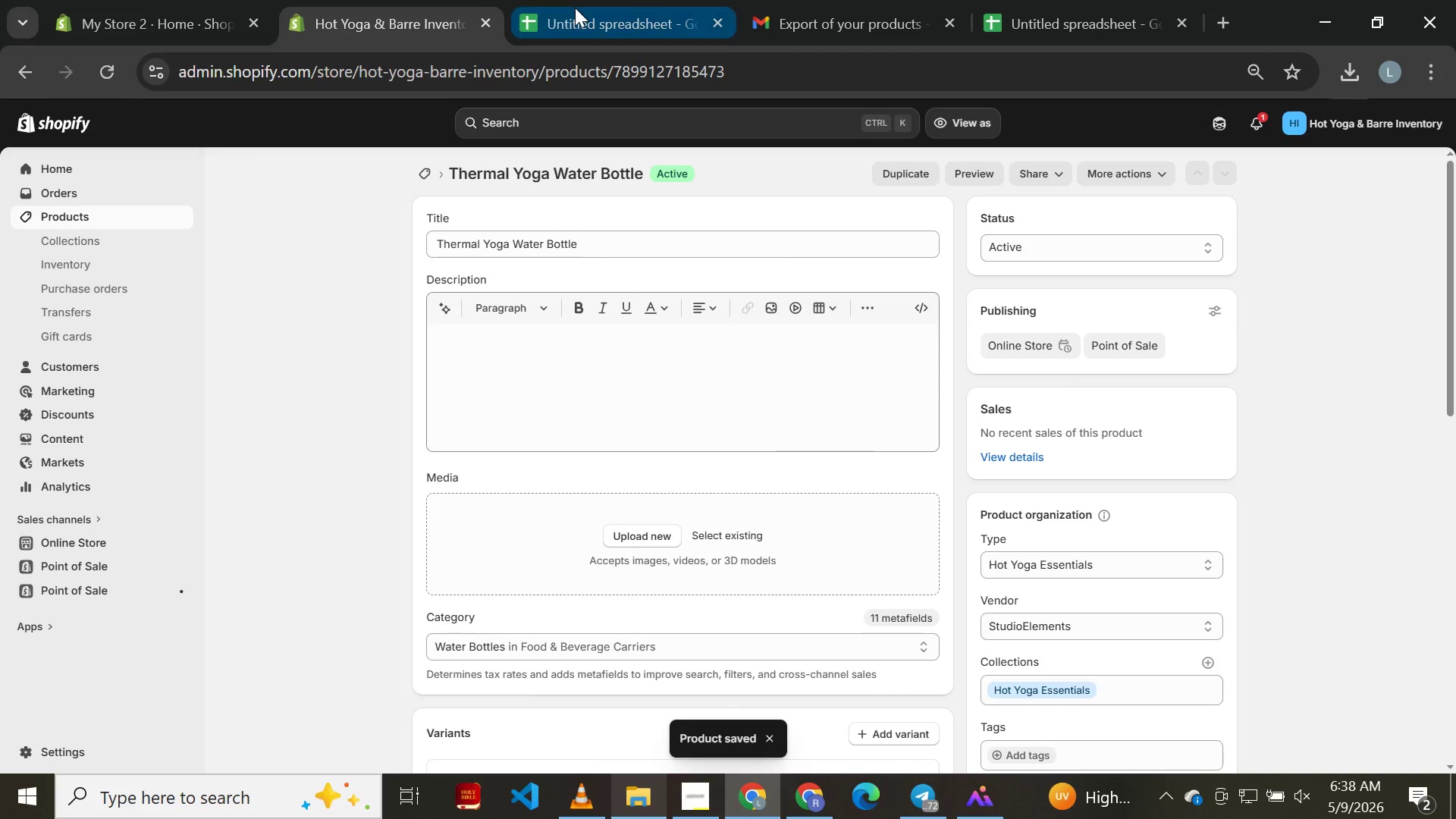 
left_click([574, 8])
 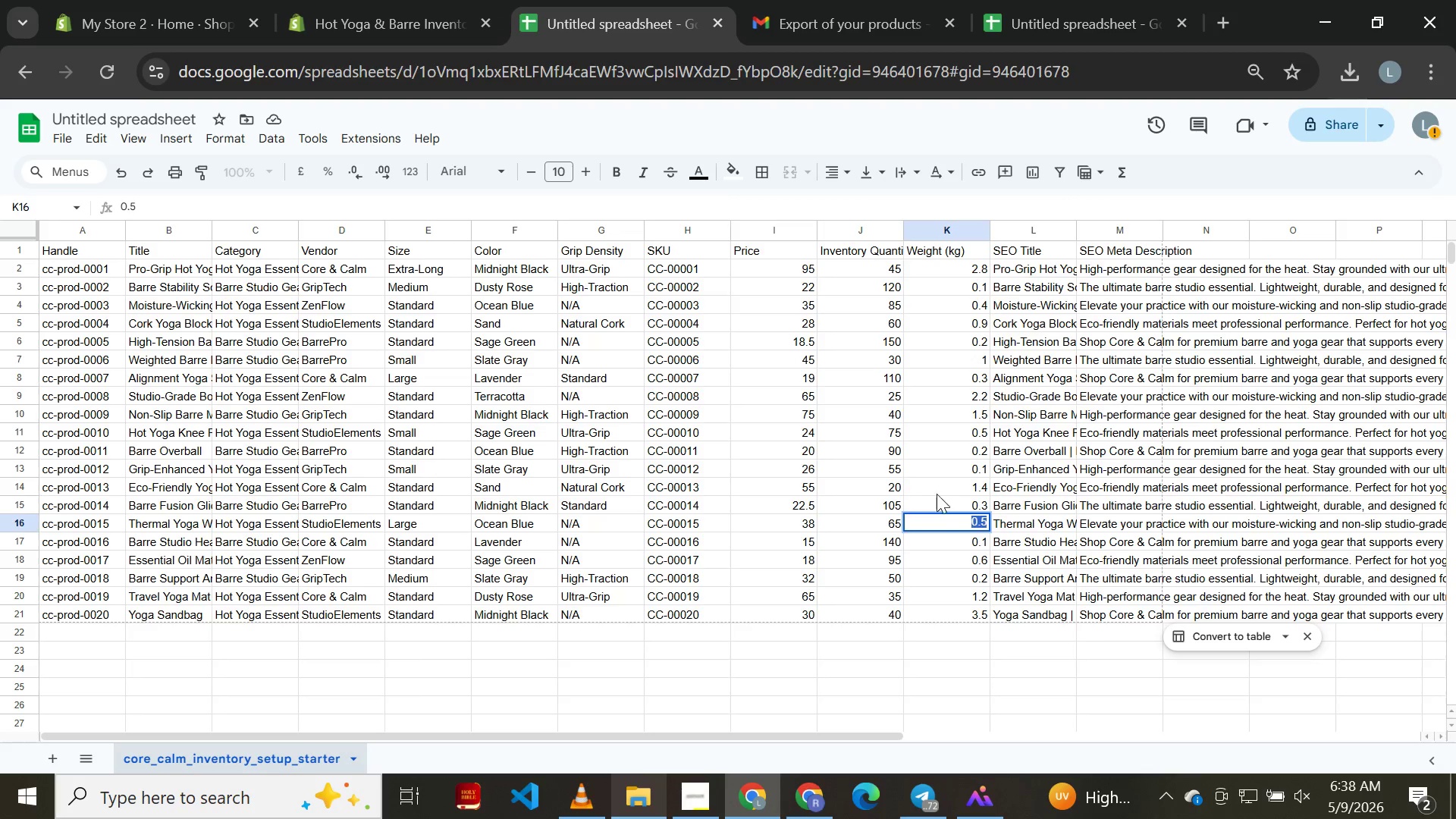 
double_click([937, 505])
 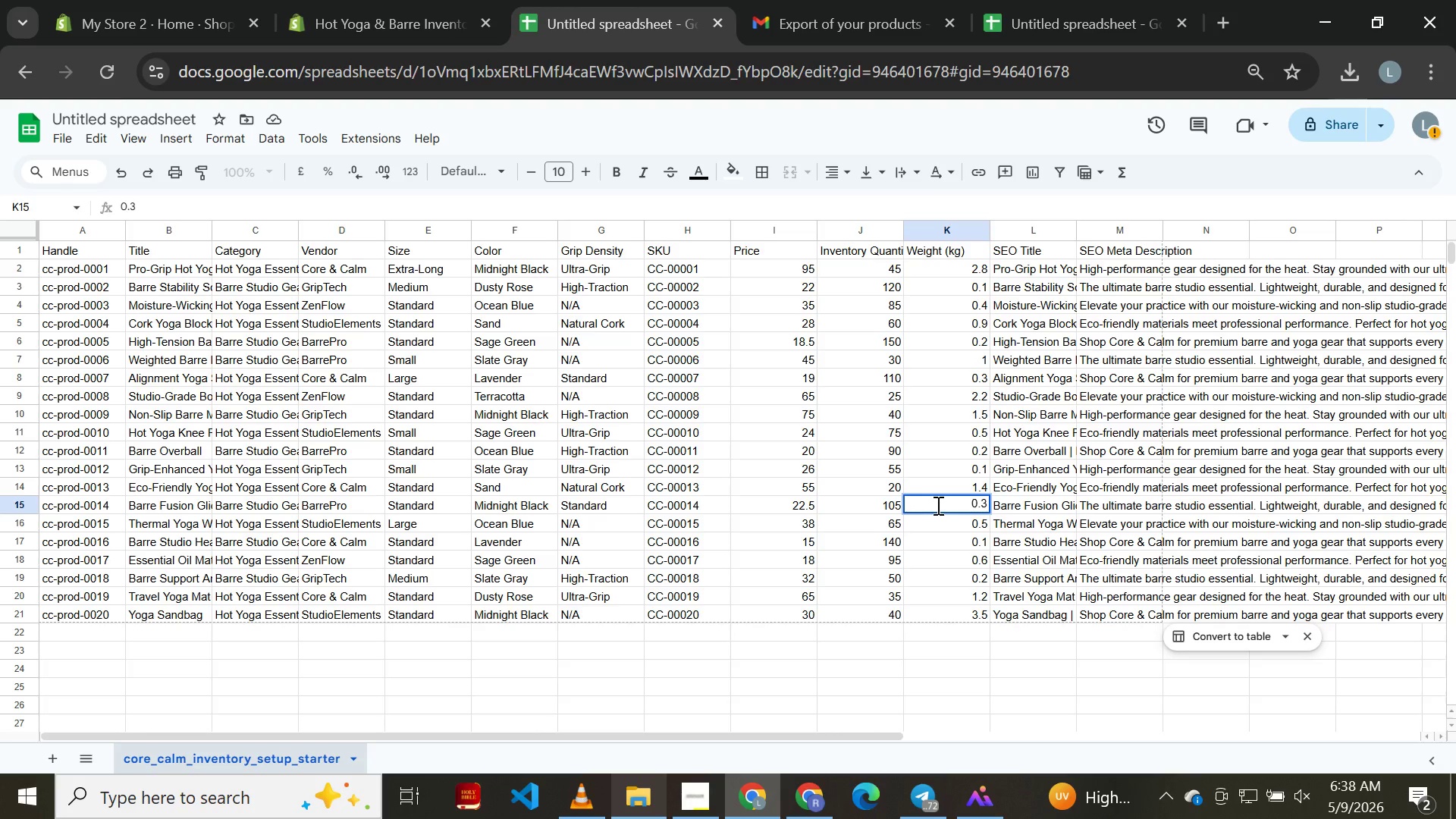 
key(Control+A)
 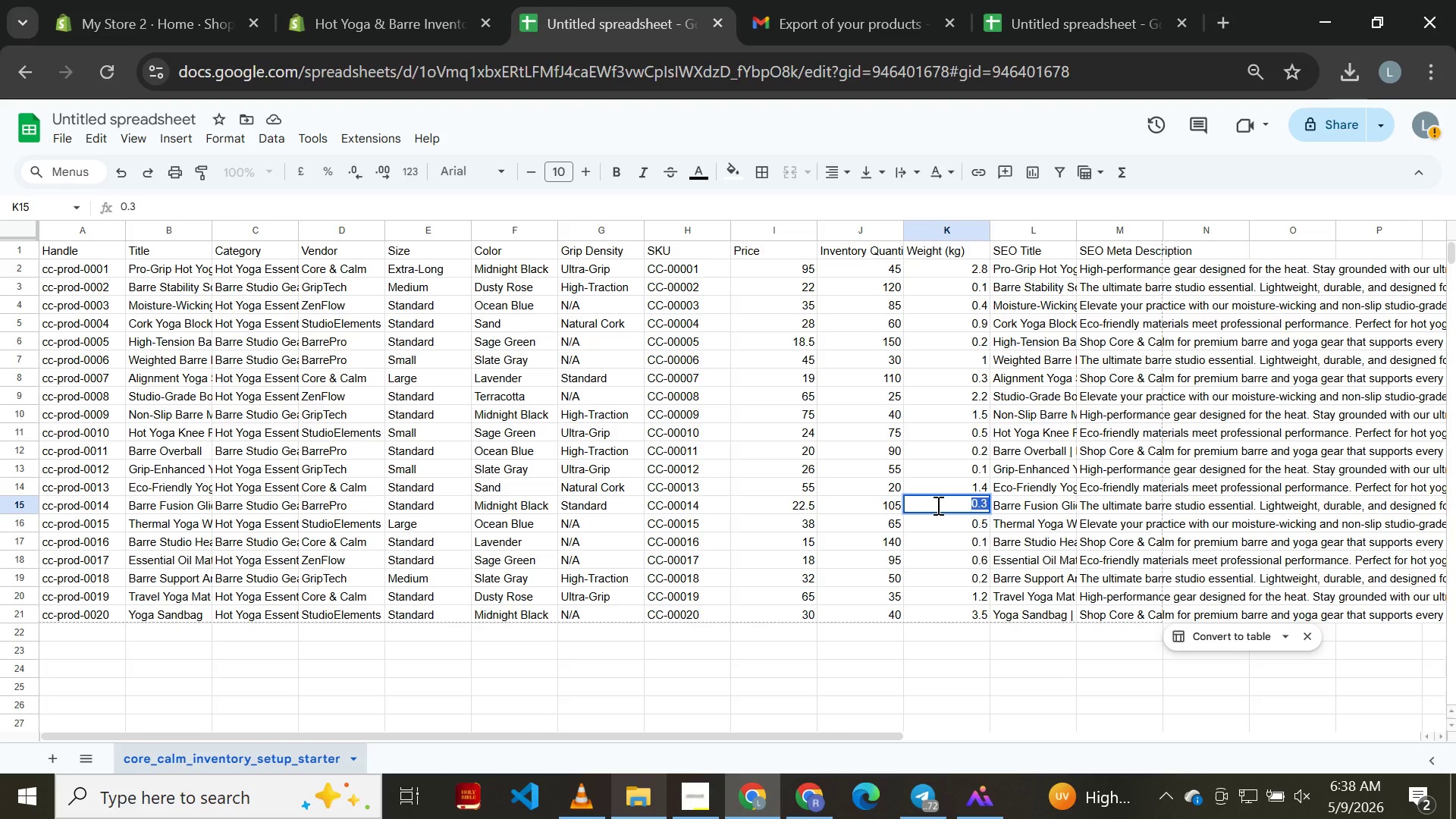 
key(Control+C)
 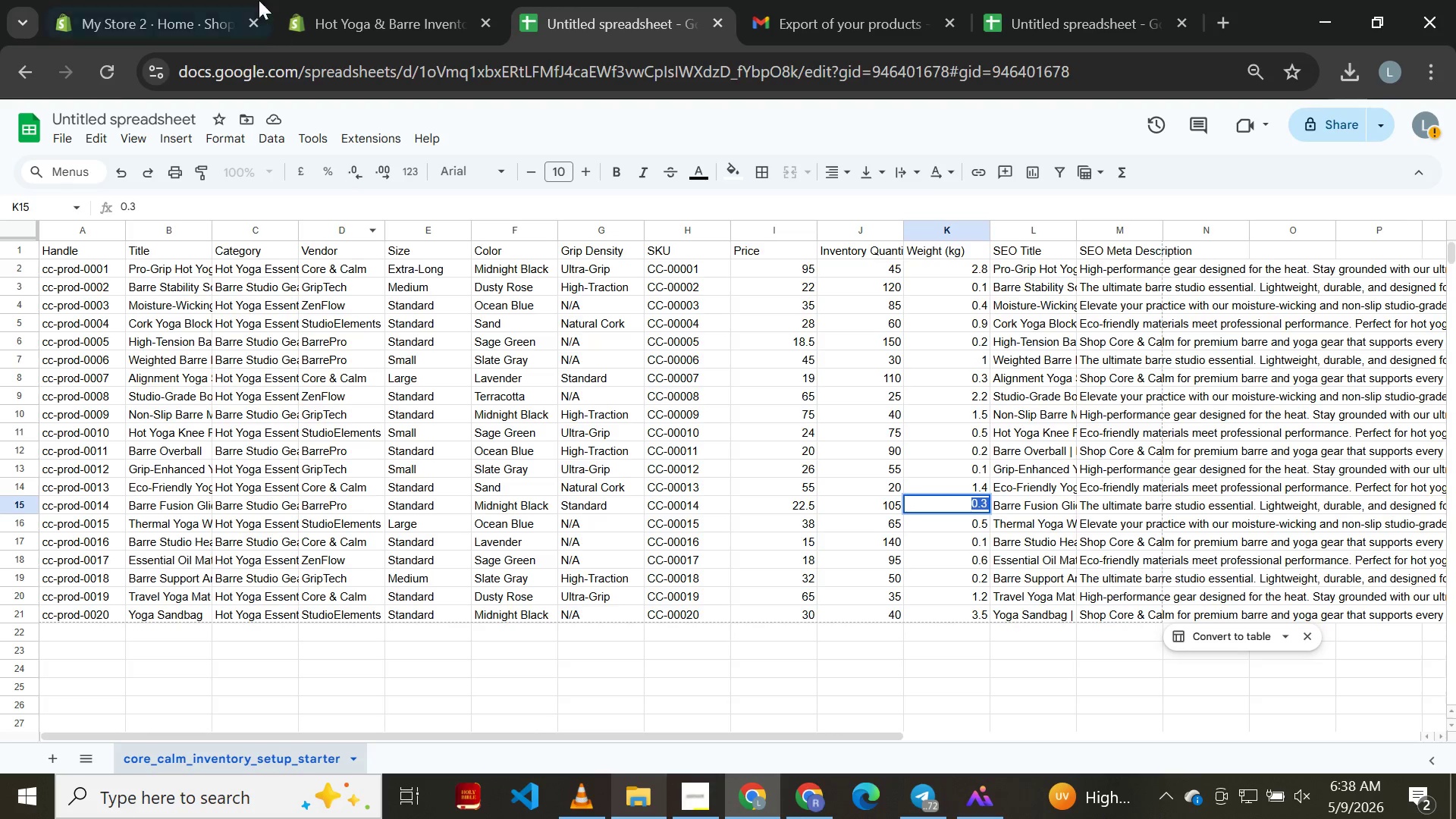 
left_click([359, 16])
 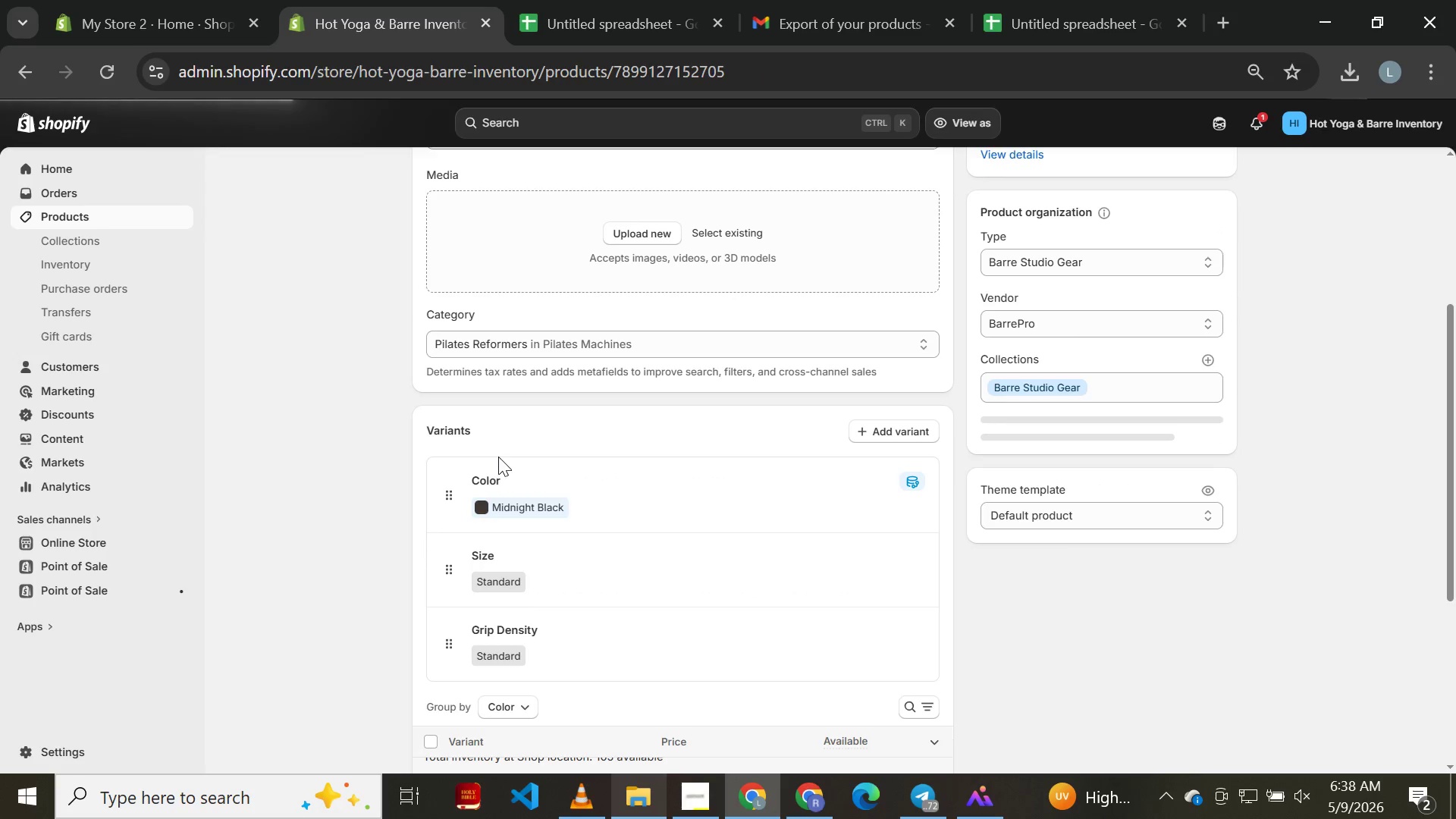 
wait(7.61)
 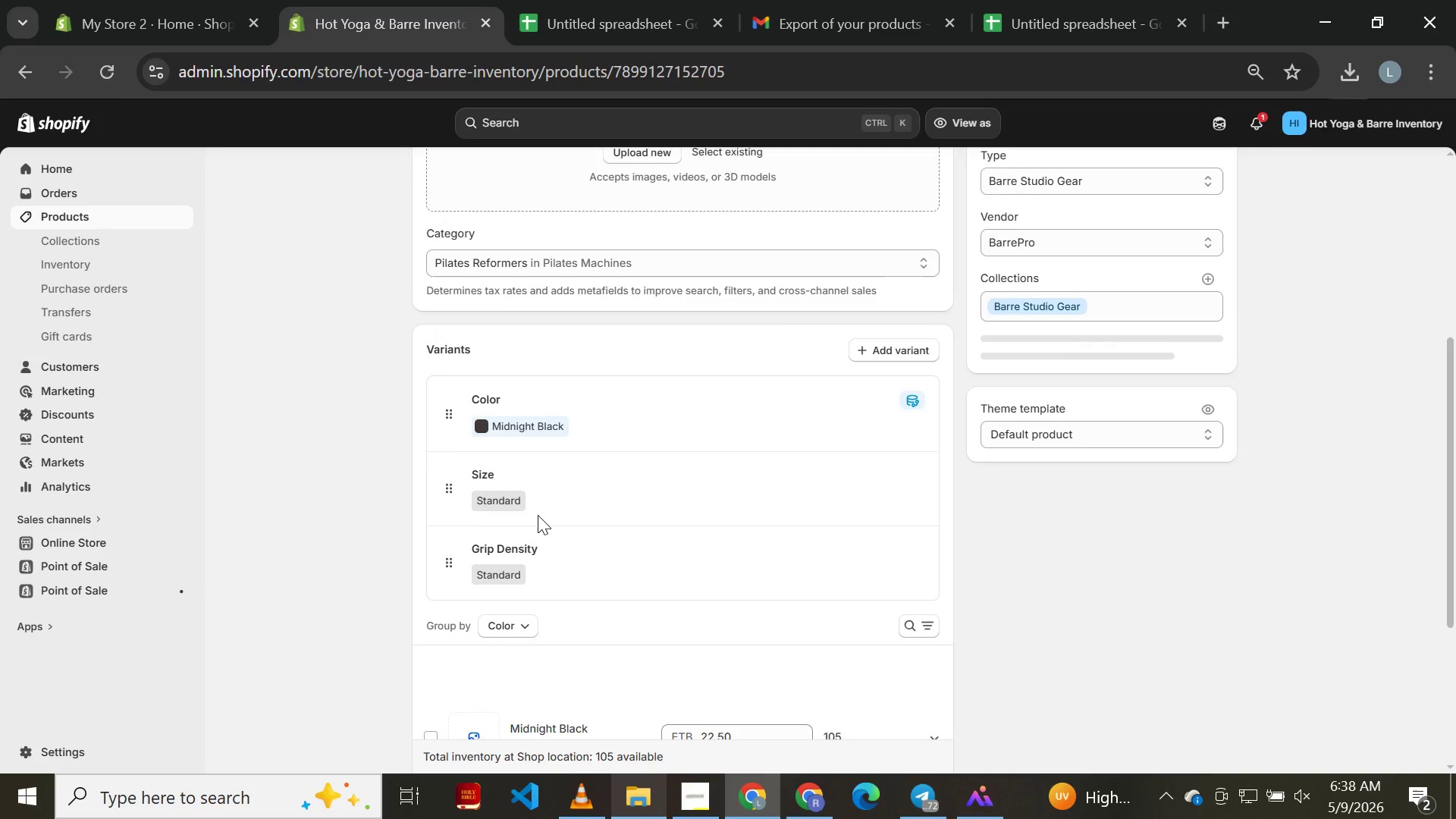 
left_click([423, 434])
 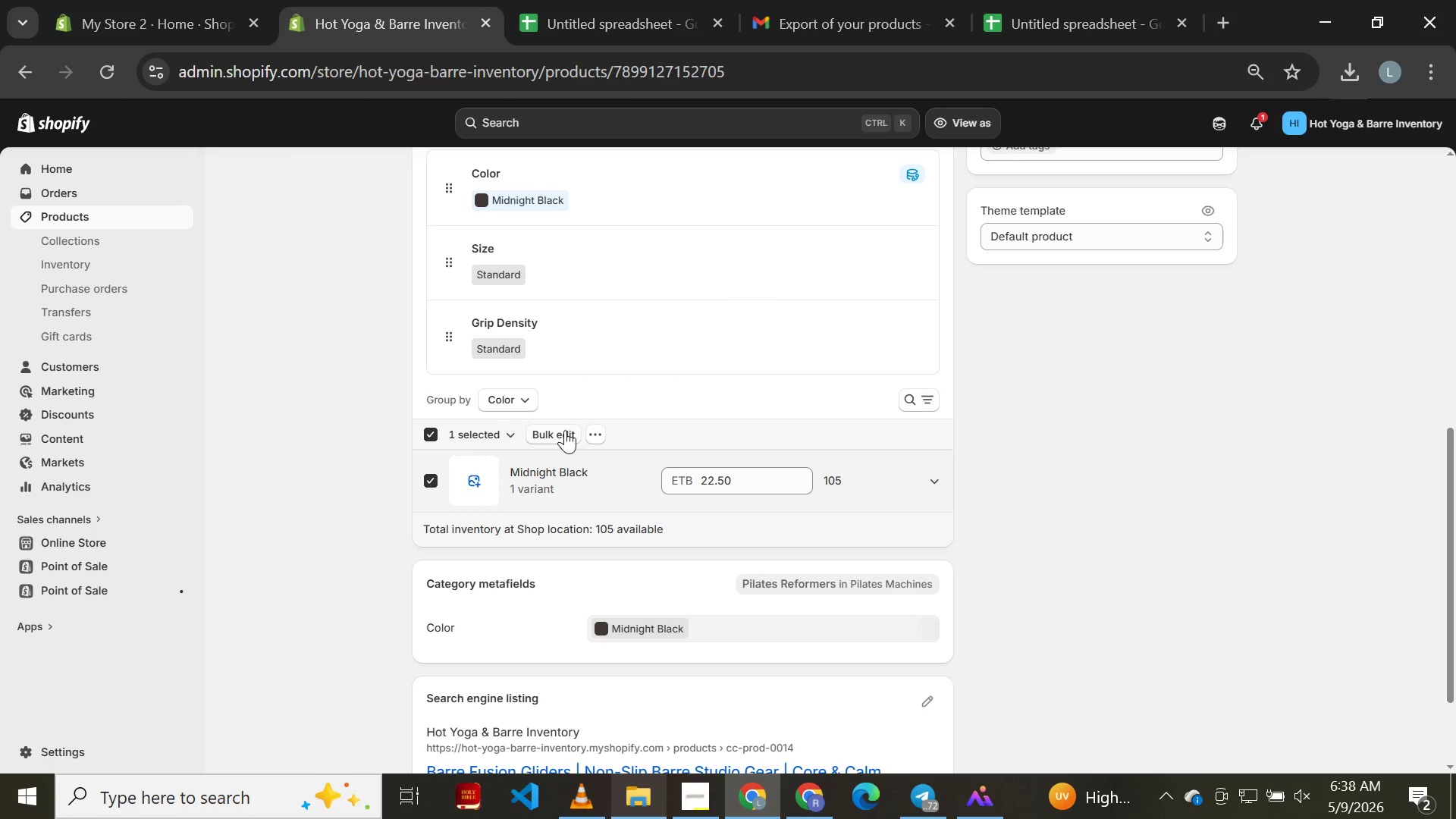 
left_click([596, 432])
 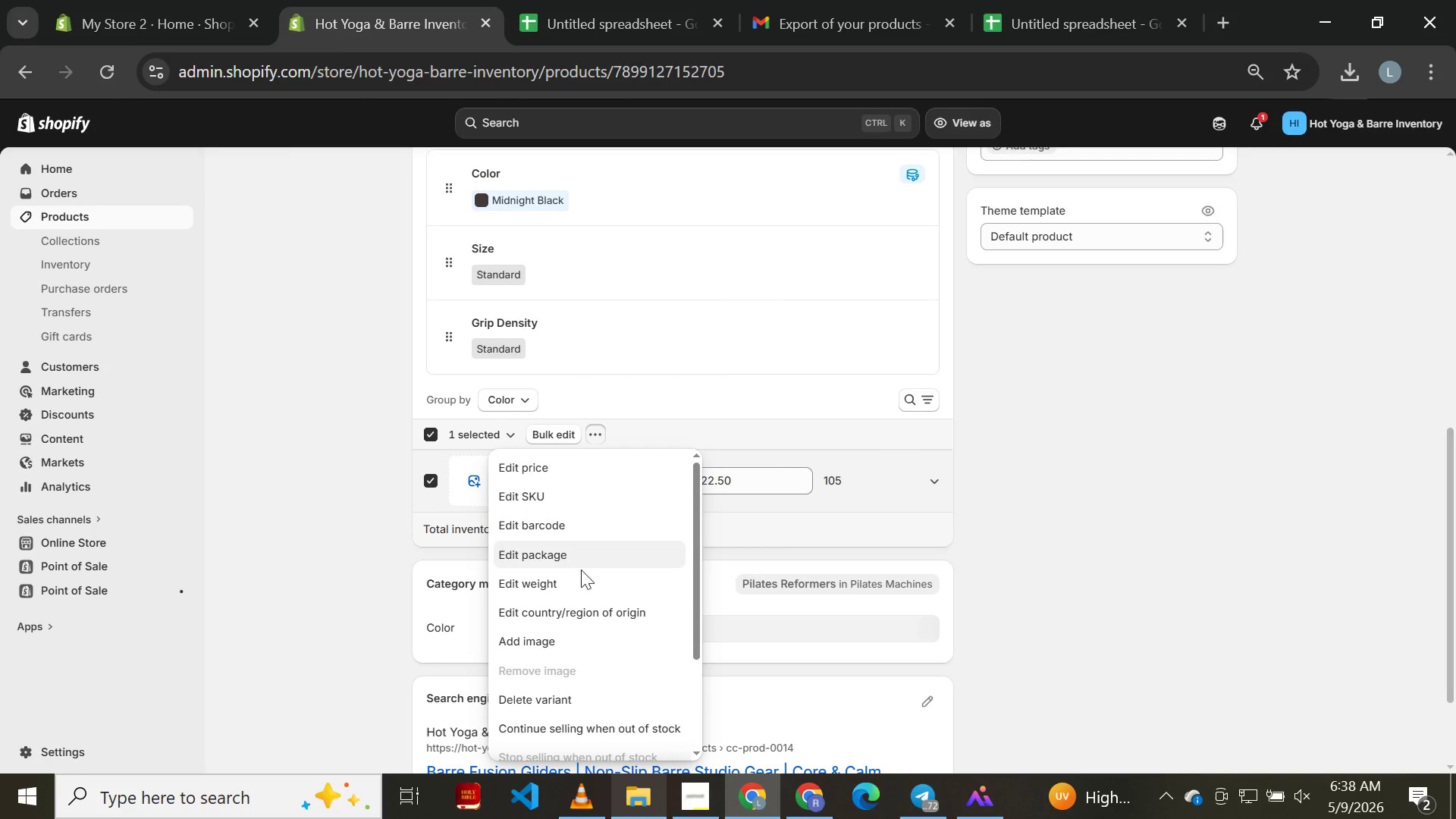 
left_click([581, 577])
 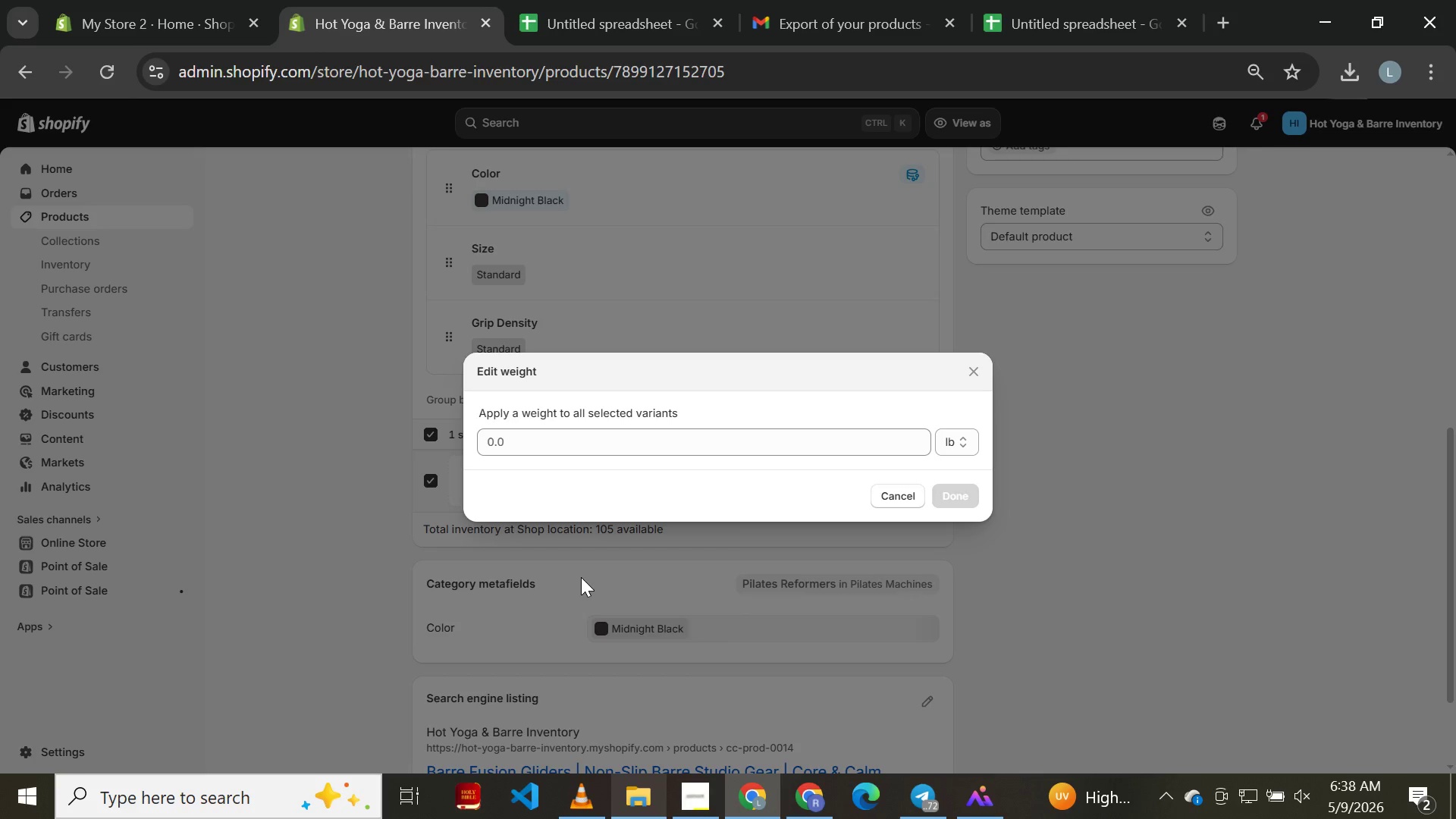 
key(Control+V)
 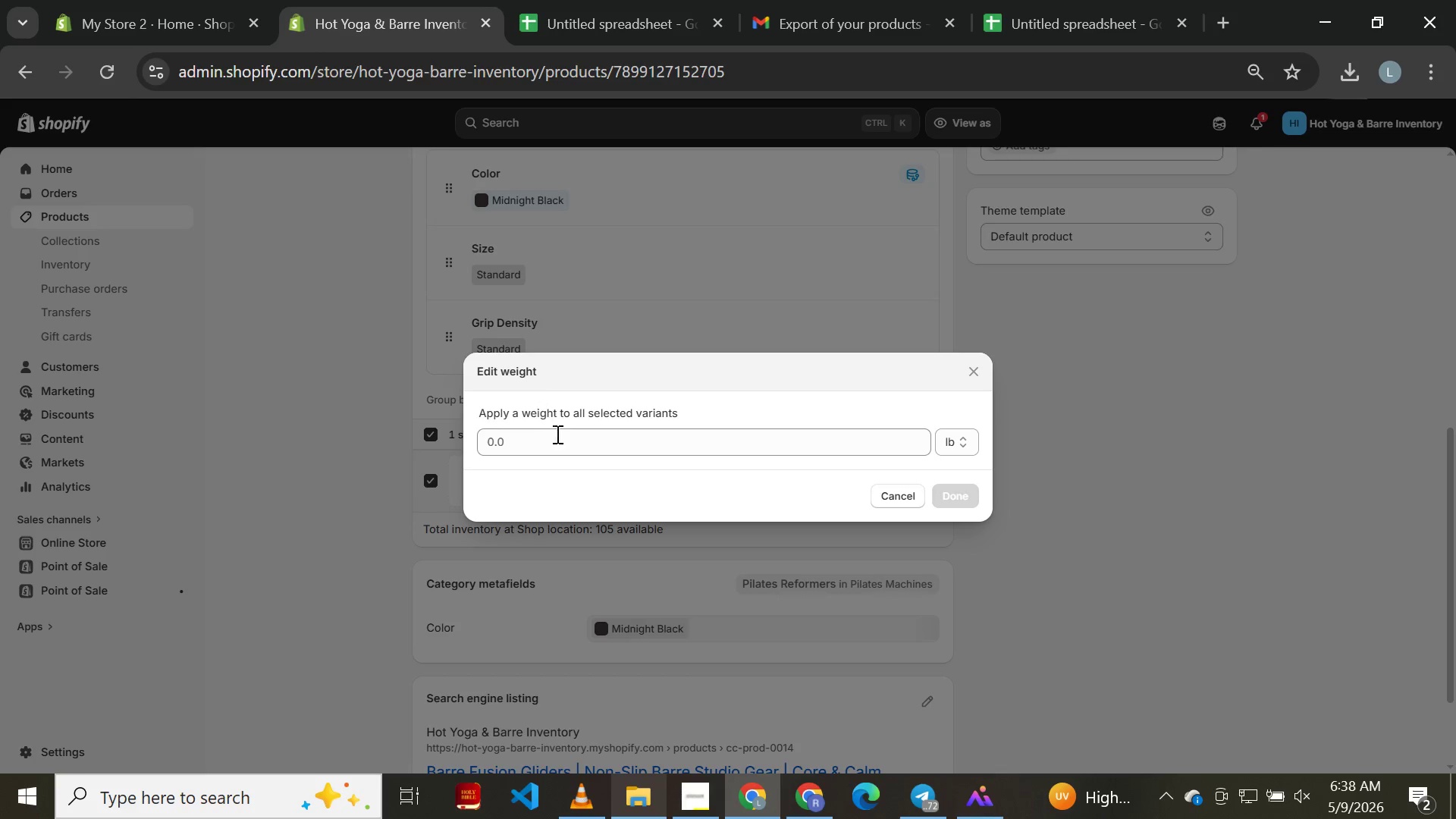 
left_click([563, 450])
 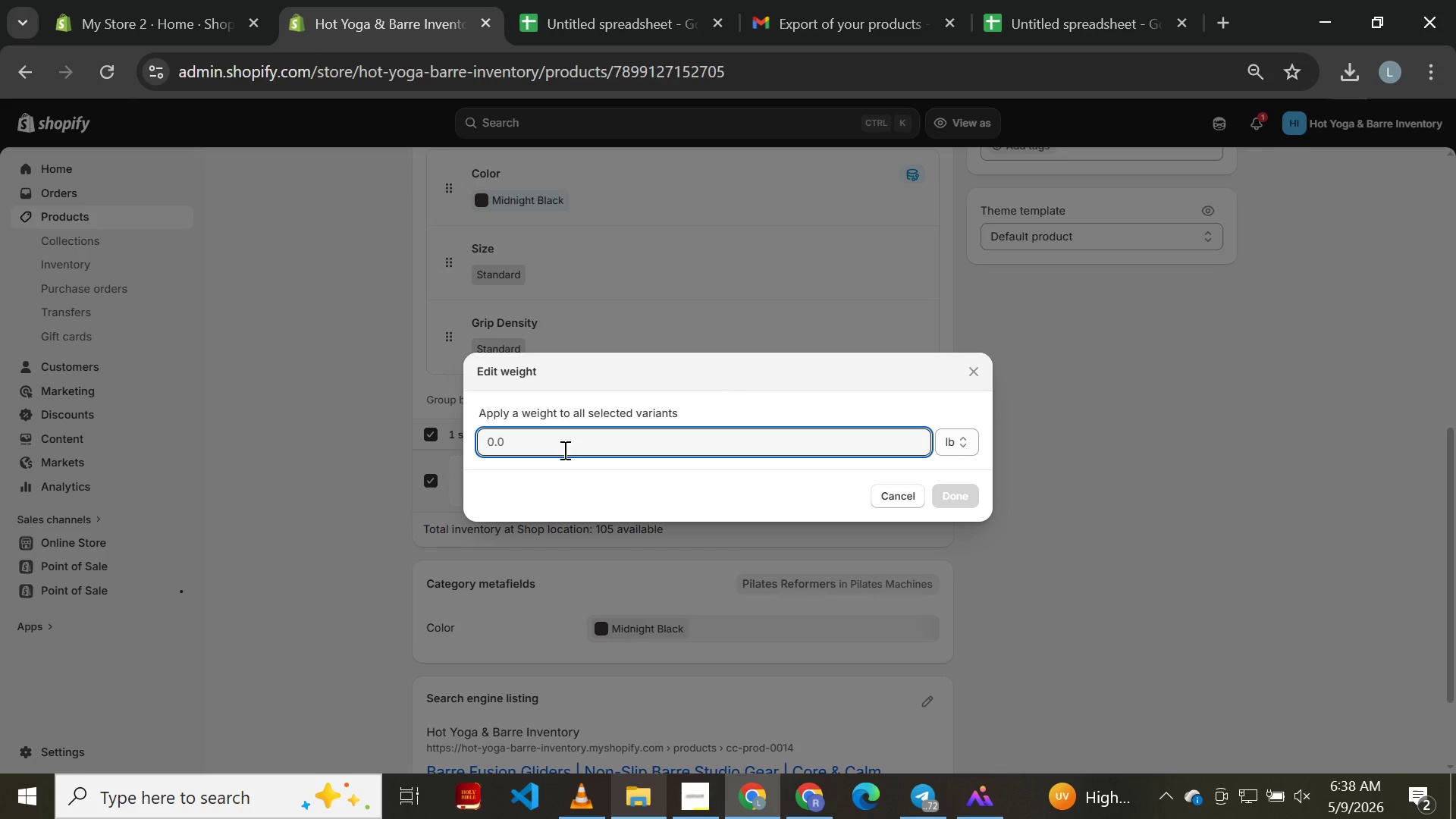 
key(Control+ControlLeft)
 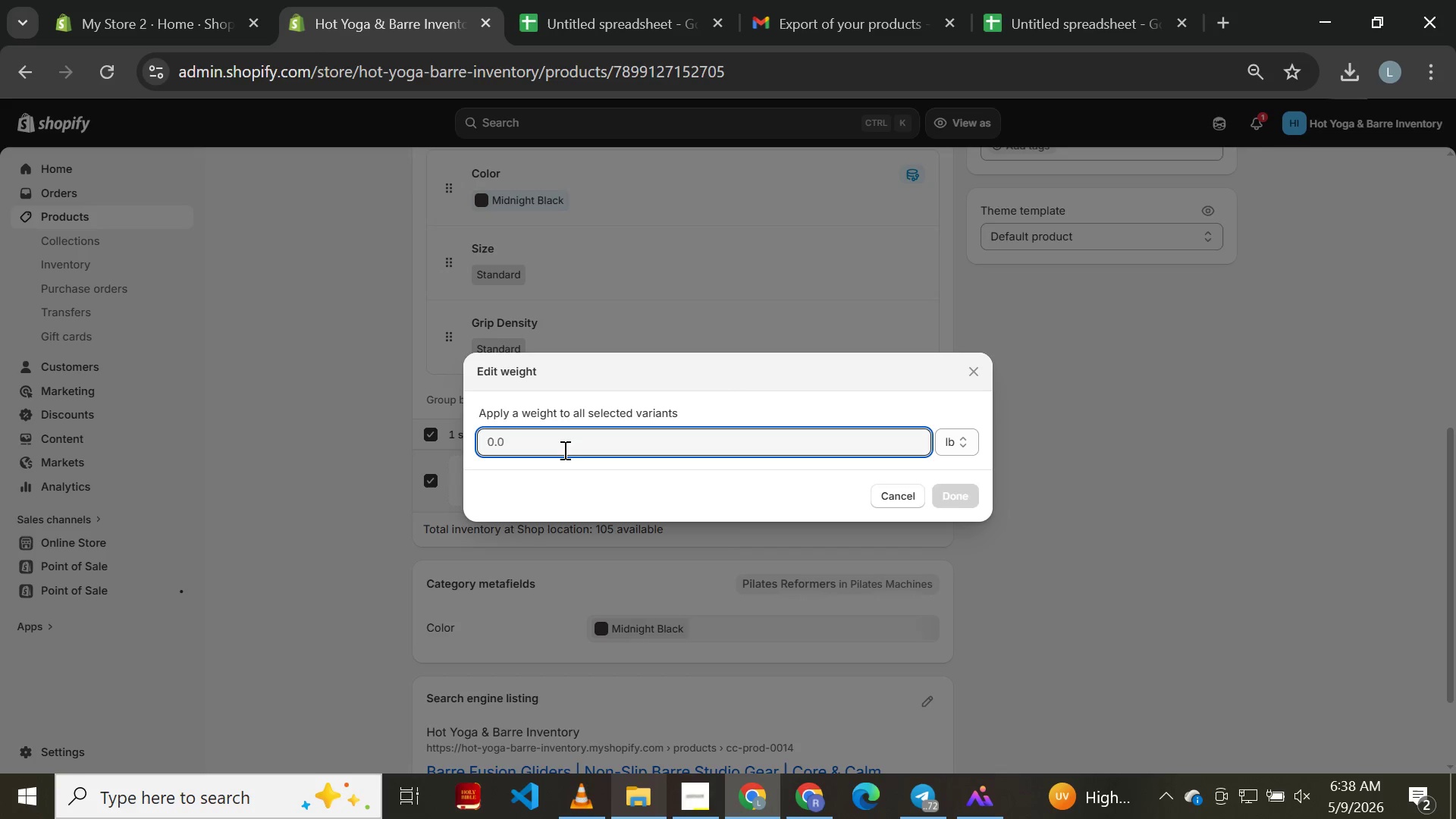 
key(Control+V)
 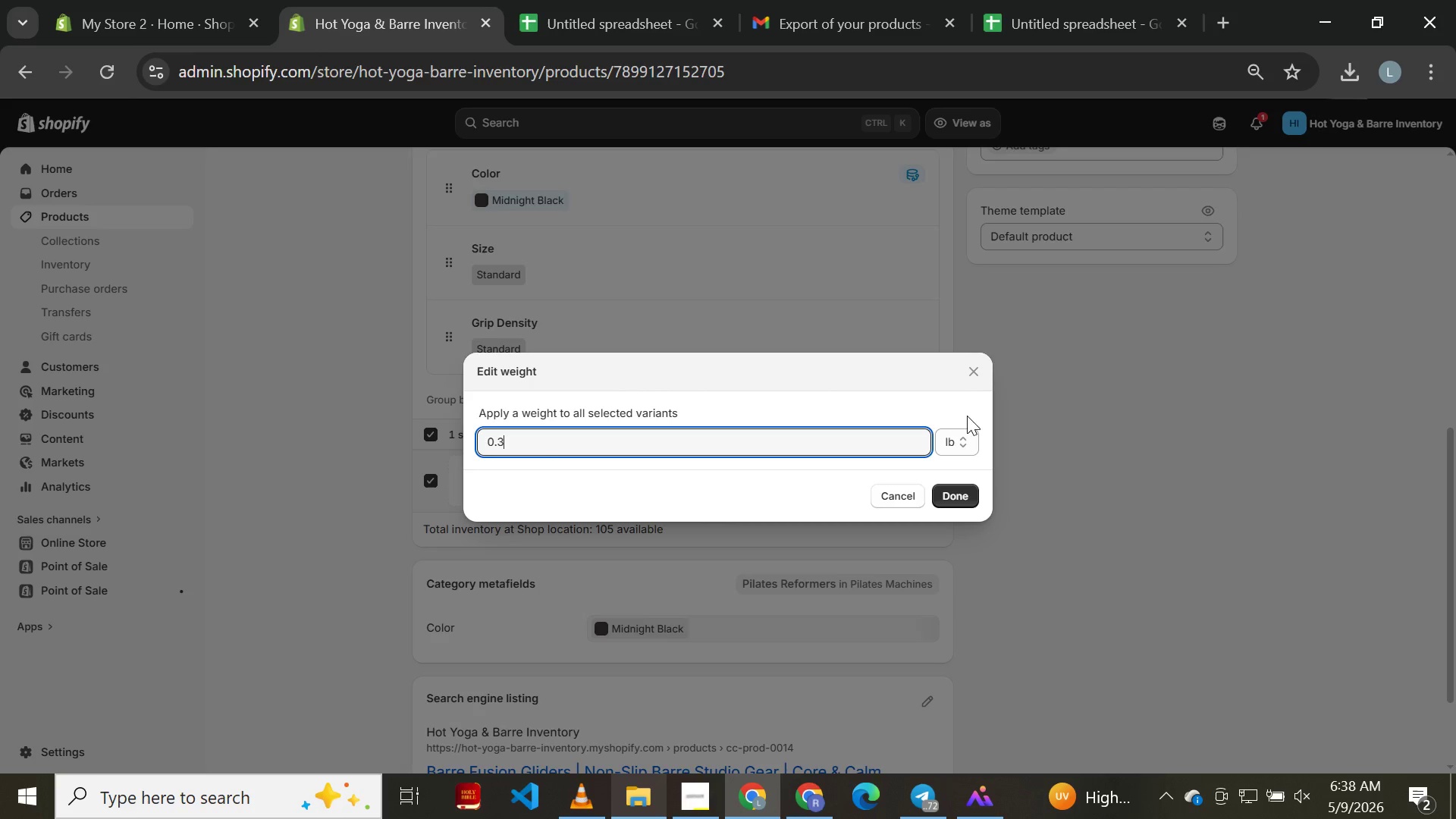 
left_click([955, 435])
 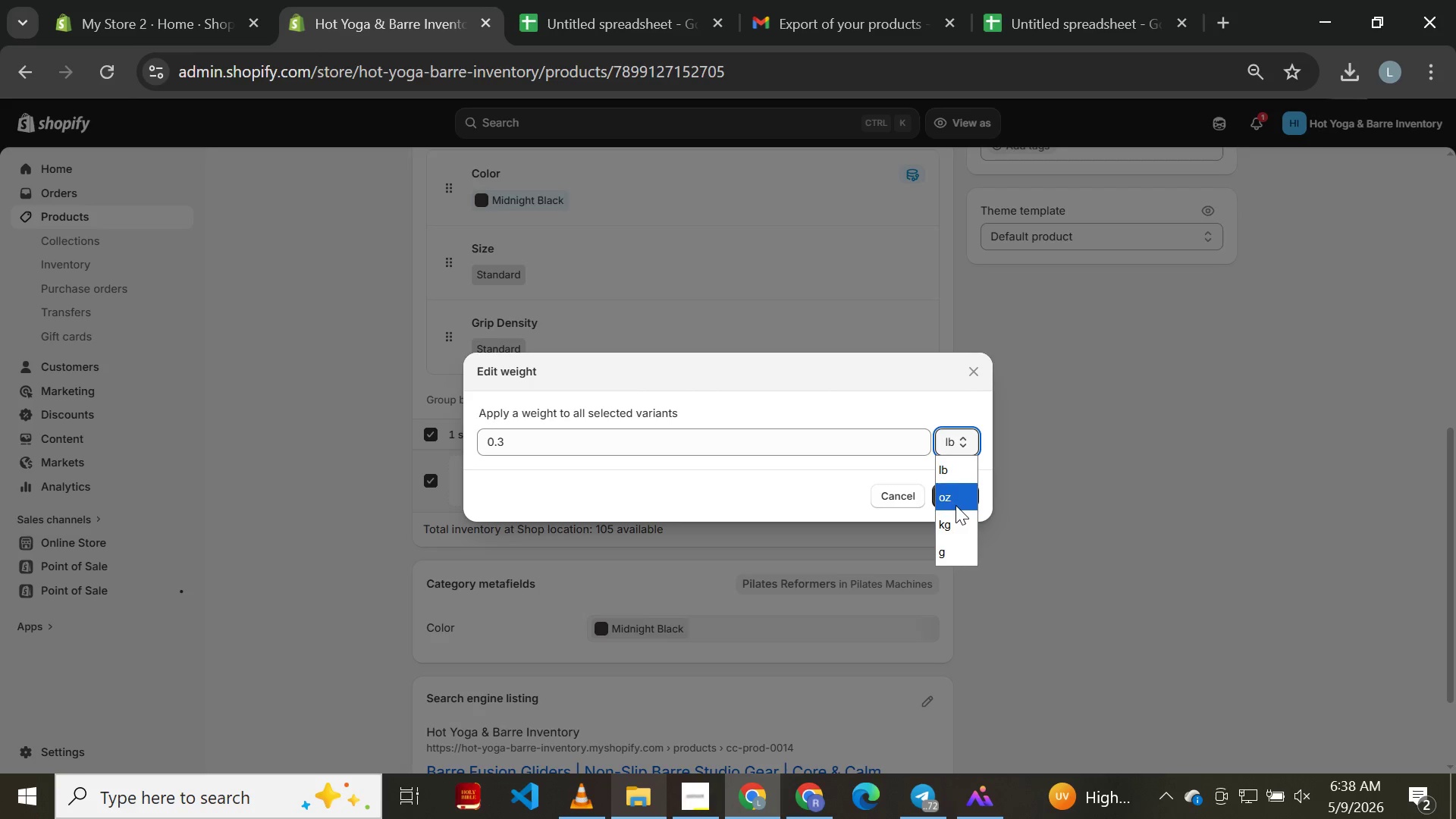 
left_click([958, 511])
 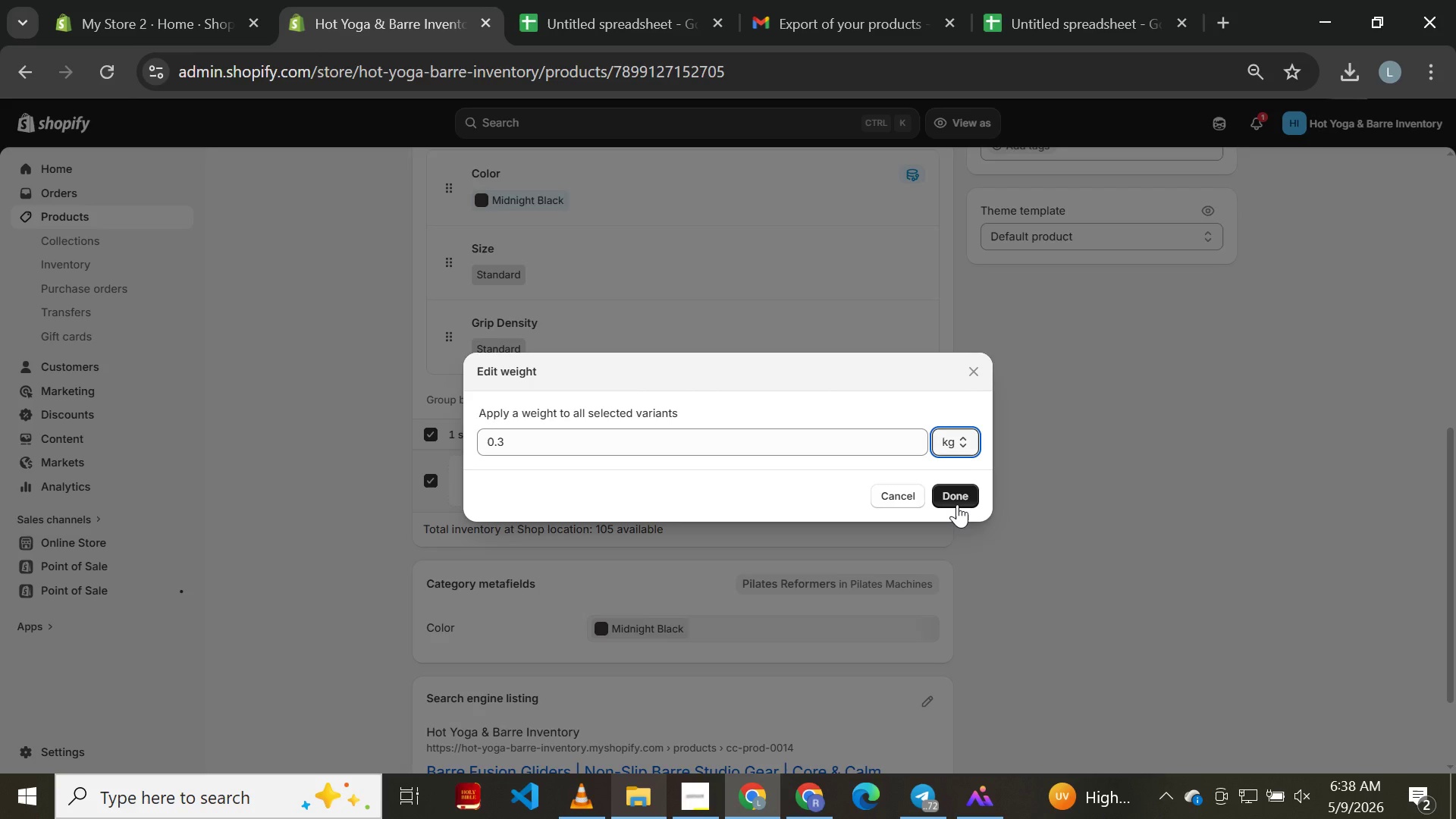 
left_click([957, 504])
 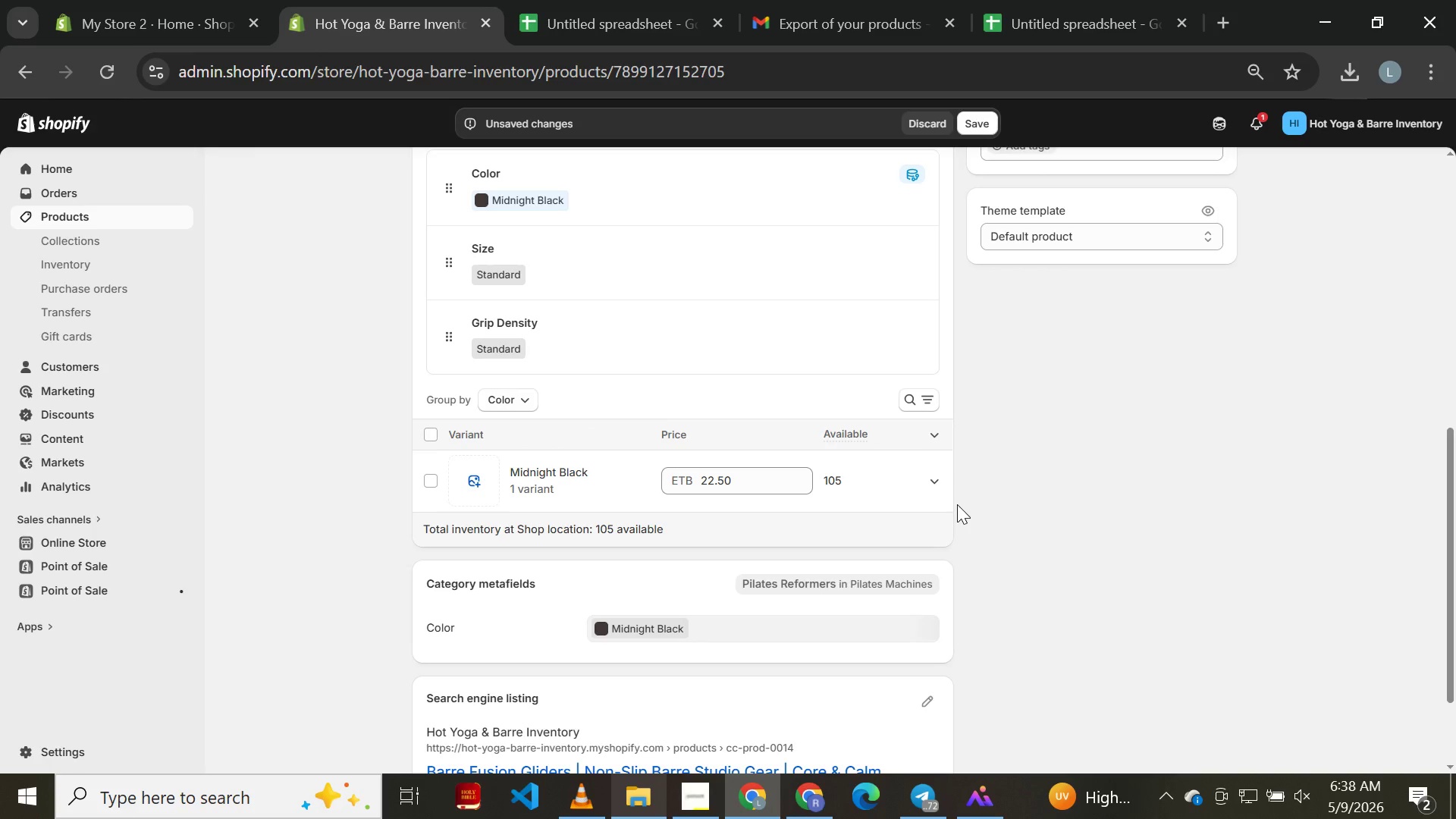 
left_click([975, 114])
 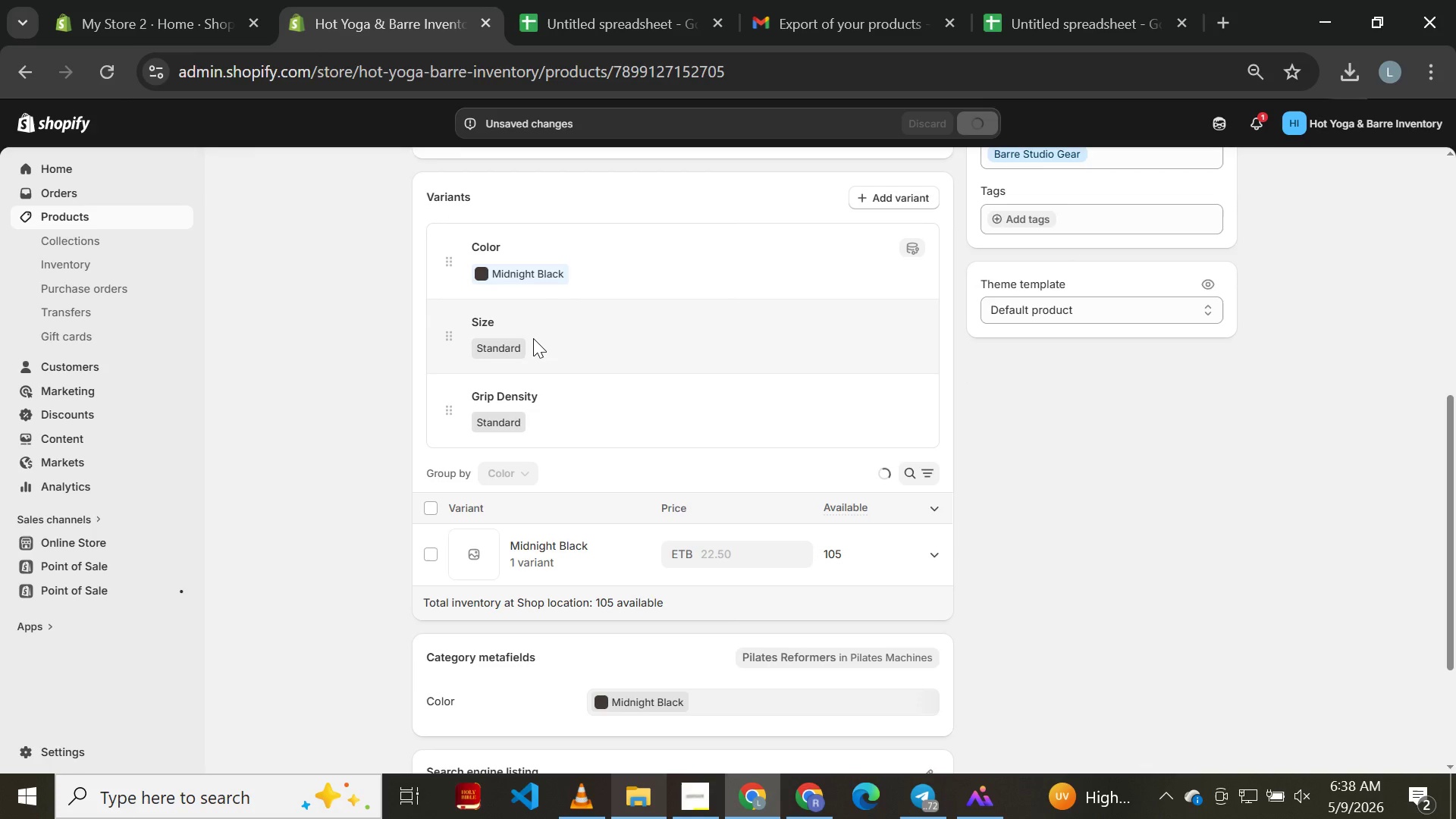 
wait(14.59)
 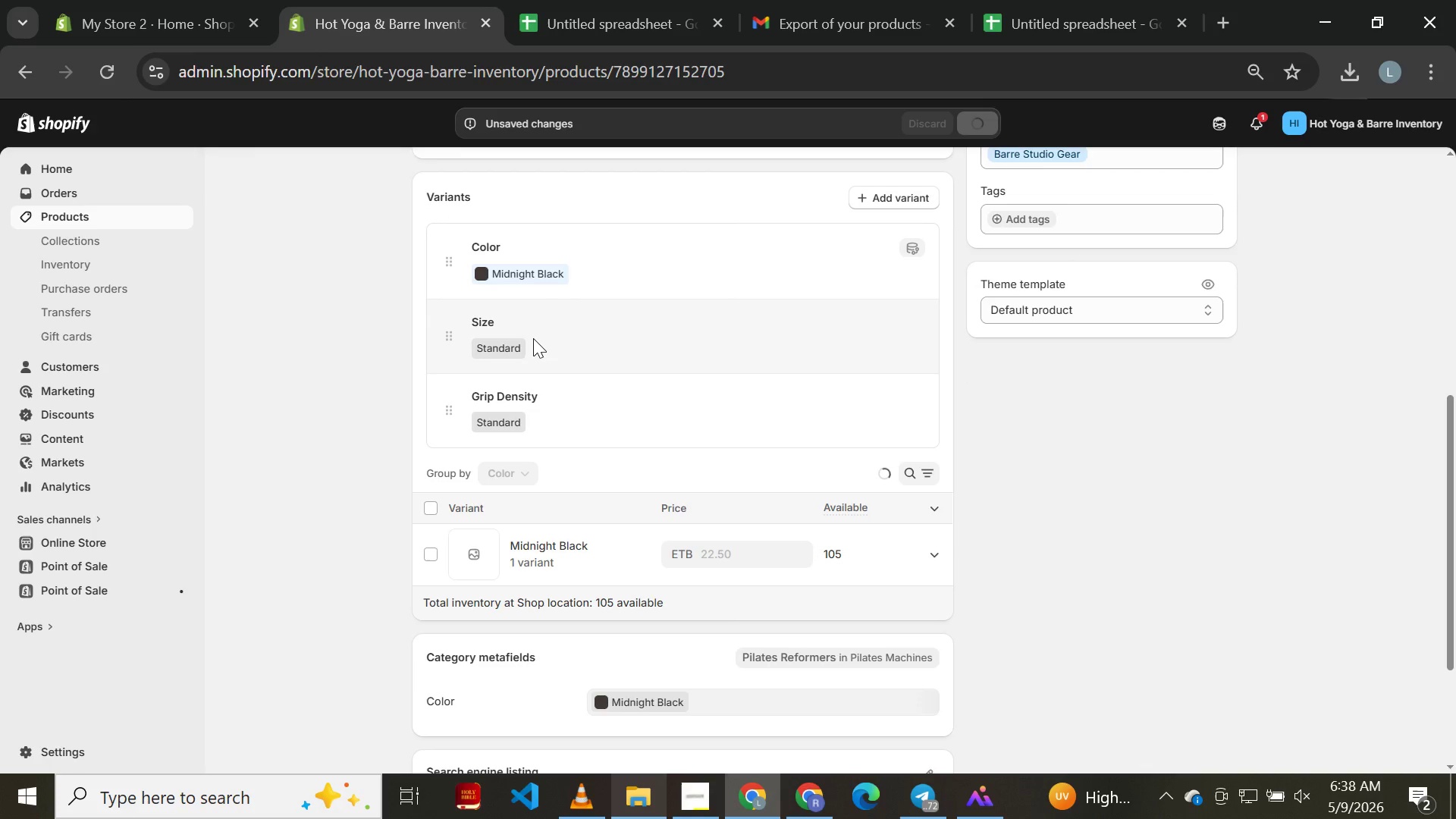 
left_click([1221, 180])
 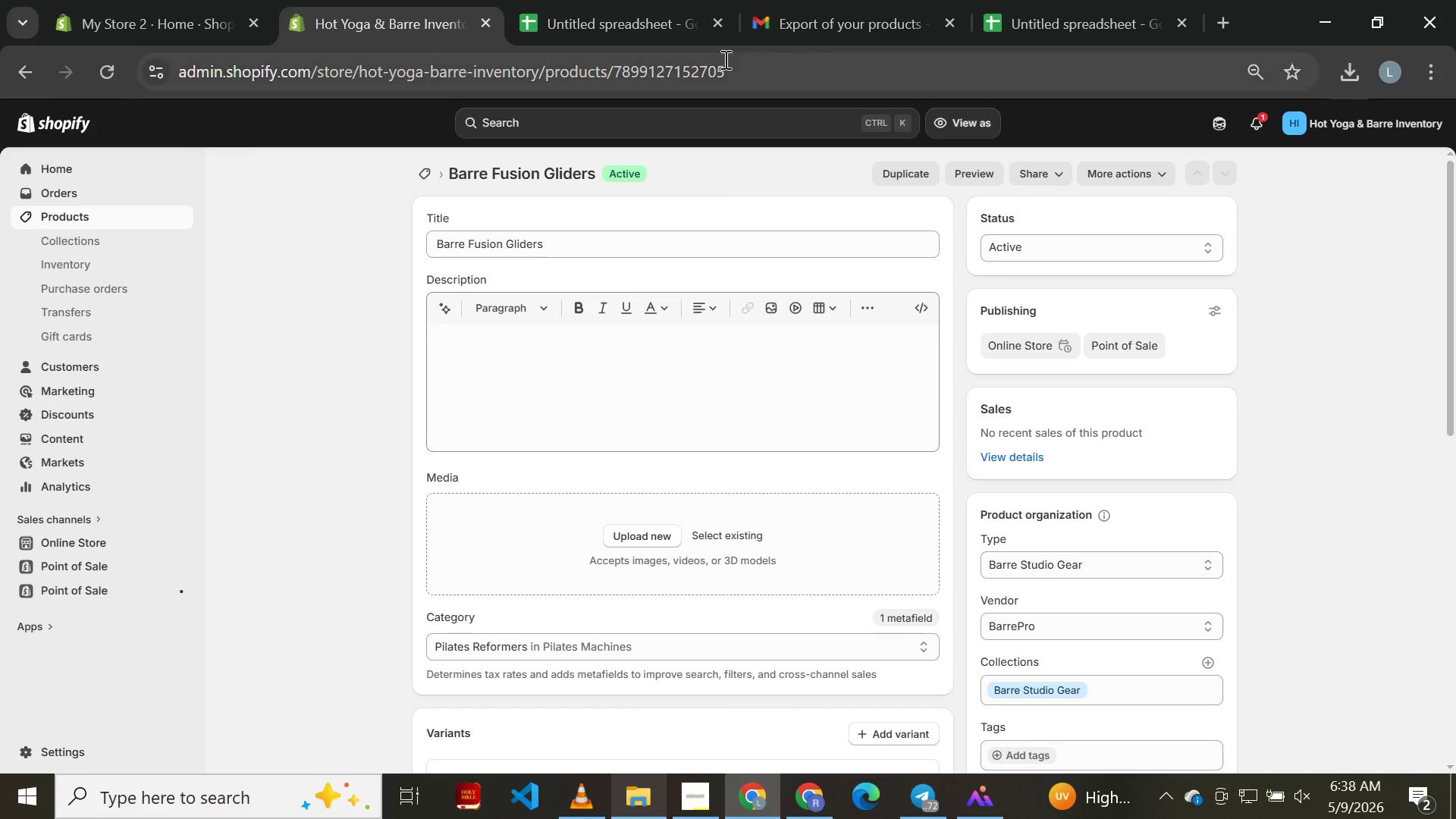 
left_click([629, 26])
 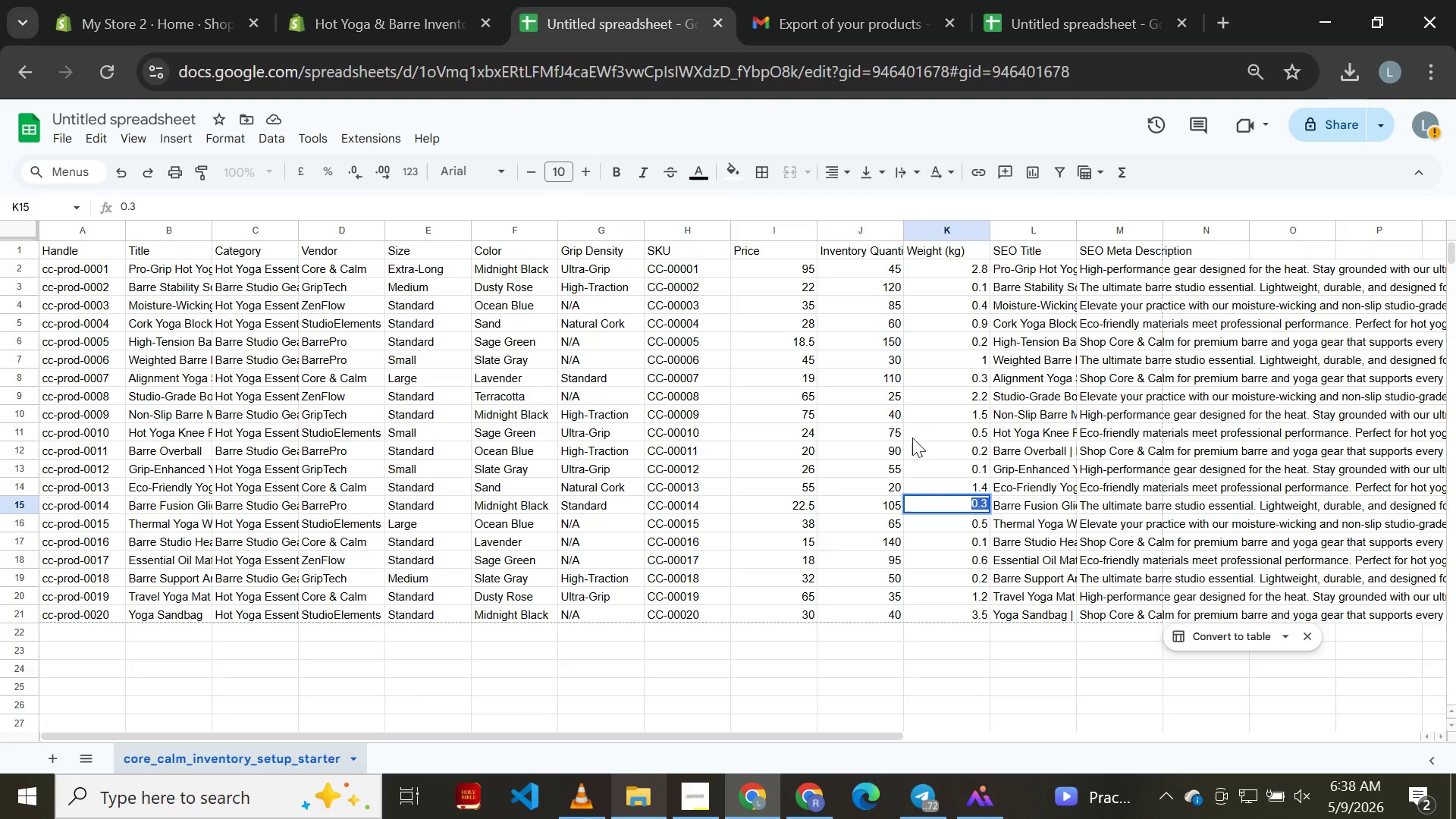 
left_click([941, 479])
 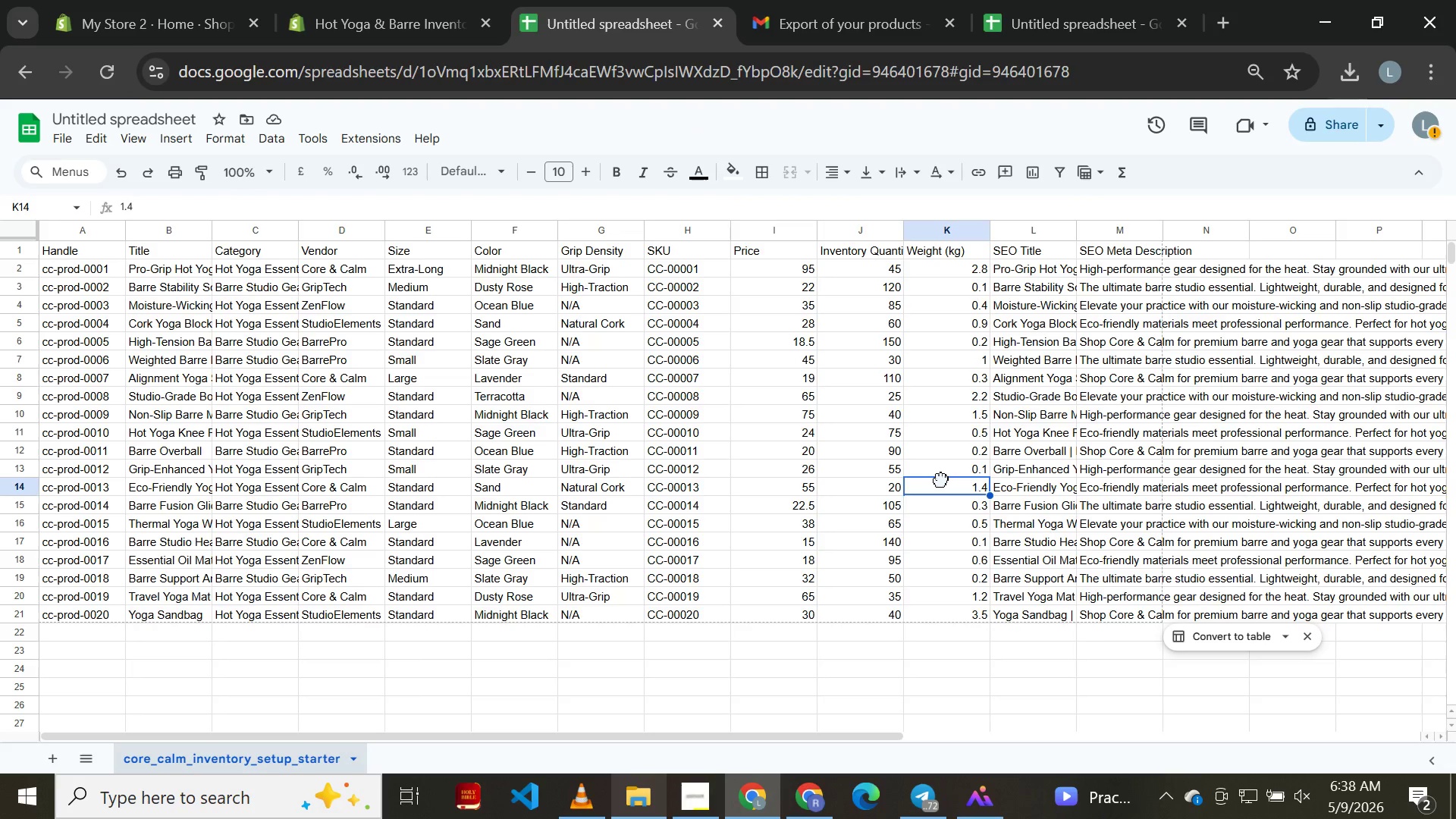 
left_click([941, 479])
 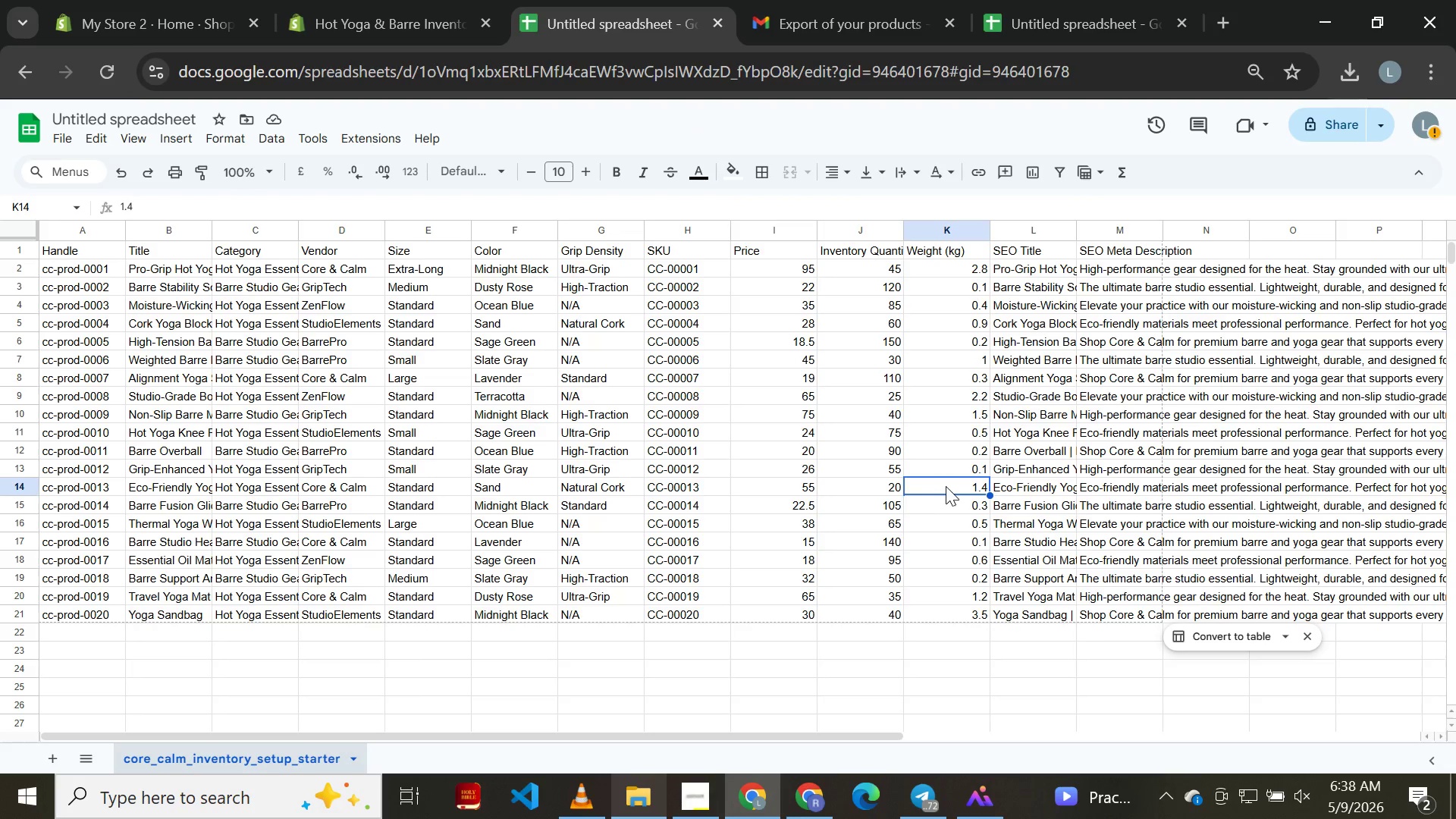 
double_click([946, 486])
 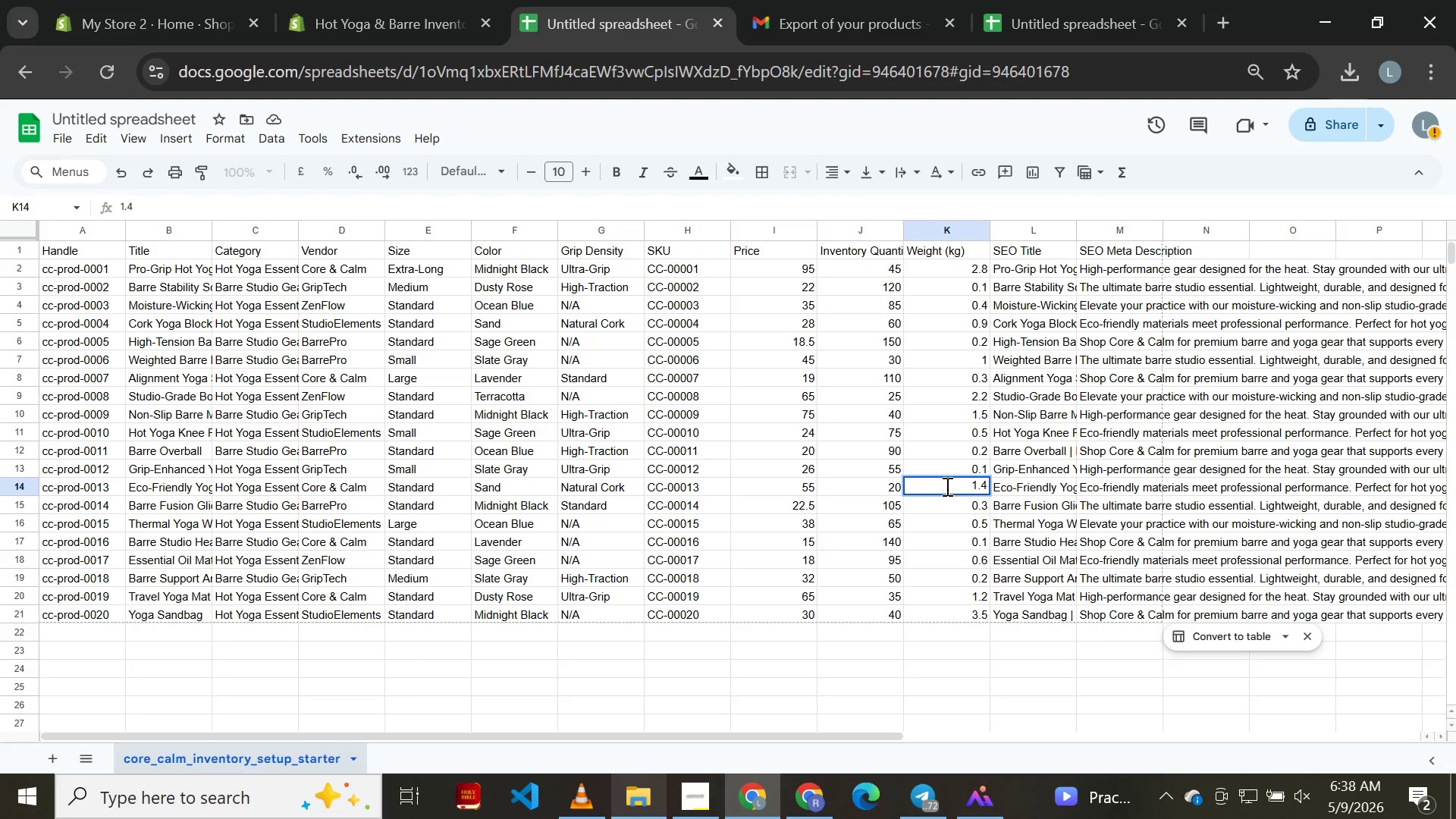 
key(Control+A)
 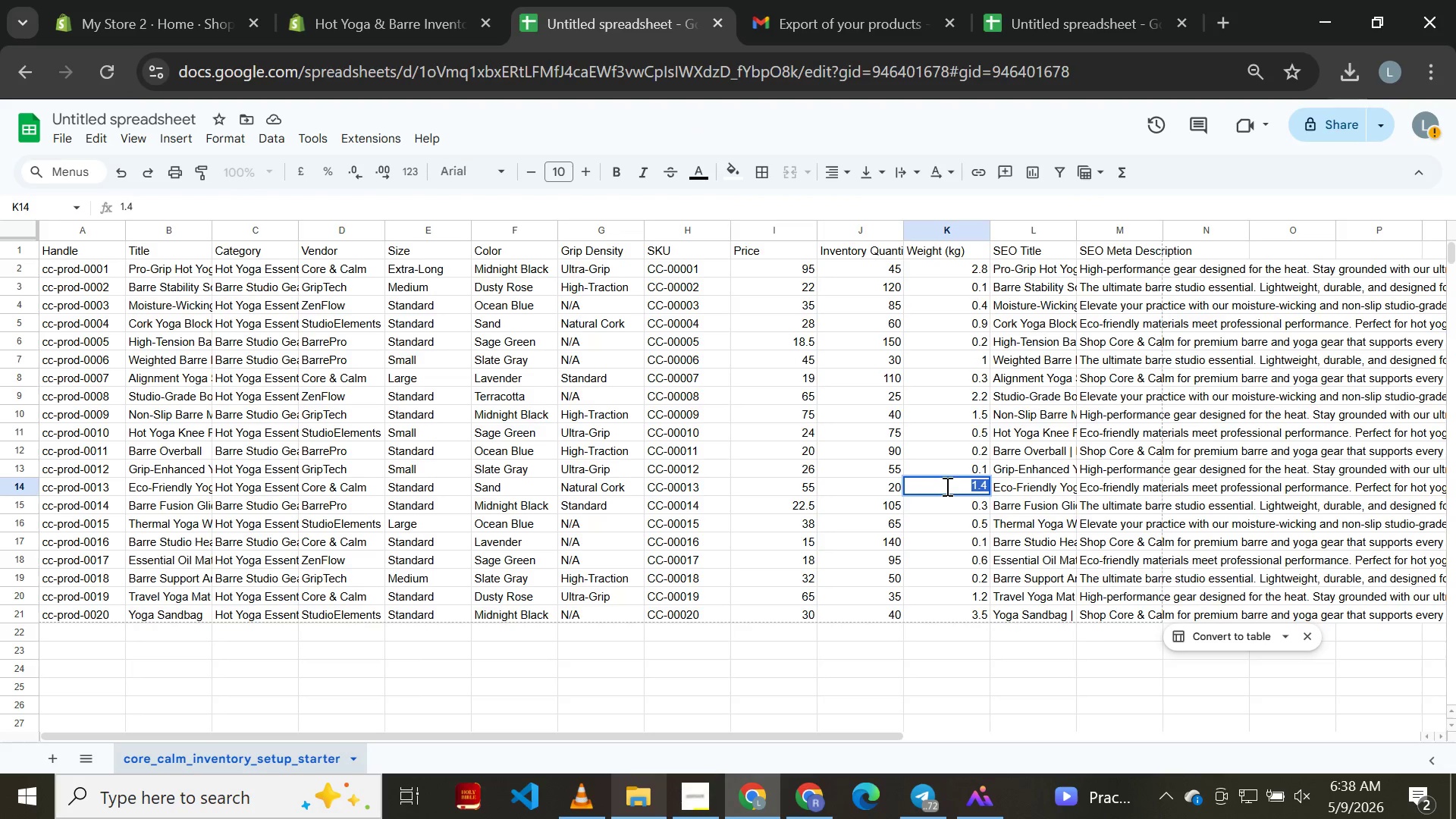 
key(Control+C)
 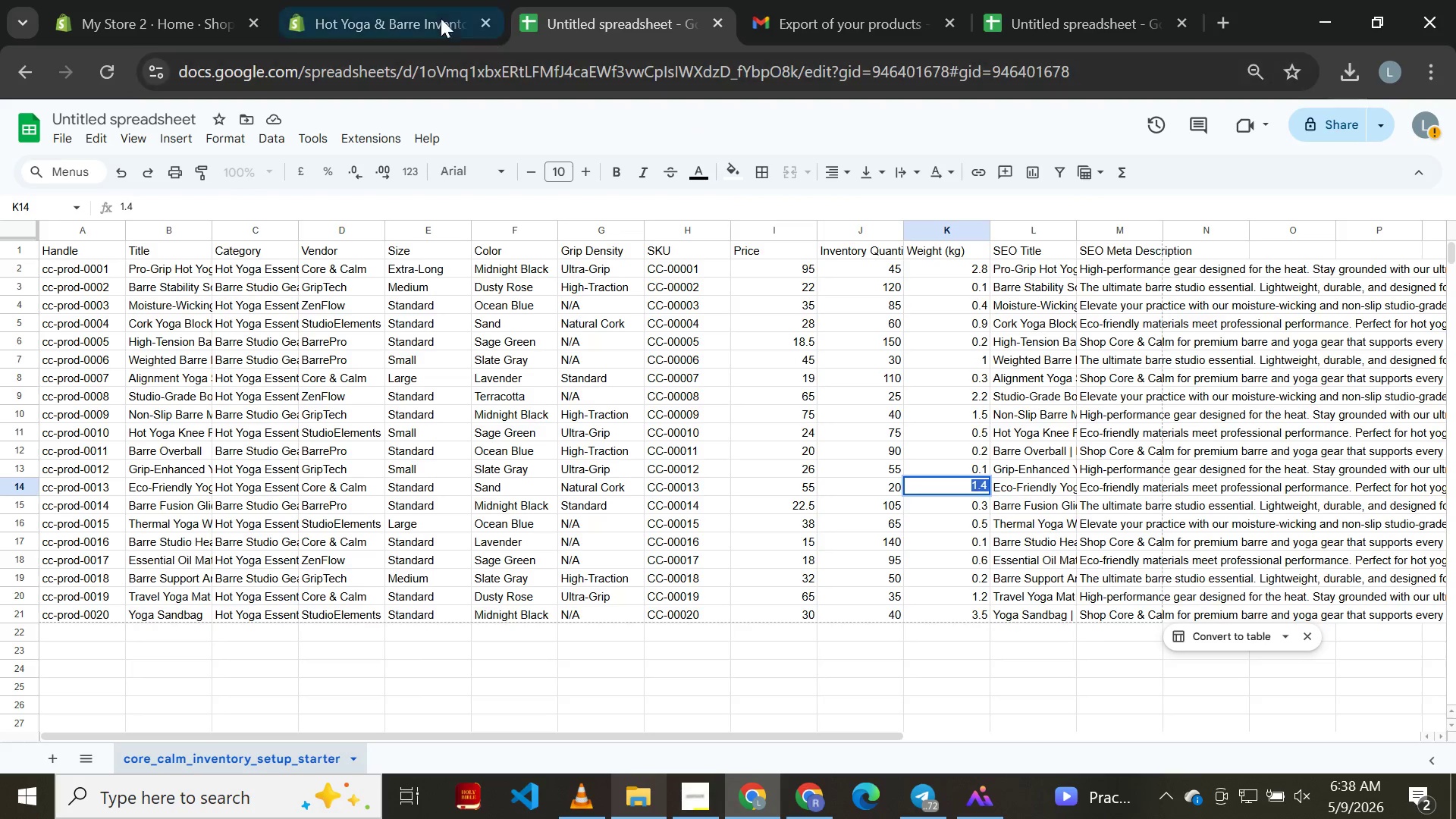 
left_click([377, 12])
 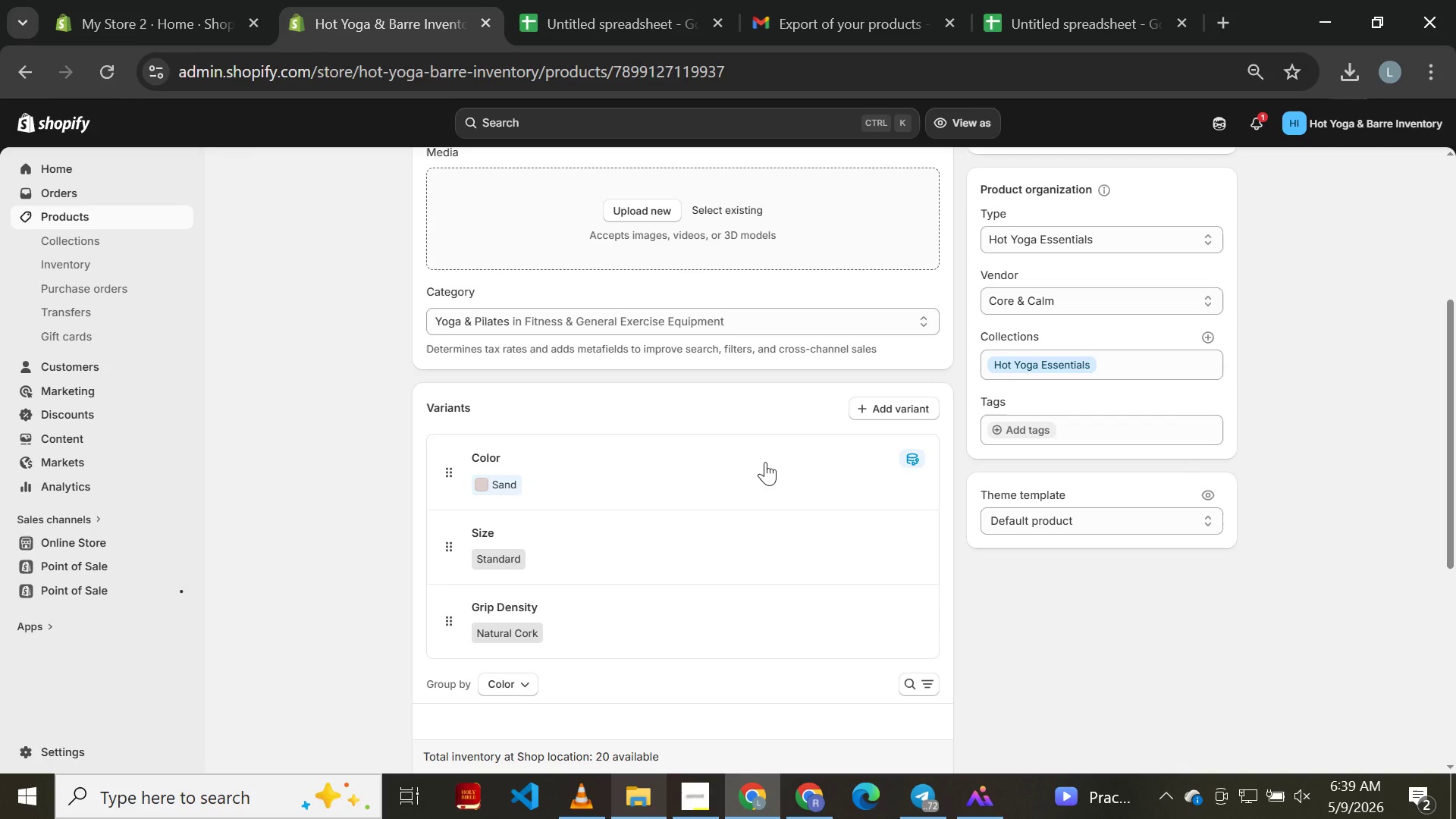 
wait(9.12)
 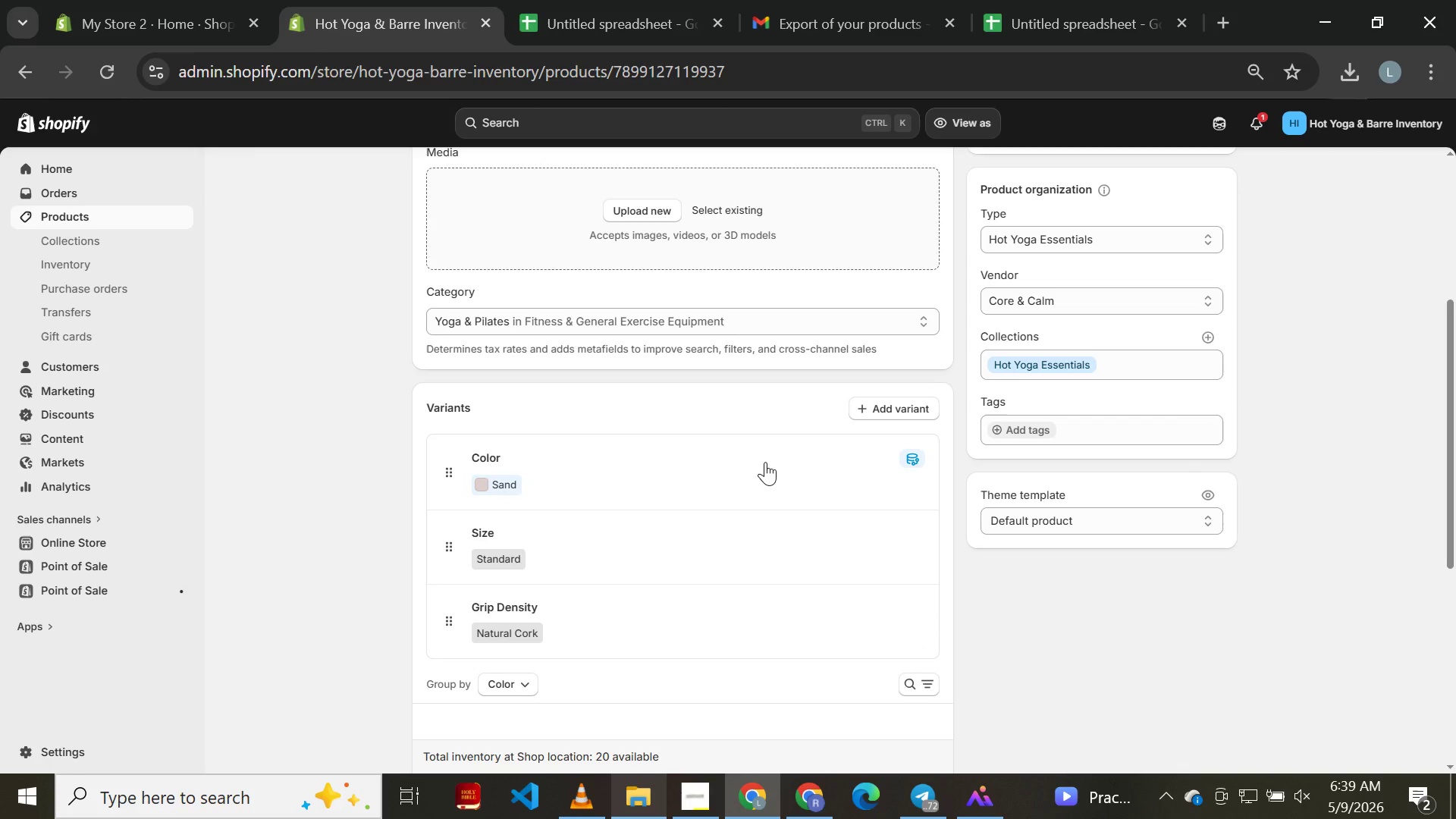 
left_click([428, 327])
 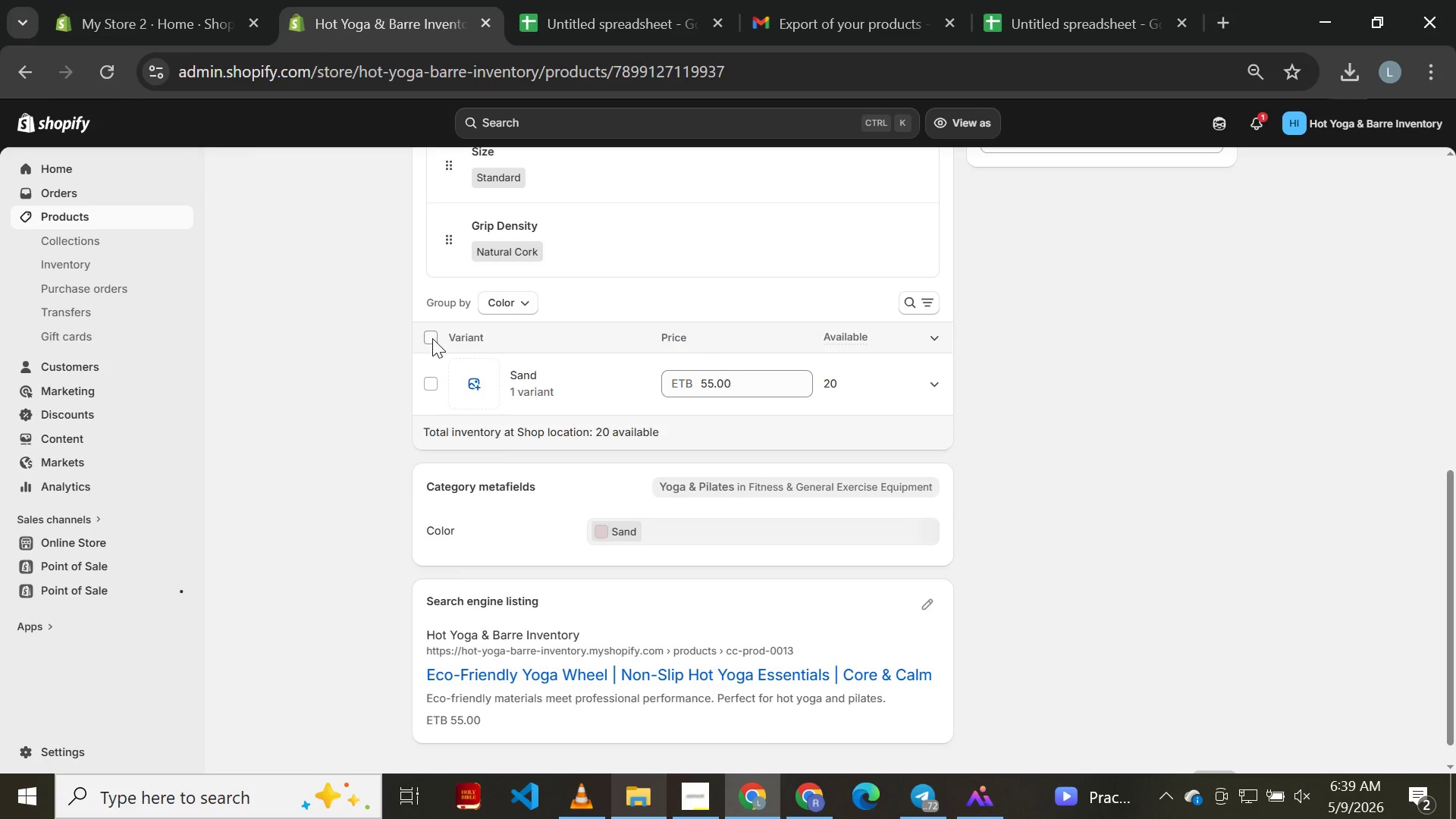 
left_click([432, 338])
 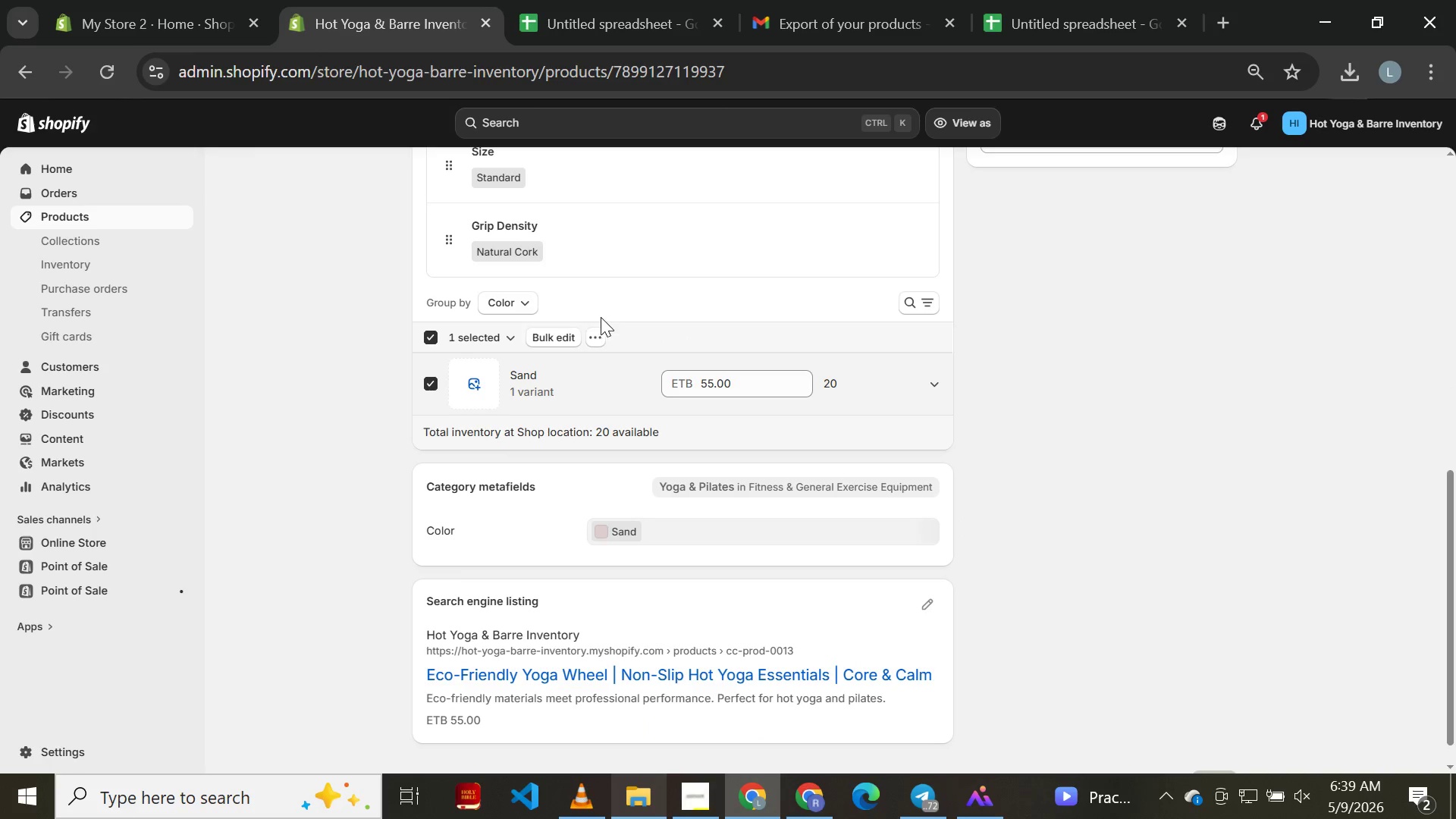 
left_click([596, 333])
 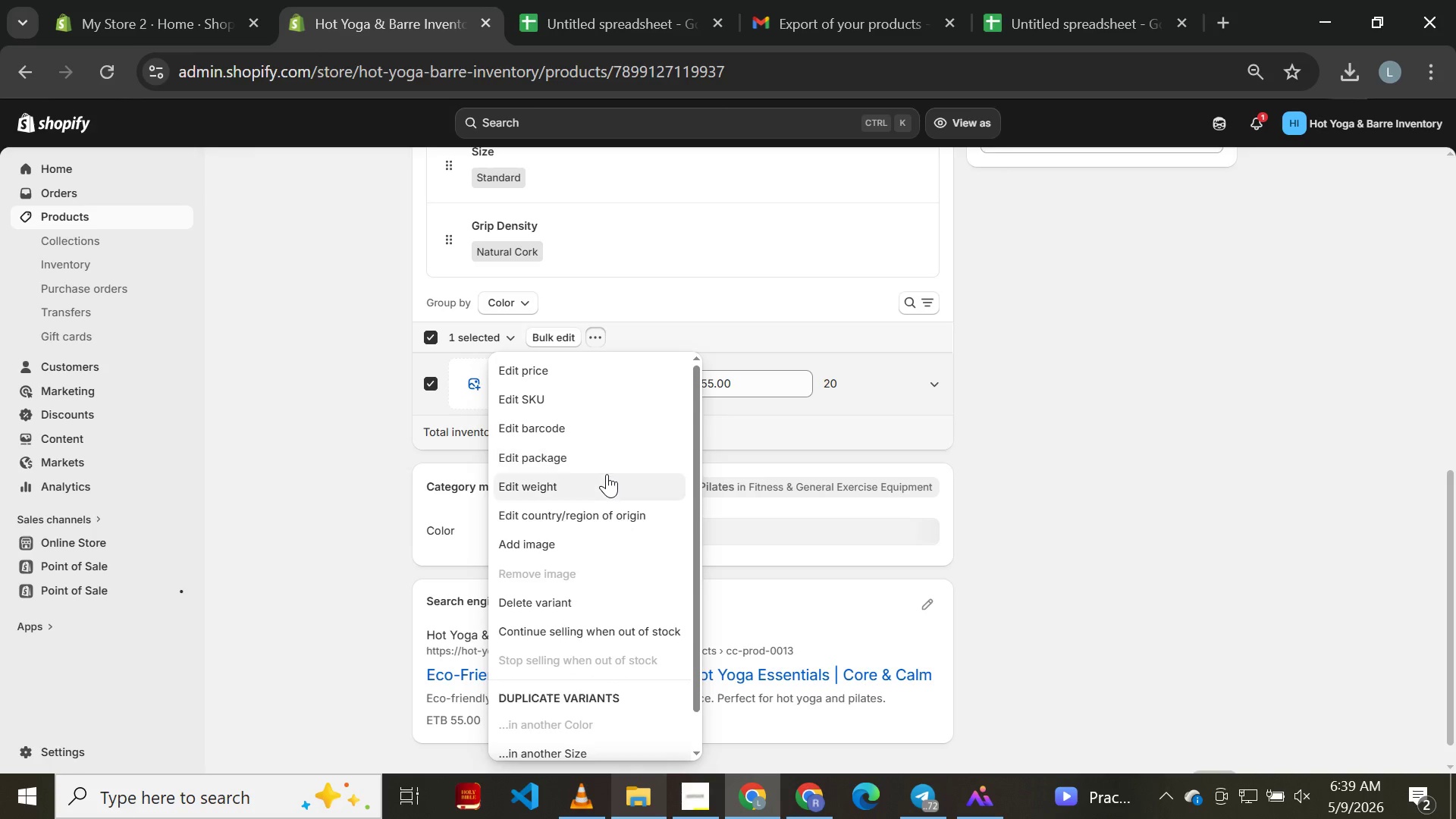 
left_click([607, 479])
 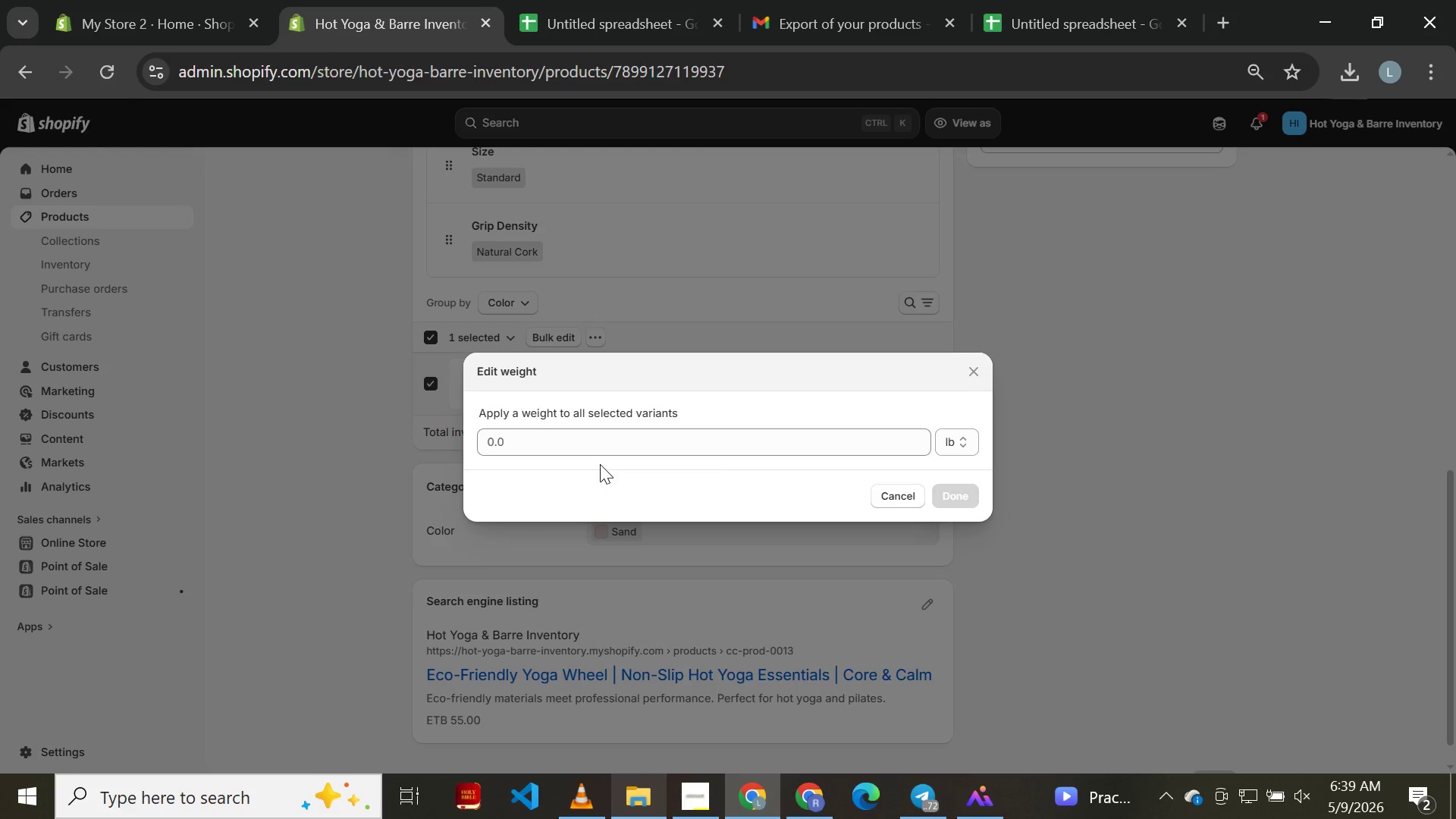 
left_click([600, 446])
 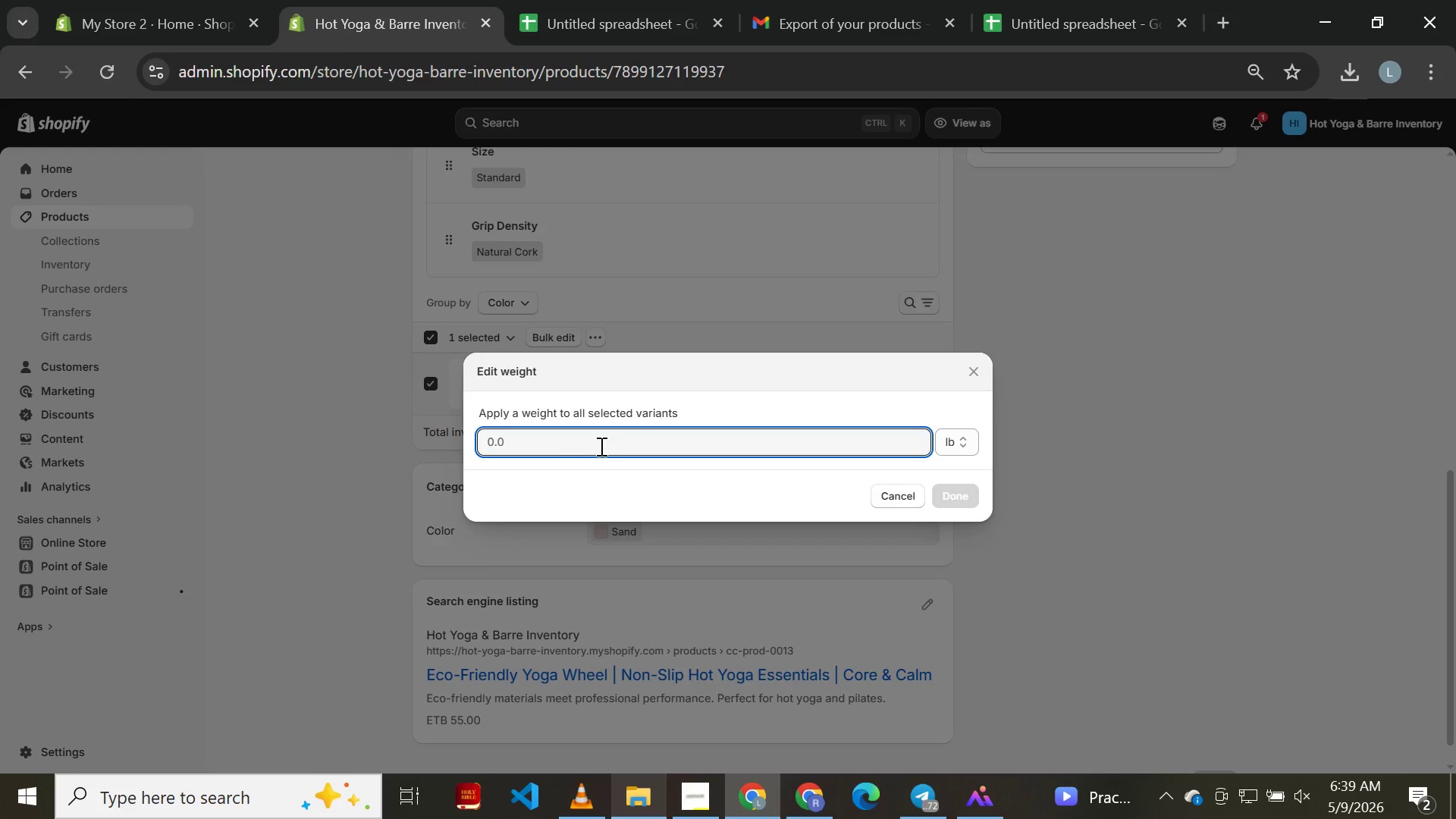 
key(Control+V)
 